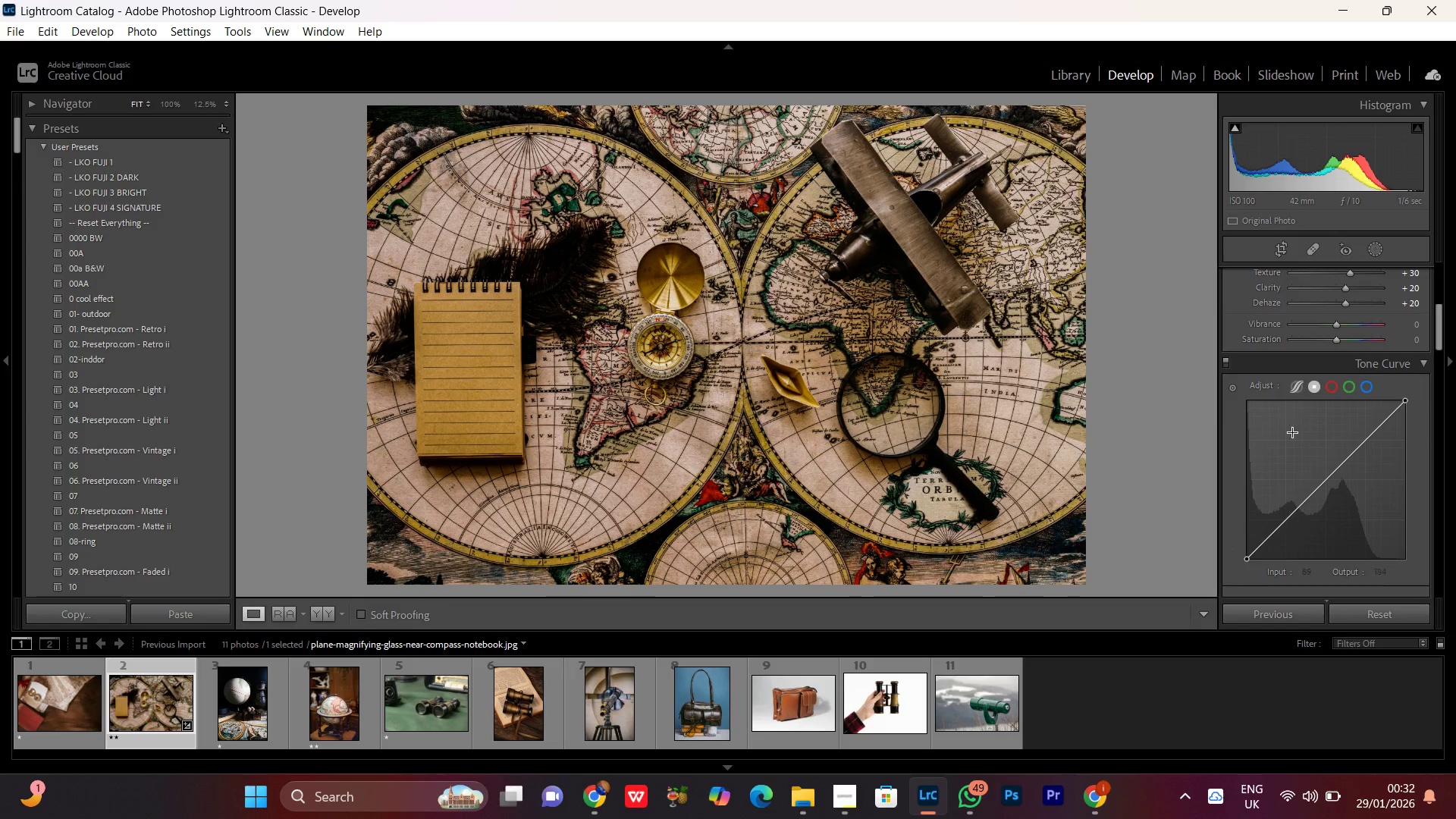 
left_click([1317, 391])
 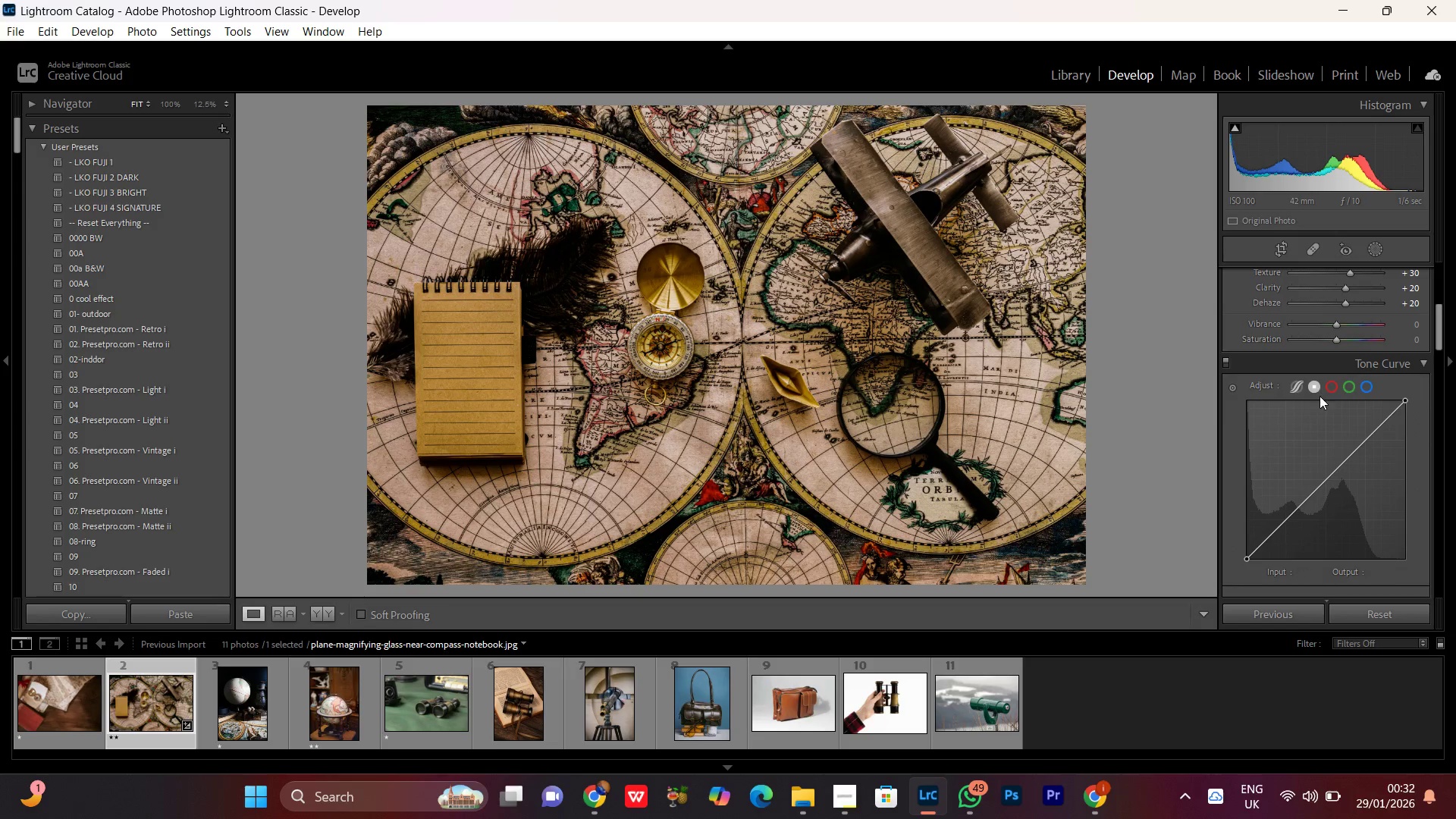 
double_click([1314, 392])
 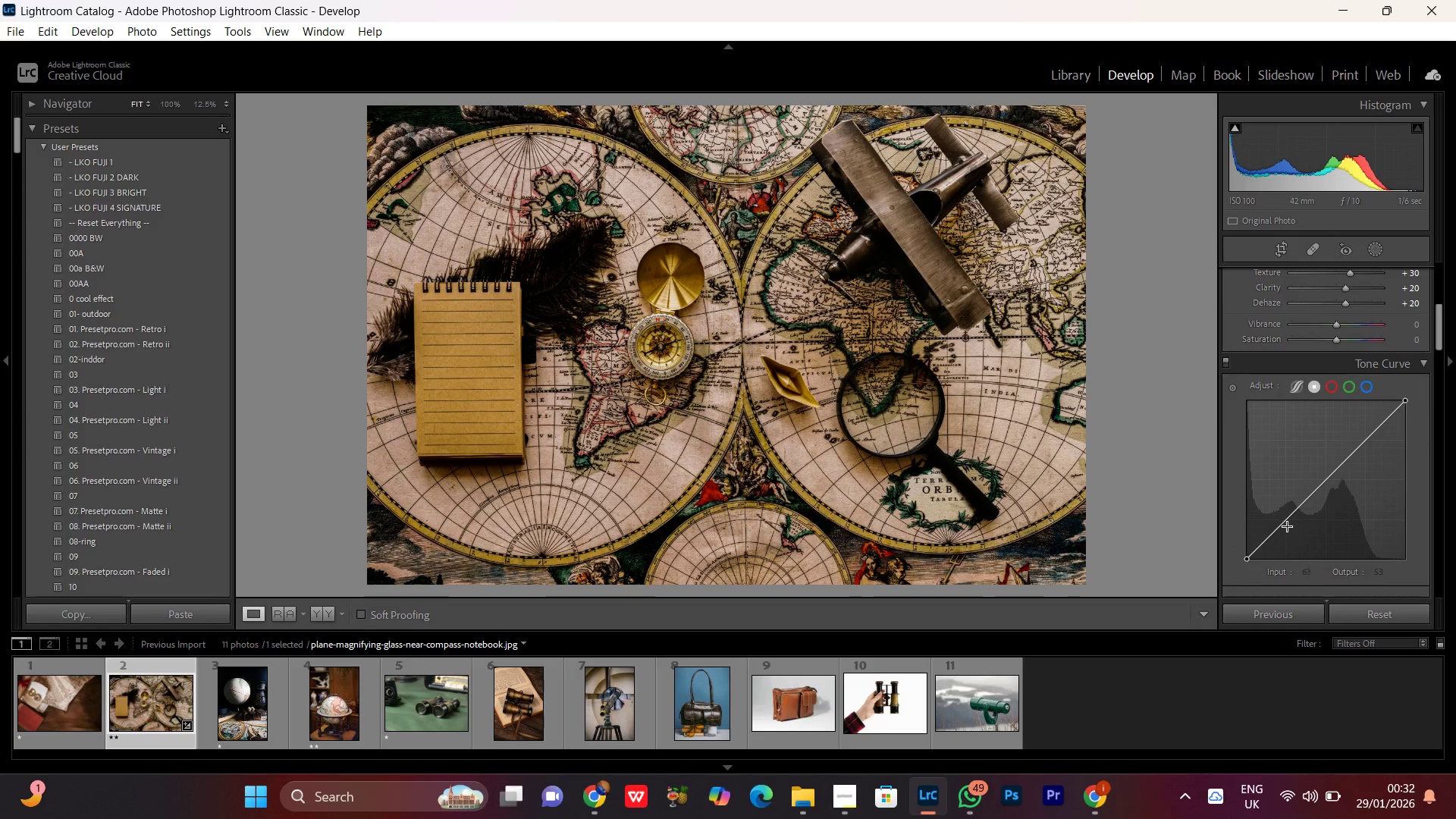 
left_click([1288, 527])
 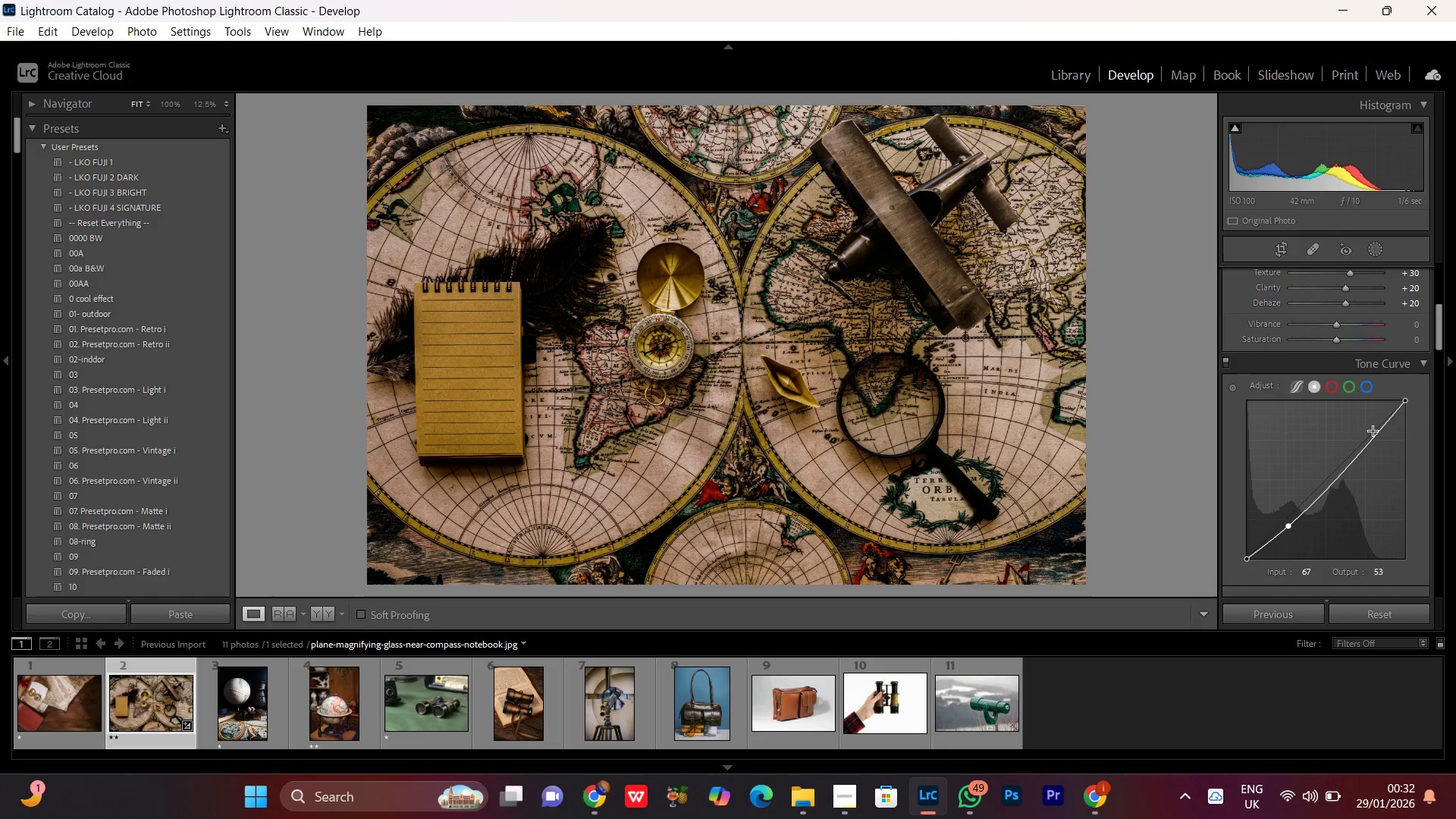 
left_click_drag(start_coordinate=[1373, 431], to_coordinate=[1368, 430])
 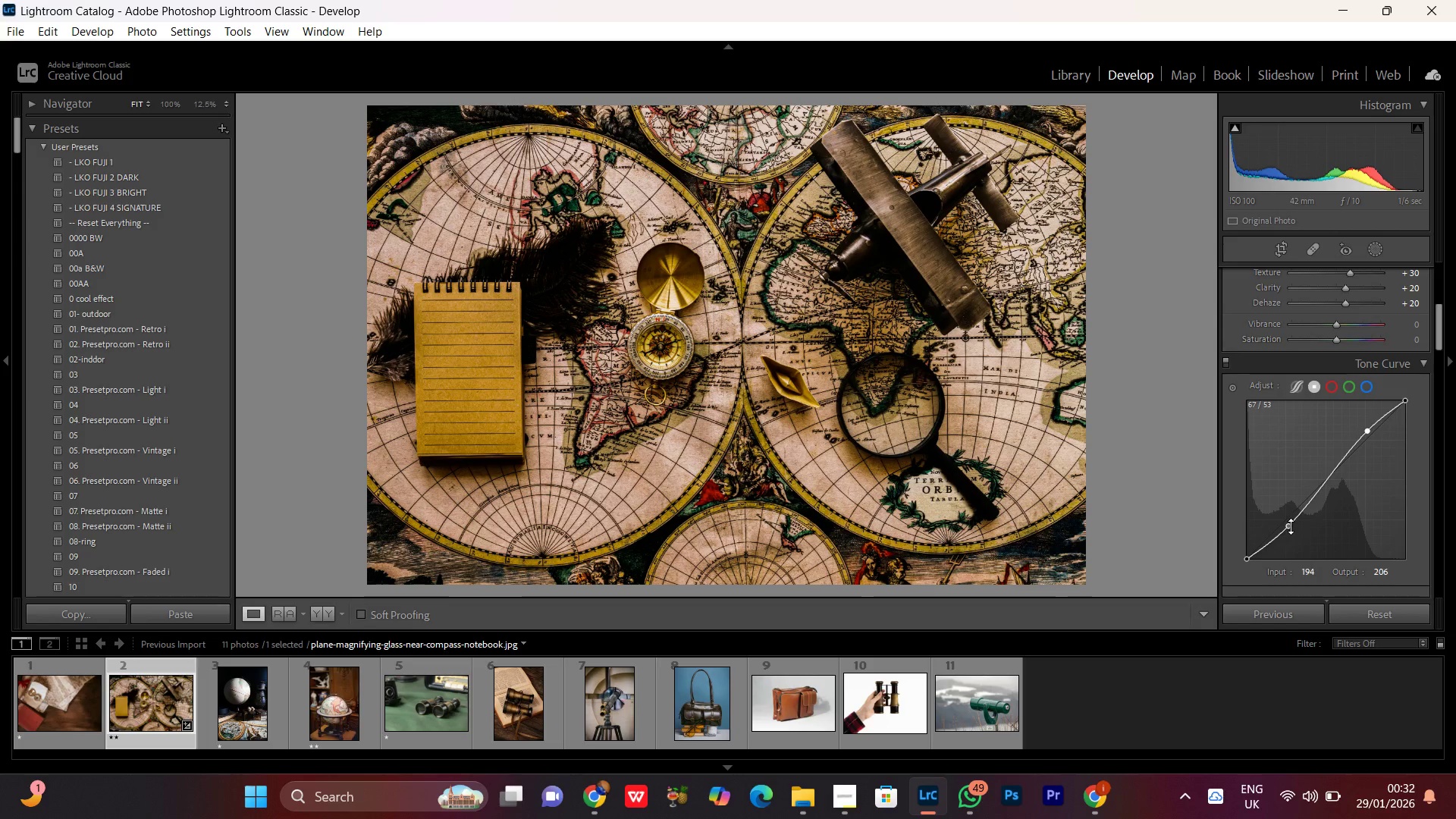 
left_click_drag(start_coordinate=[1291, 526], to_coordinate=[1291, 522])
 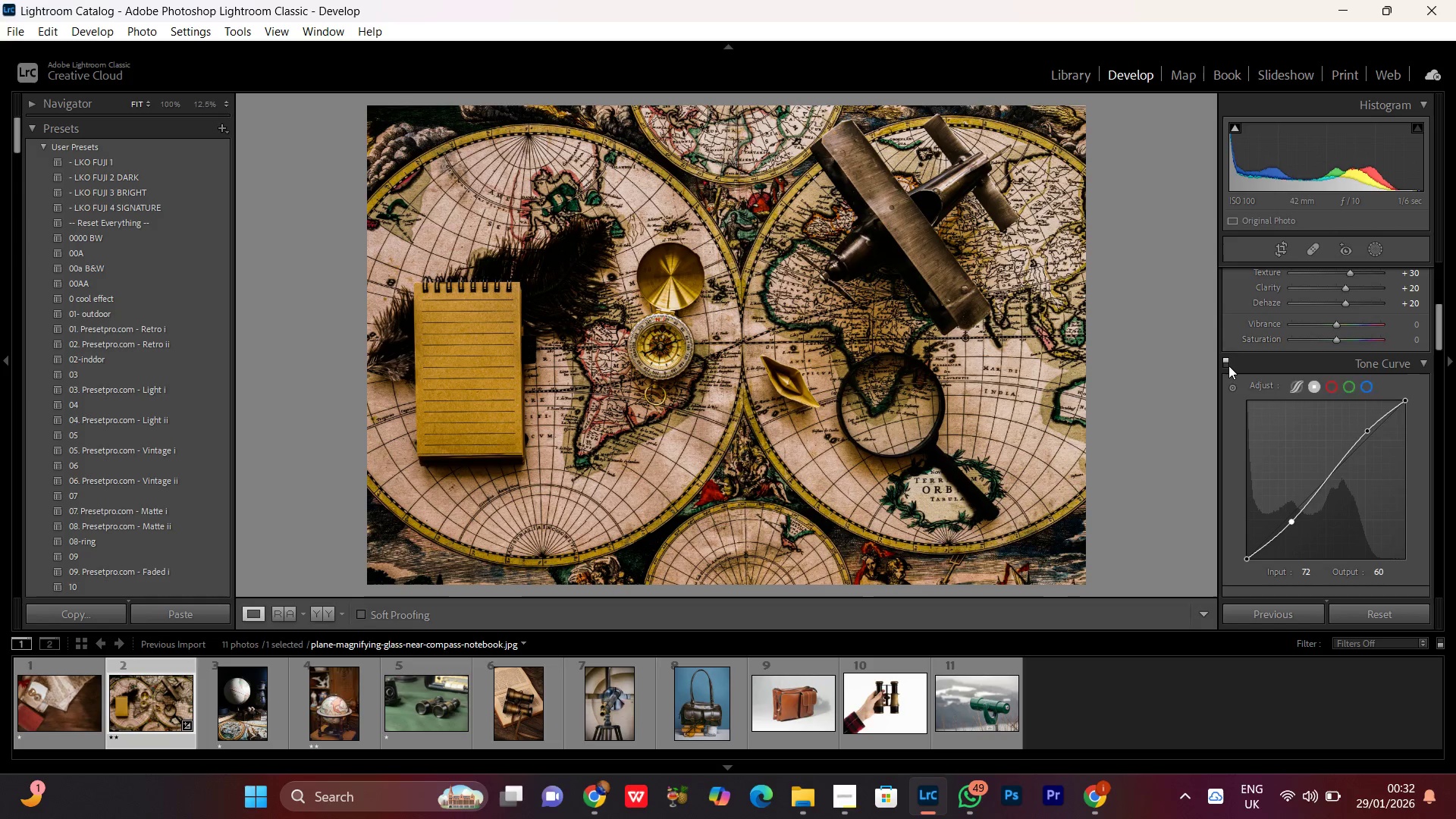 
left_click([1228, 366])
 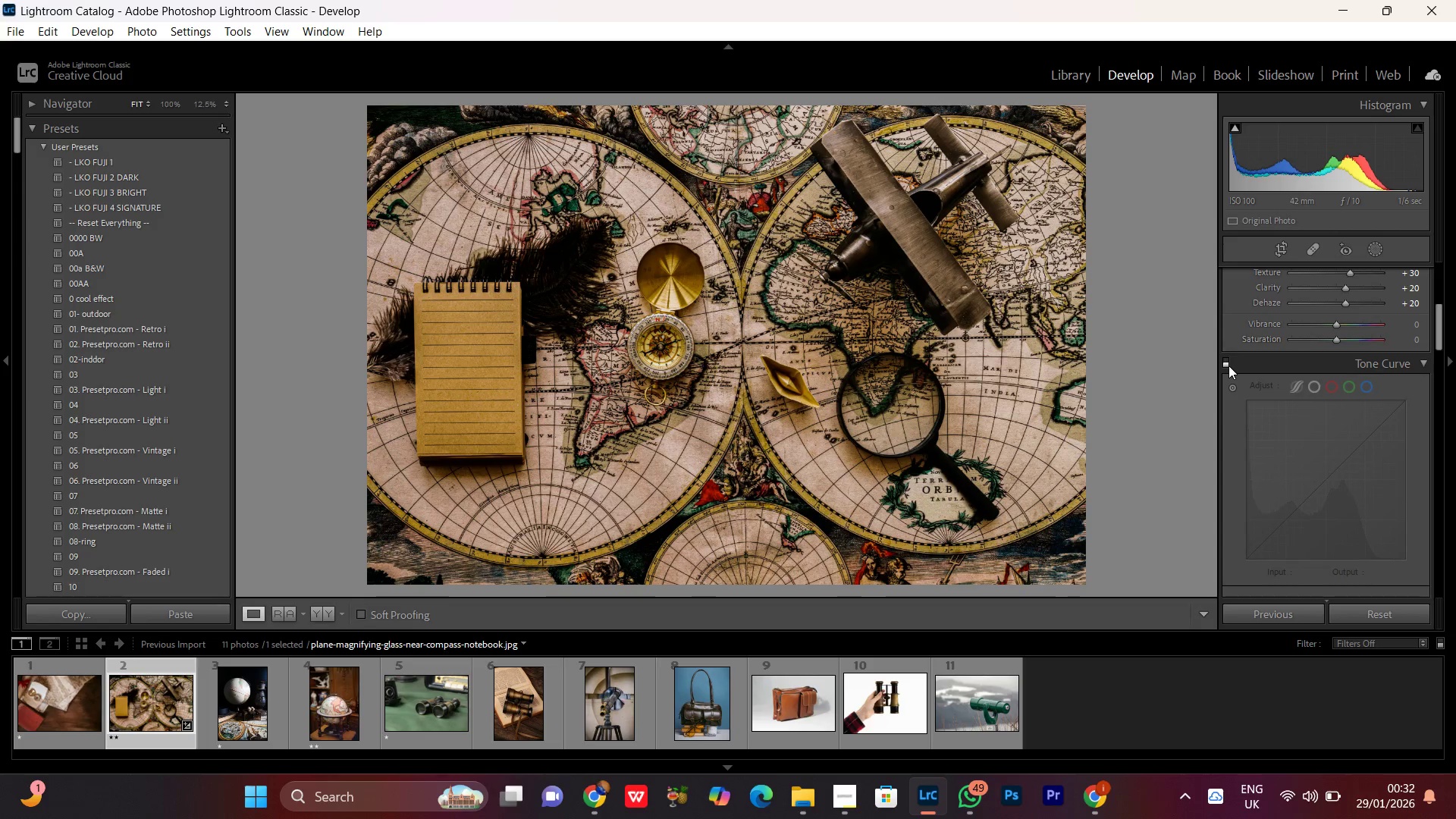 
left_click([1228, 366])
 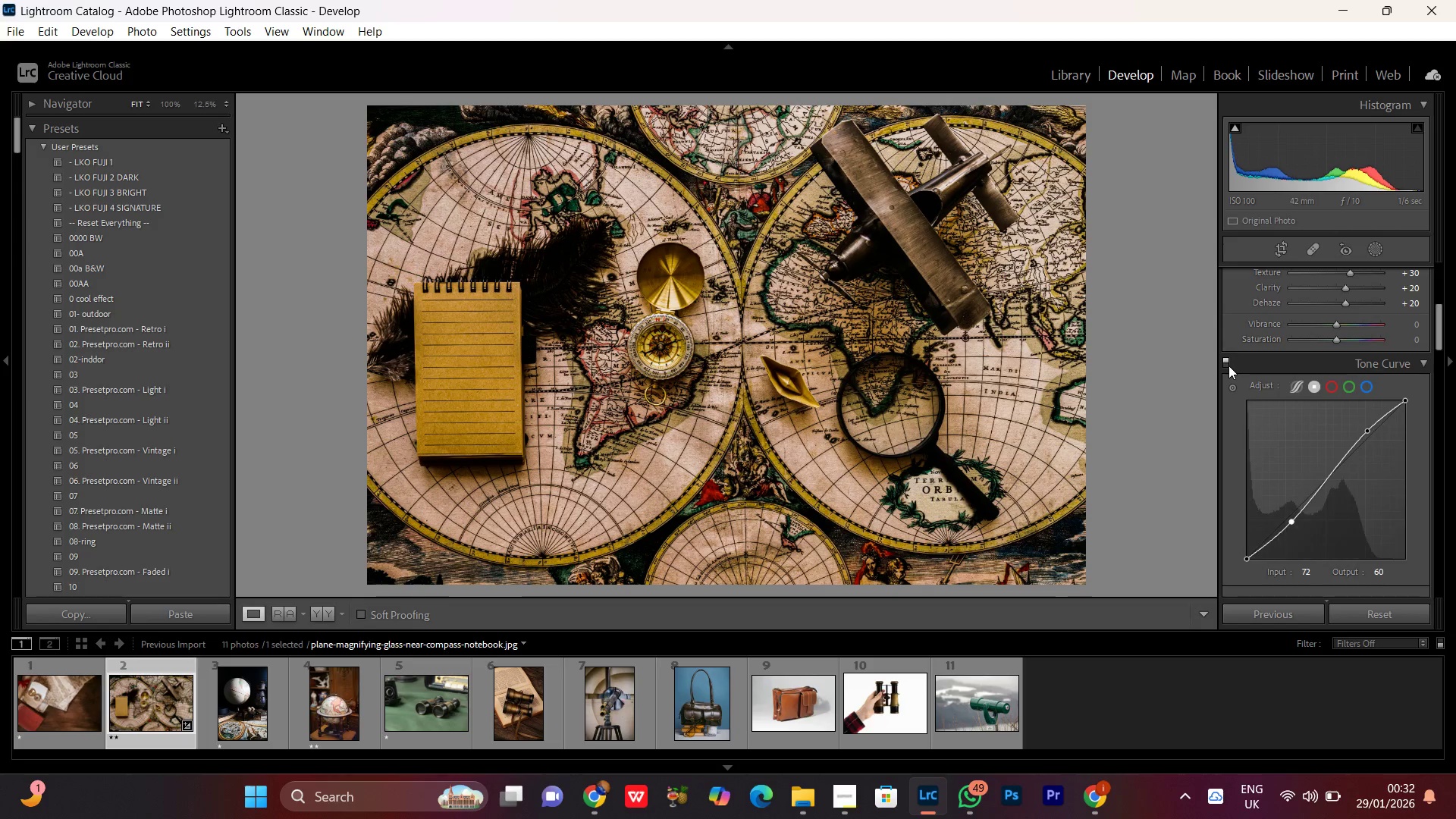 
left_click([1228, 366])
 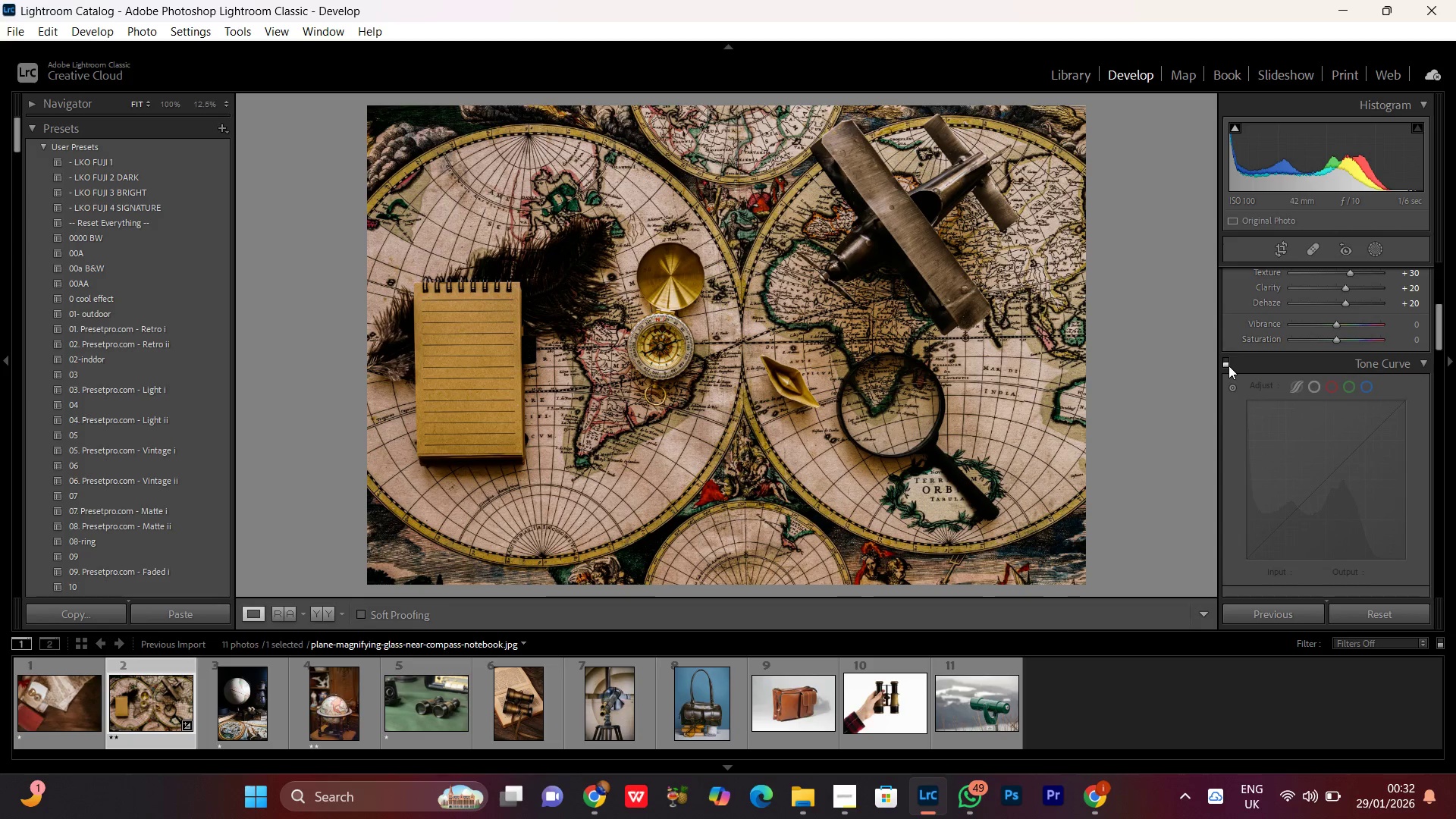 
left_click([1228, 366])
 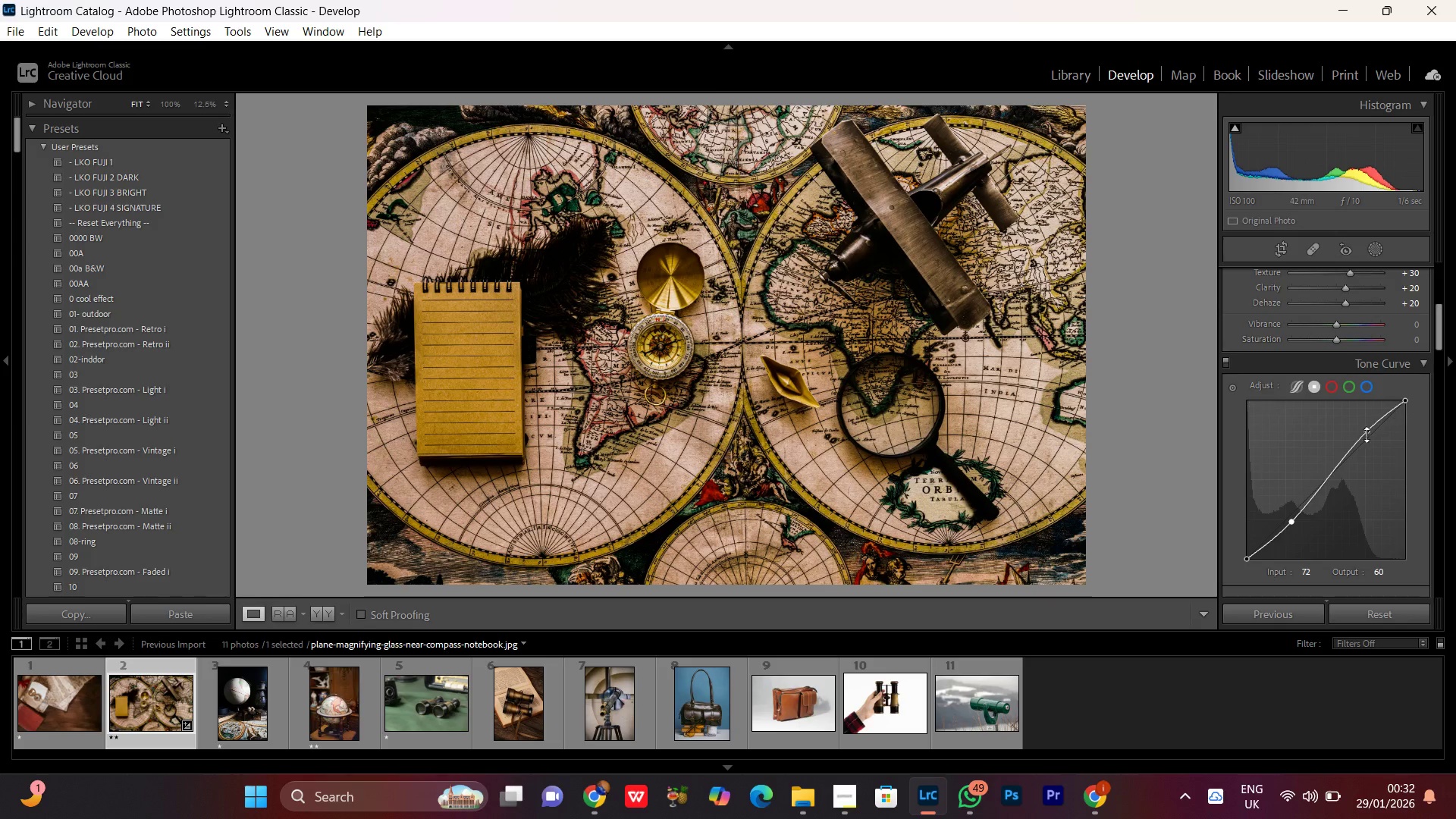 
wait(8.7)
 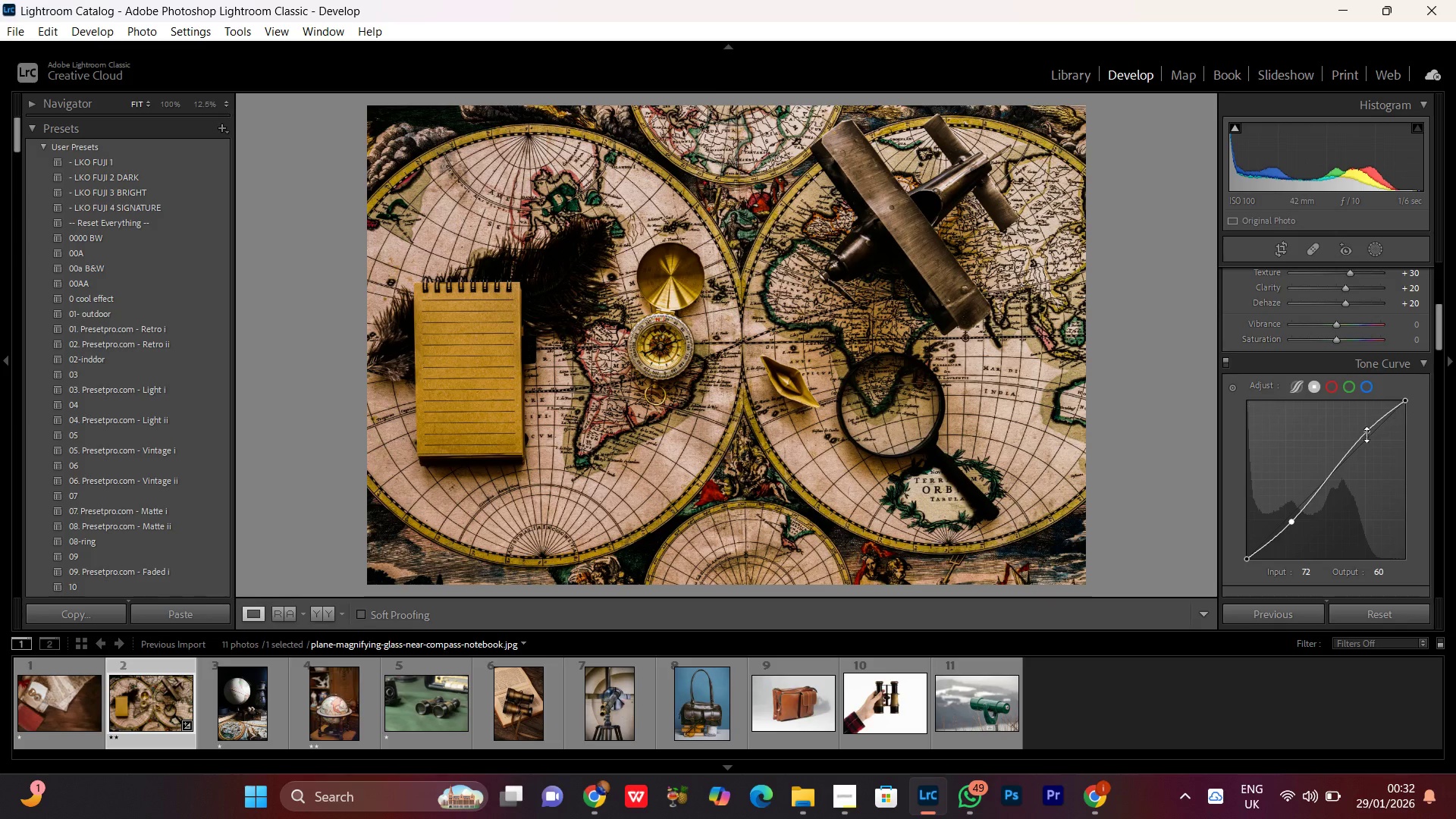 
double_click([1228, 367])
 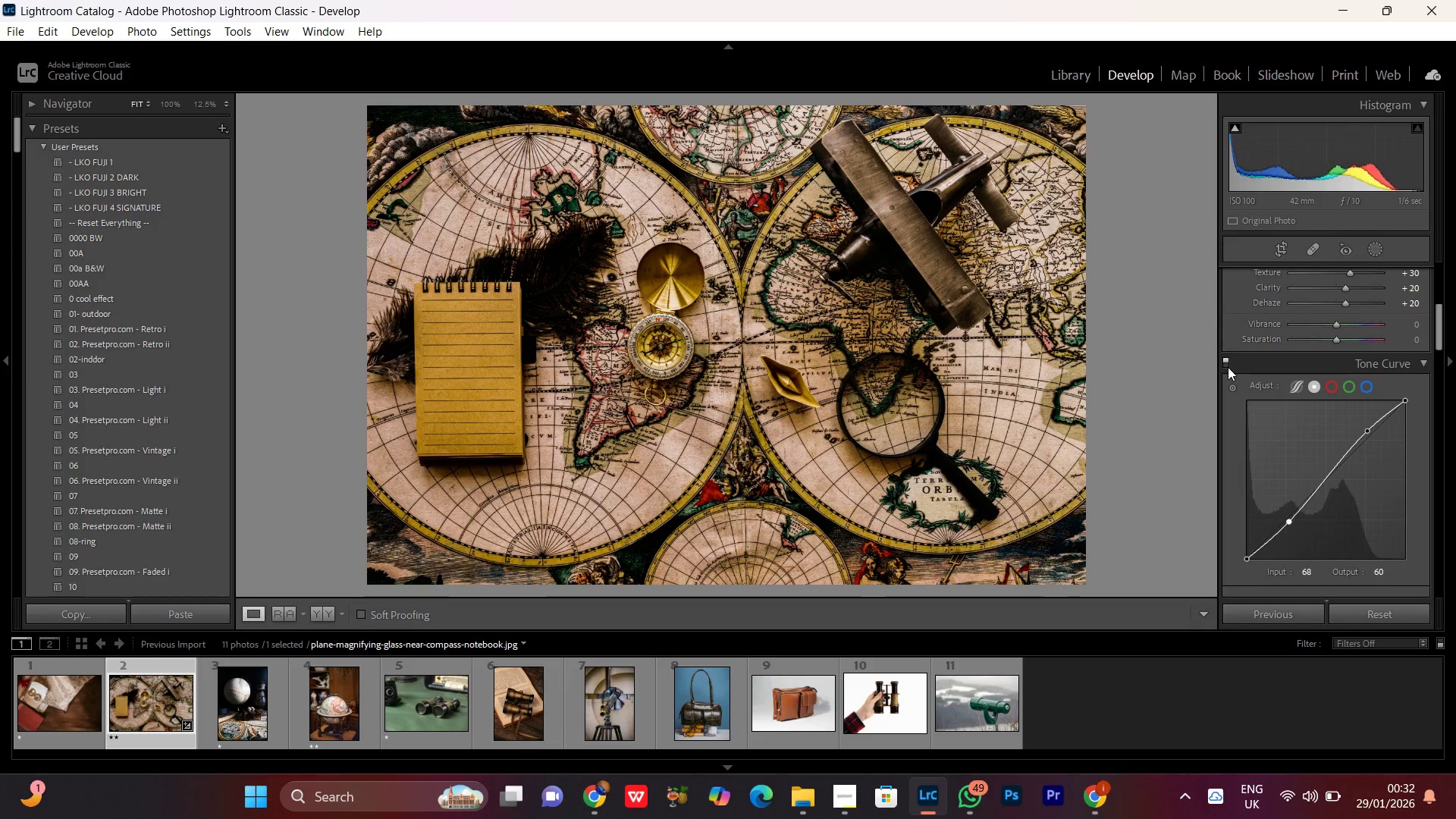 
triple_click([1228, 367])
 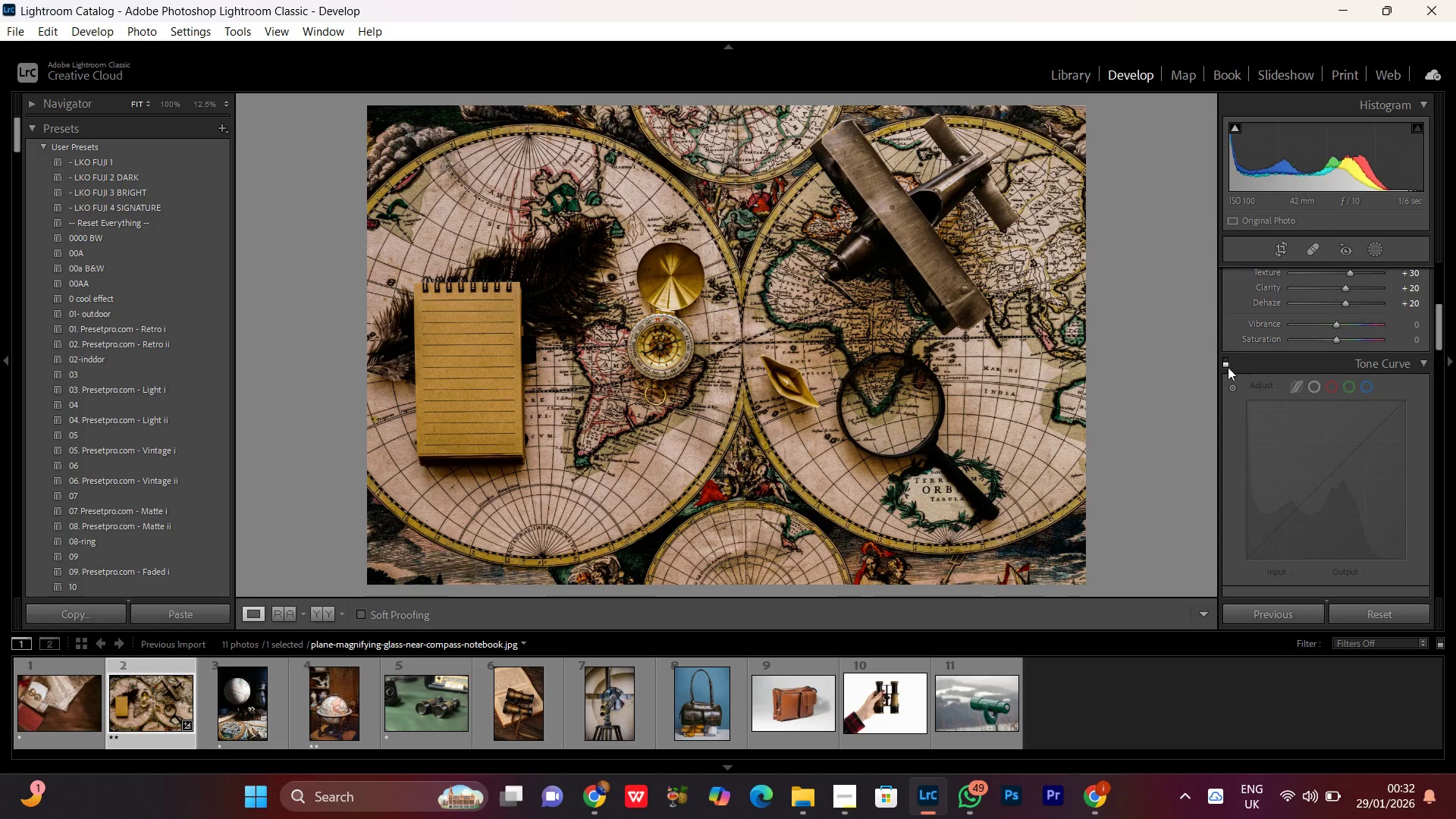 
triple_click([1228, 367])
 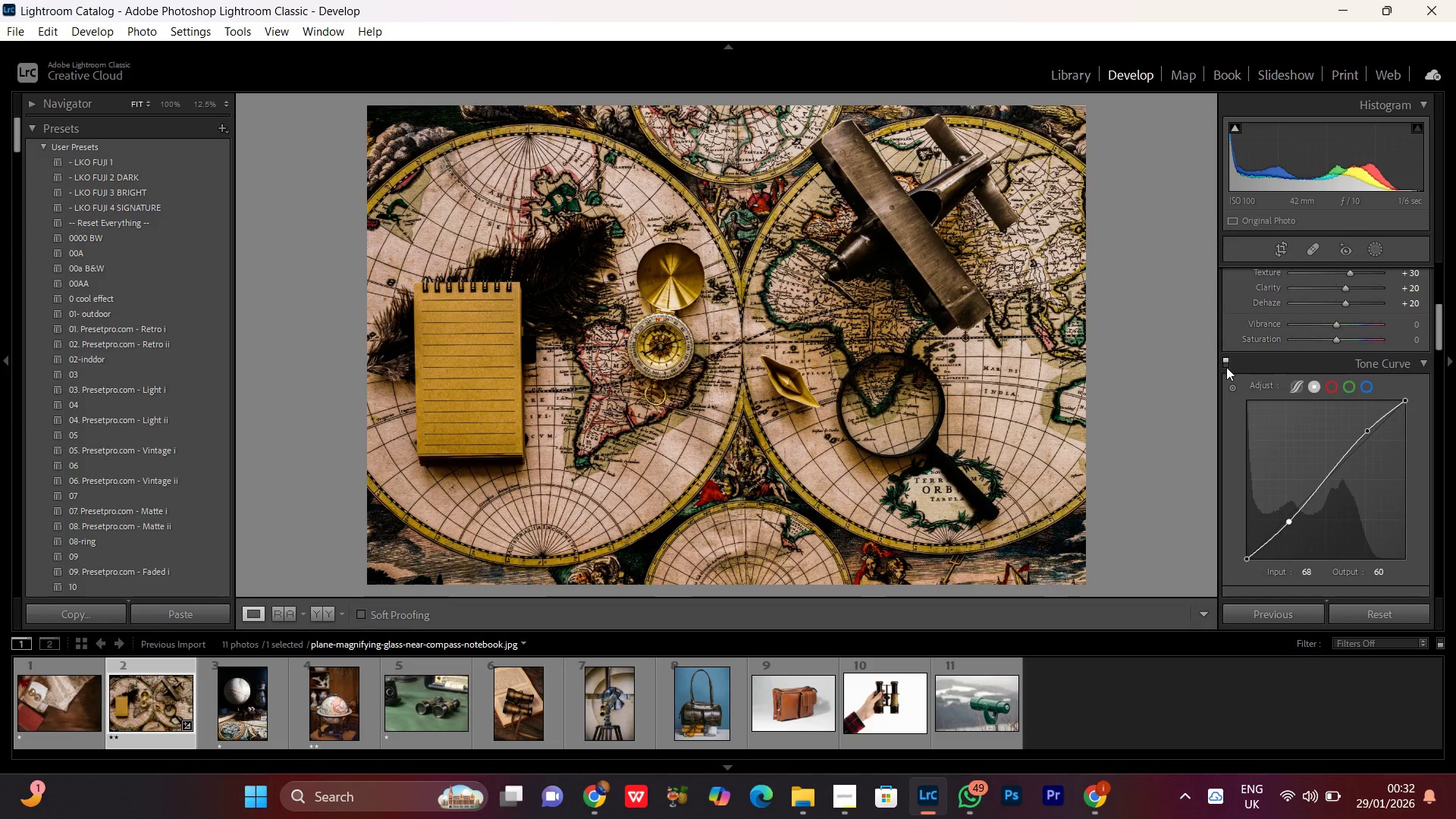 
double_click([1226, 367])
 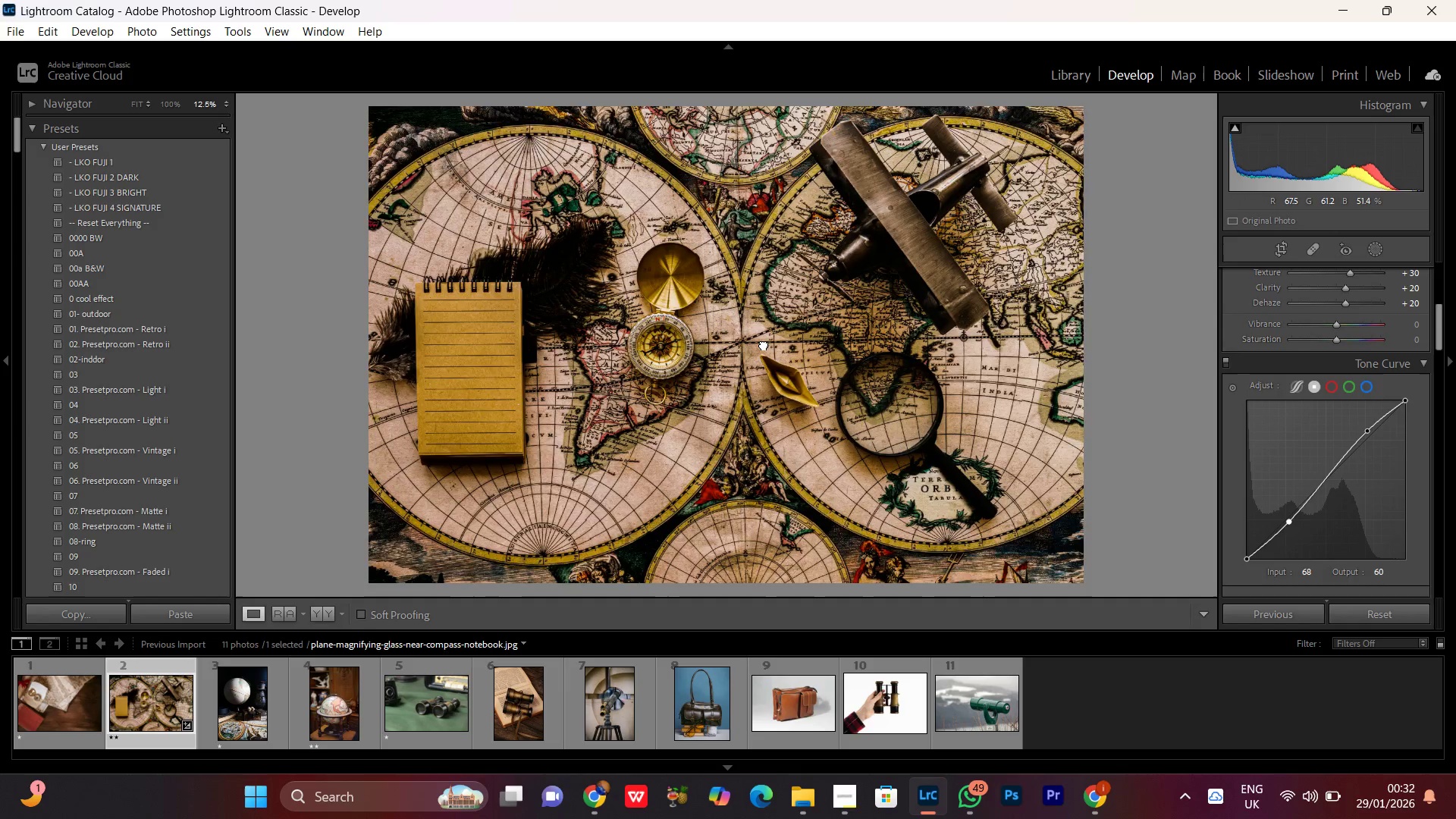 
double_click([764, 344])
 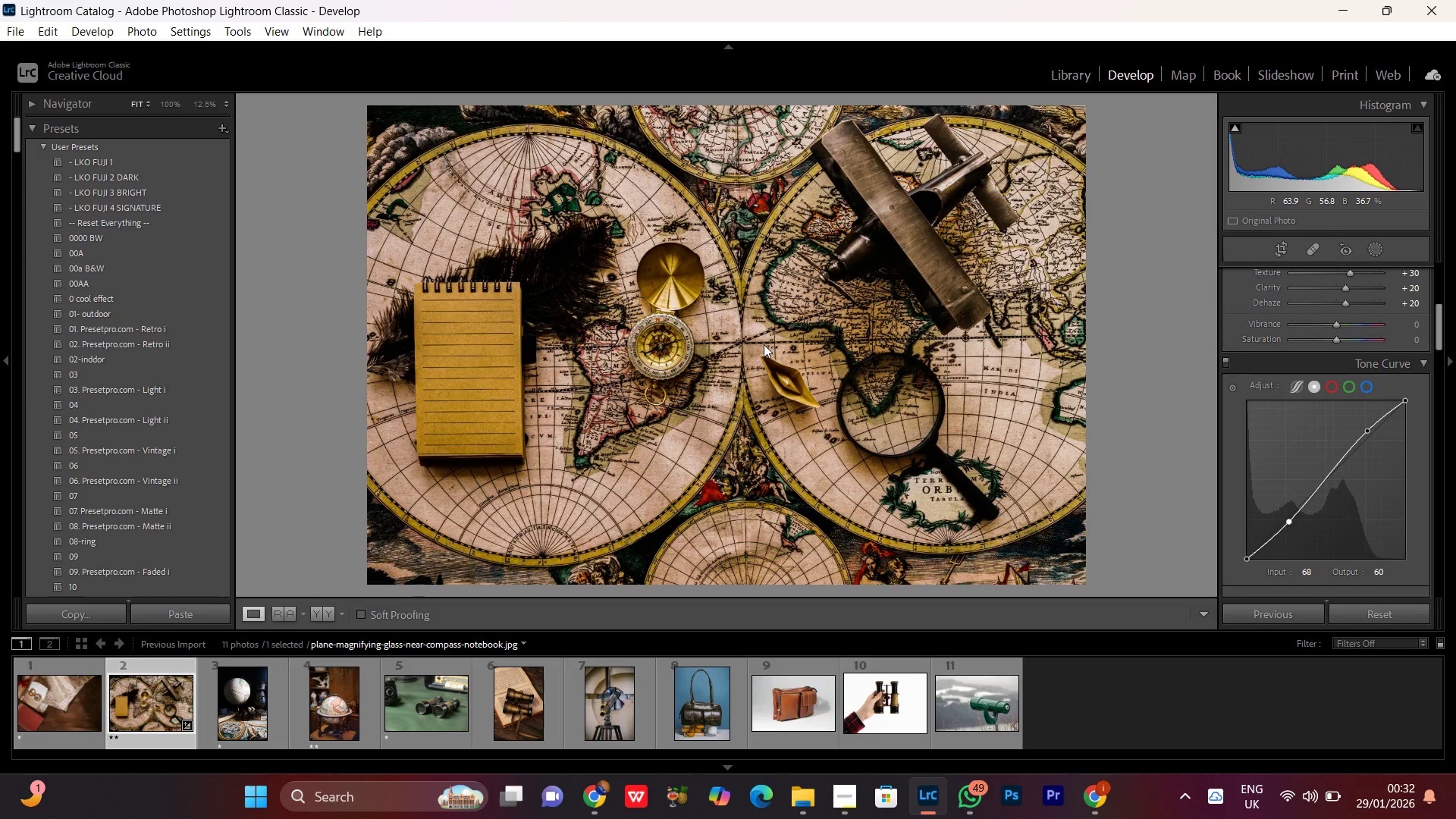 
triple_click([764, 344])
 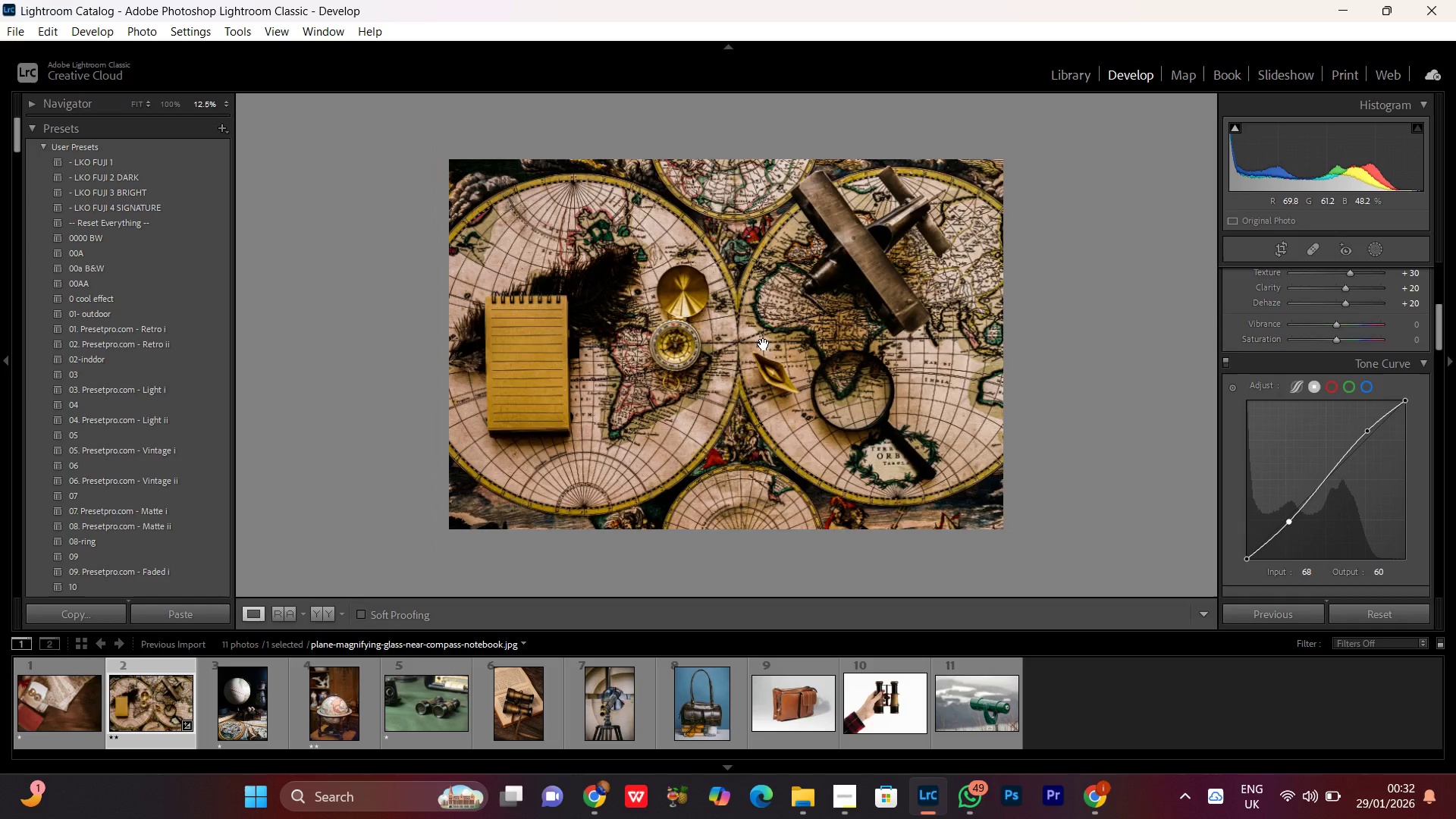 
triple_click([764, 344])
 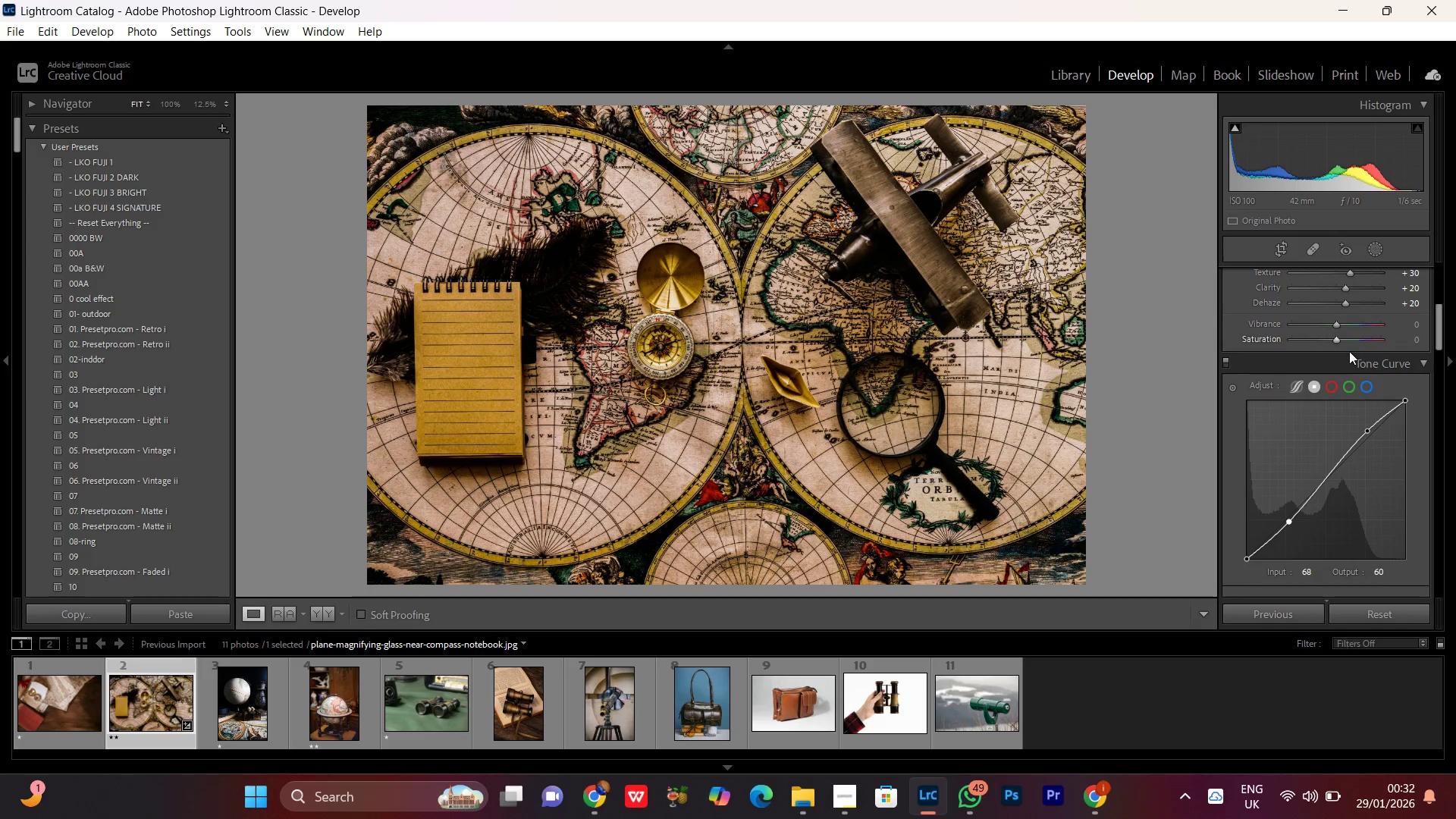 
left_click([1338, 341])
 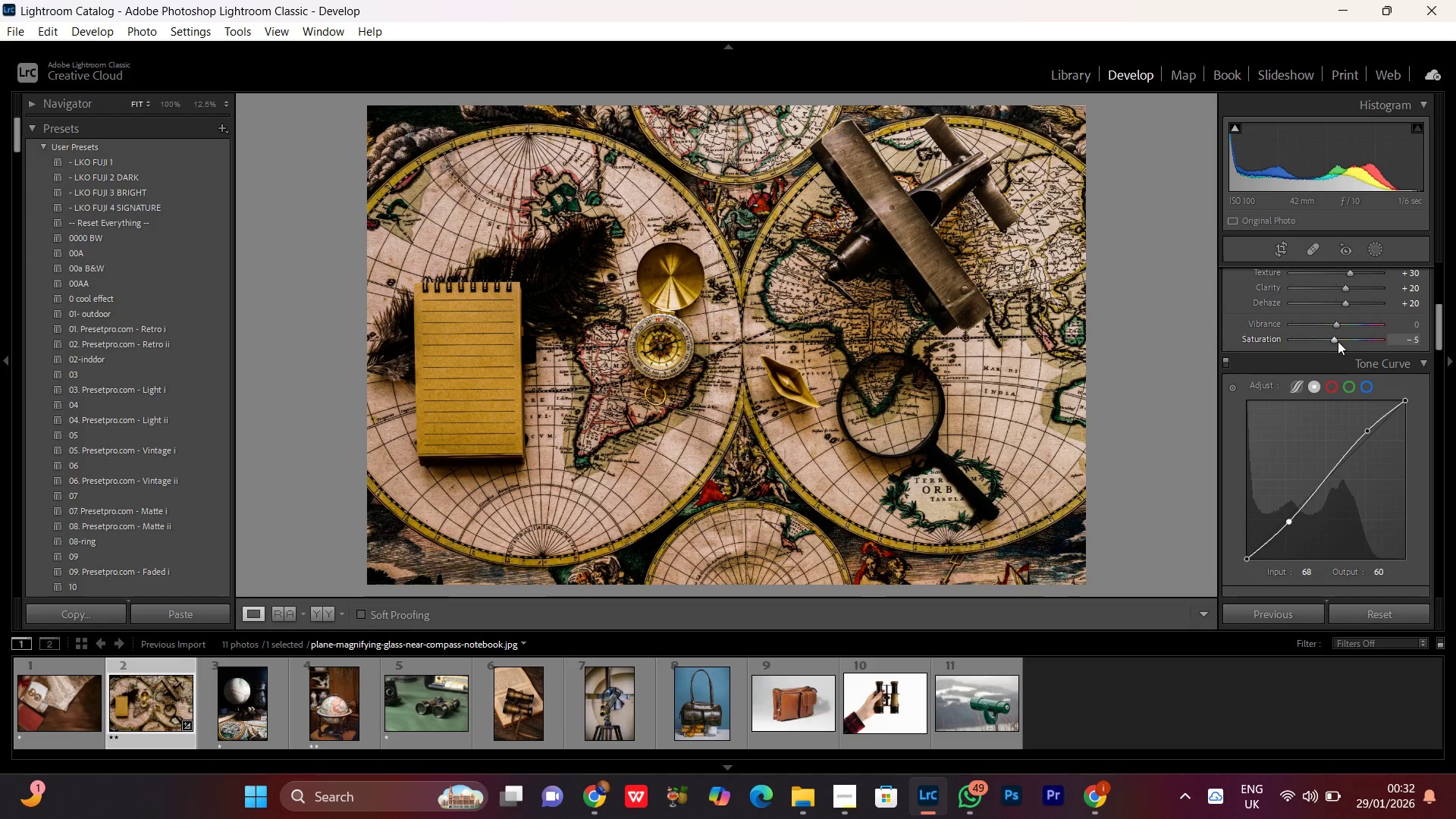 
scroll: coordinate [1338, 341], scroll_direction: down, amount: 1.0
 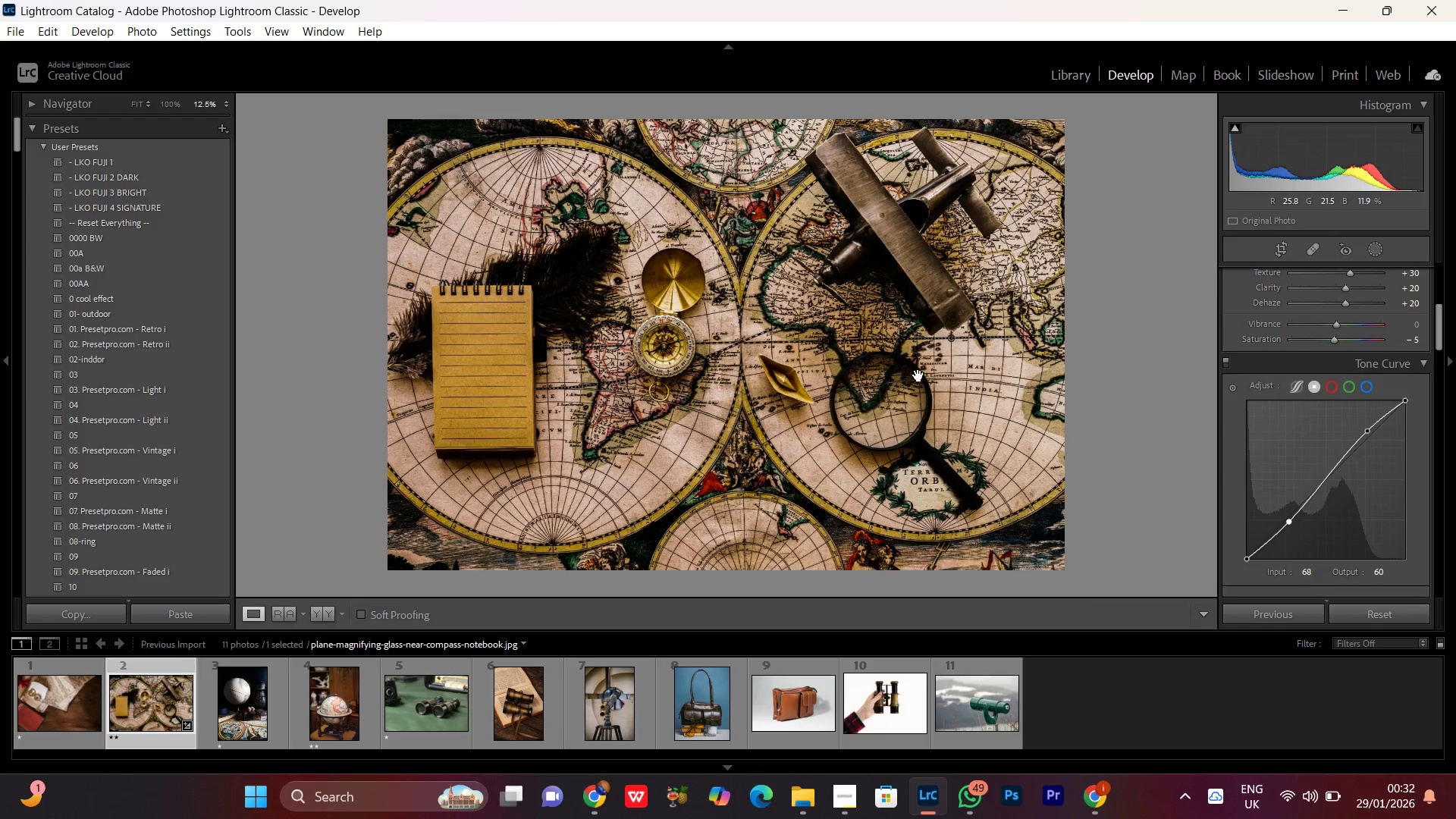 
double_click([918, 375])
 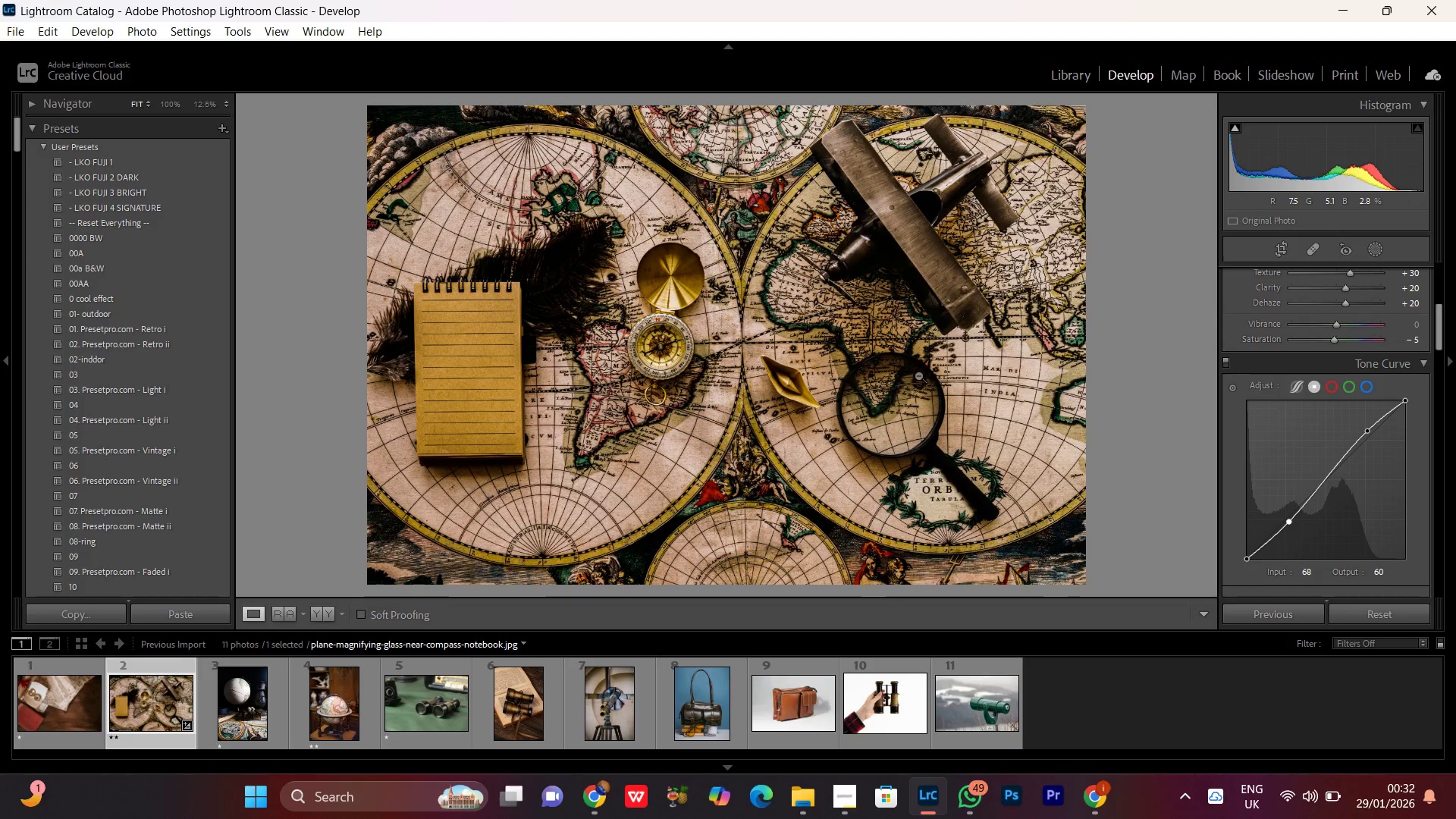 
left_click([918, 375])
 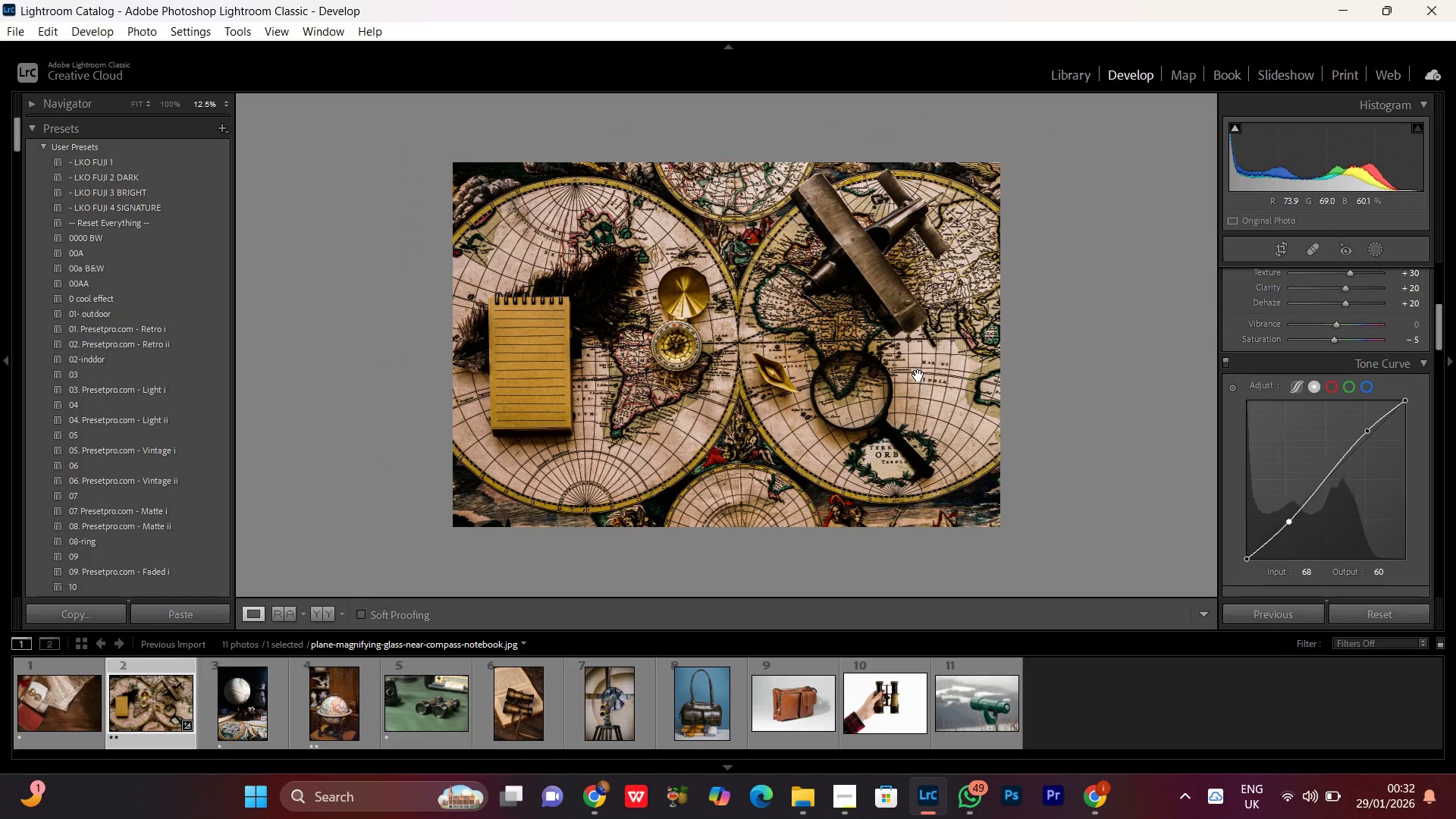 
left_click([918, 375])
 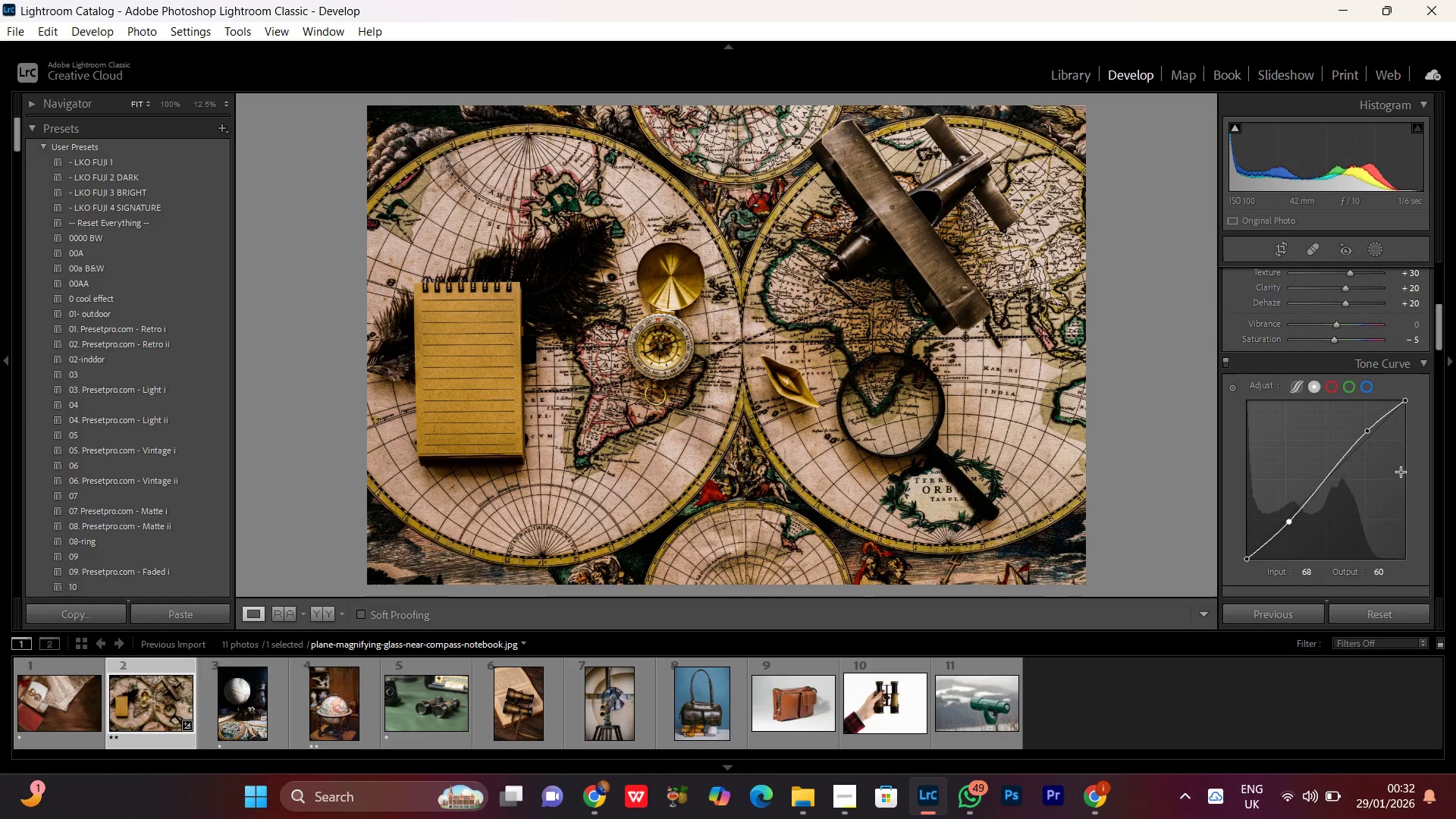 
scroll: coordinate [1401, 467], scroll_direction: down, amount: 3.0
 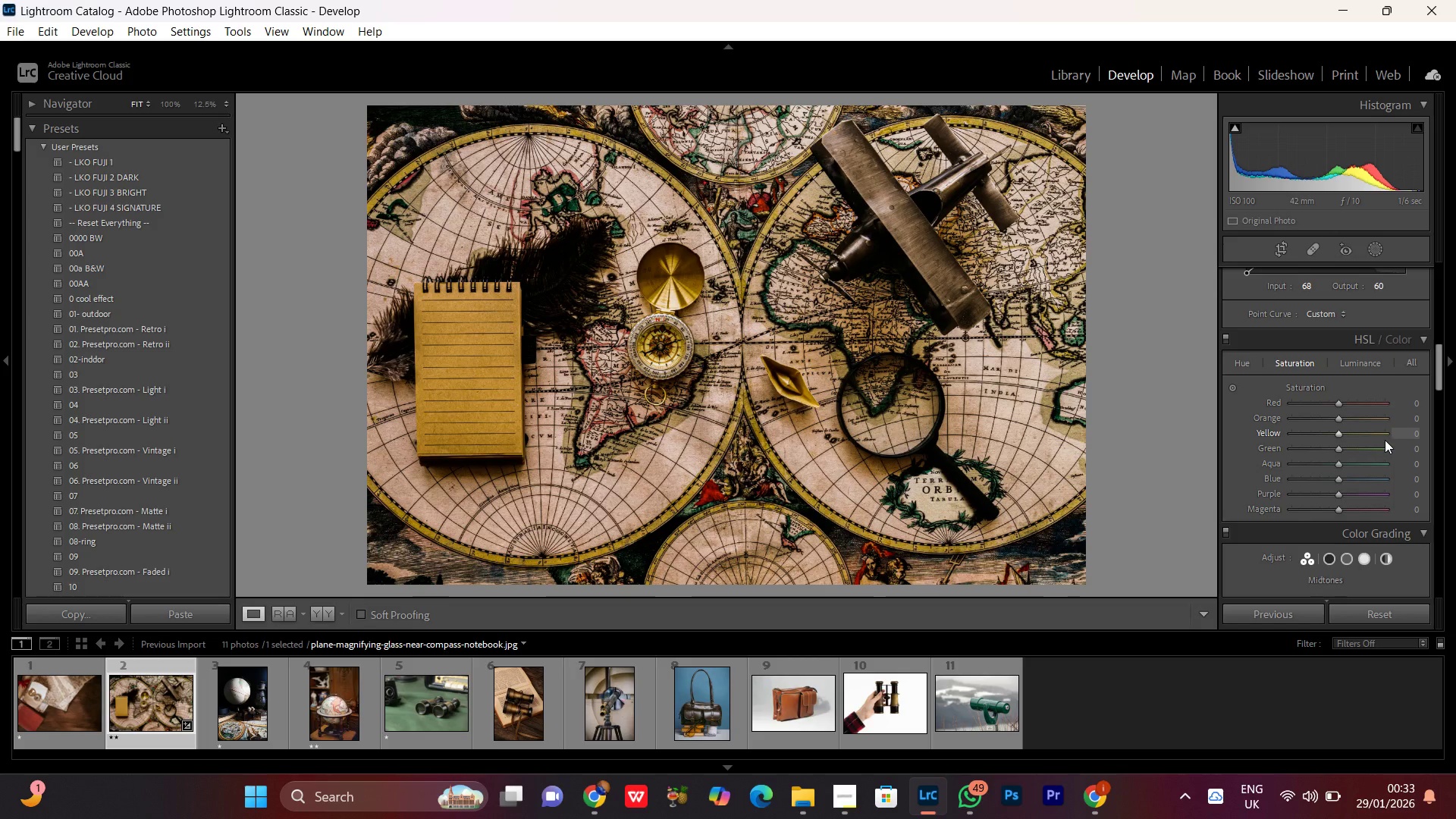 
wait(5.07)
 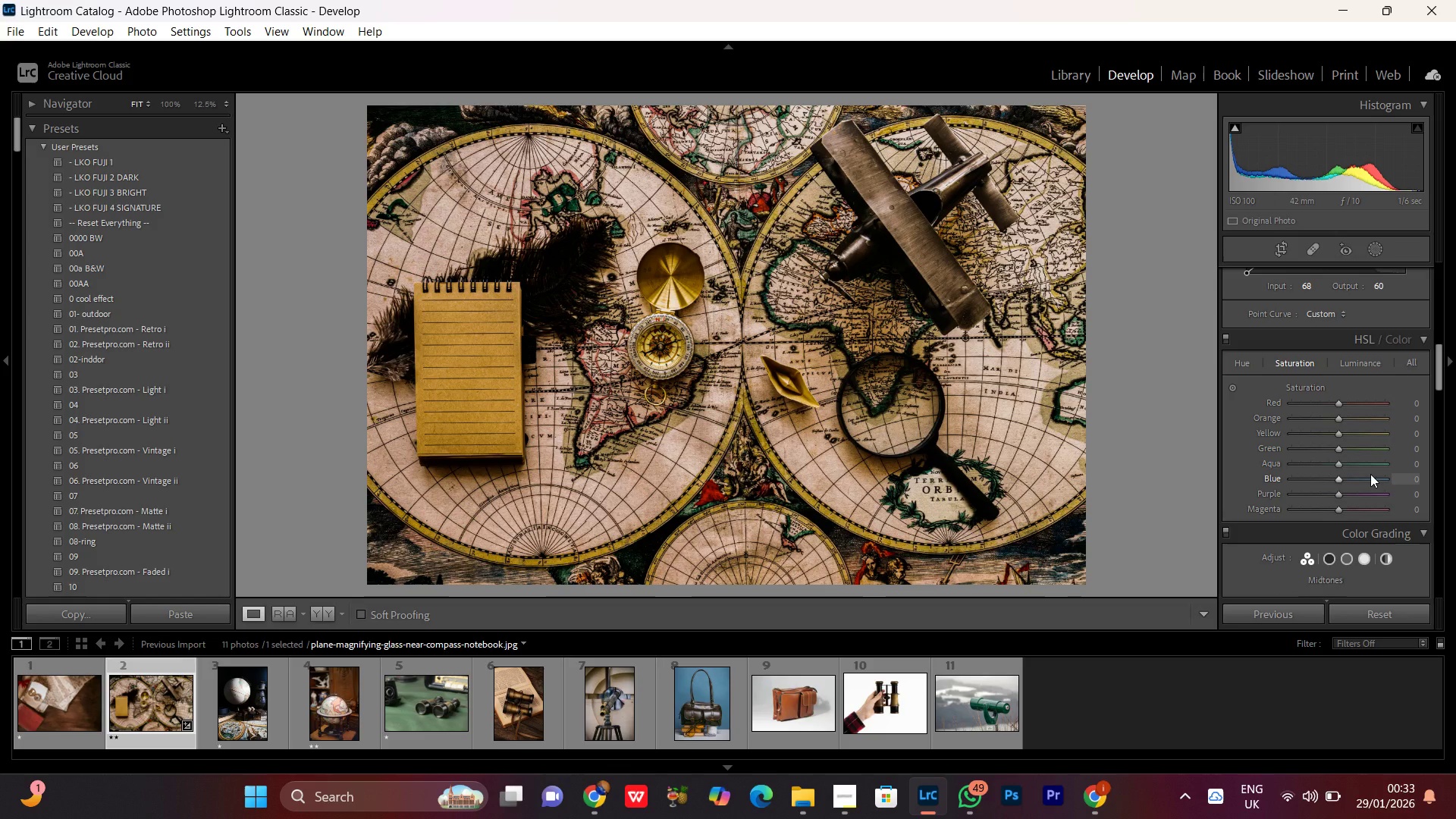 
scroll: coordinate [1382, 434], scroll_direction: down, amount: 1.0
 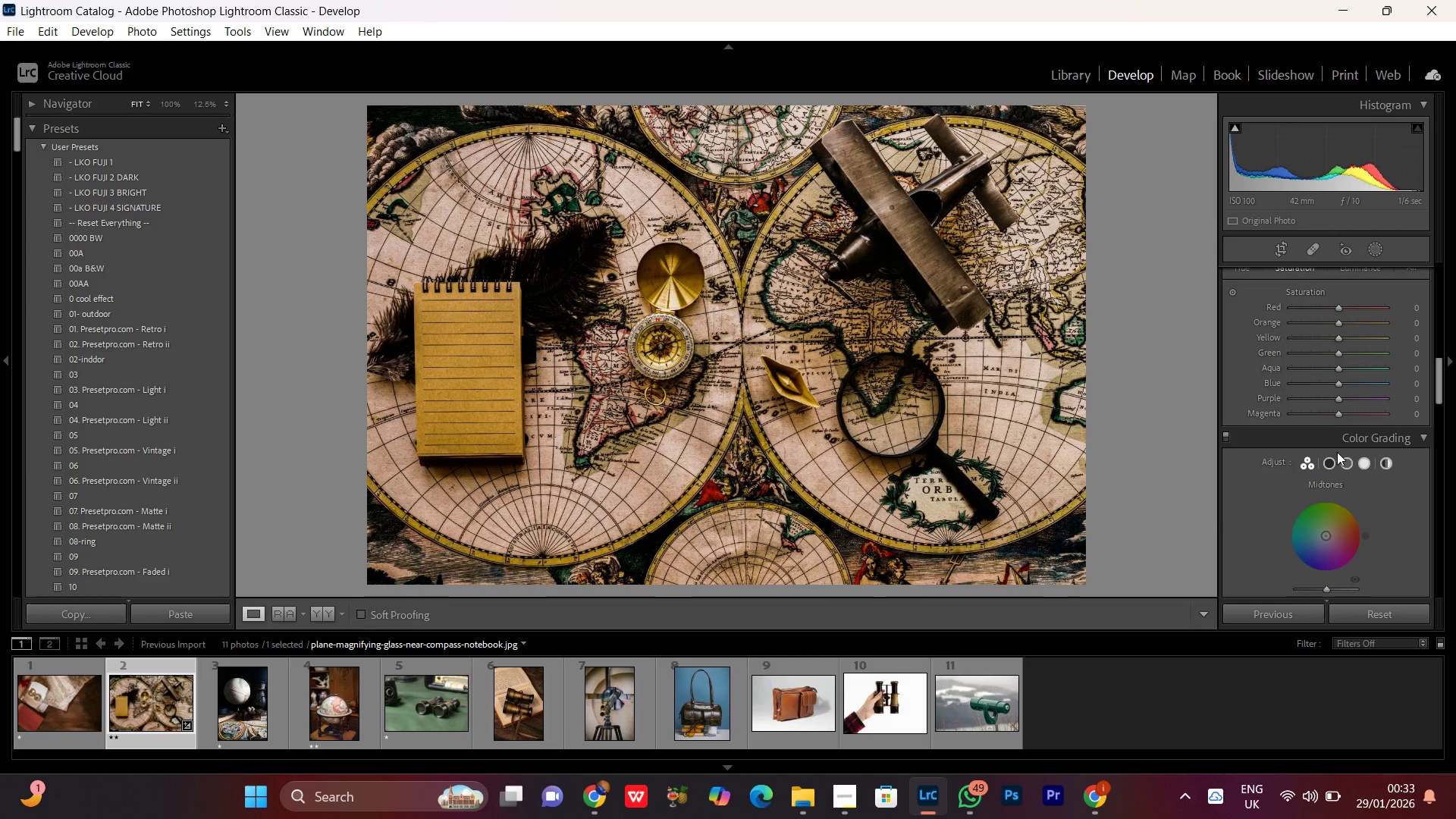 
scroll: coordinate [1340, 429], scroll_direction: up, amount: 5.0
 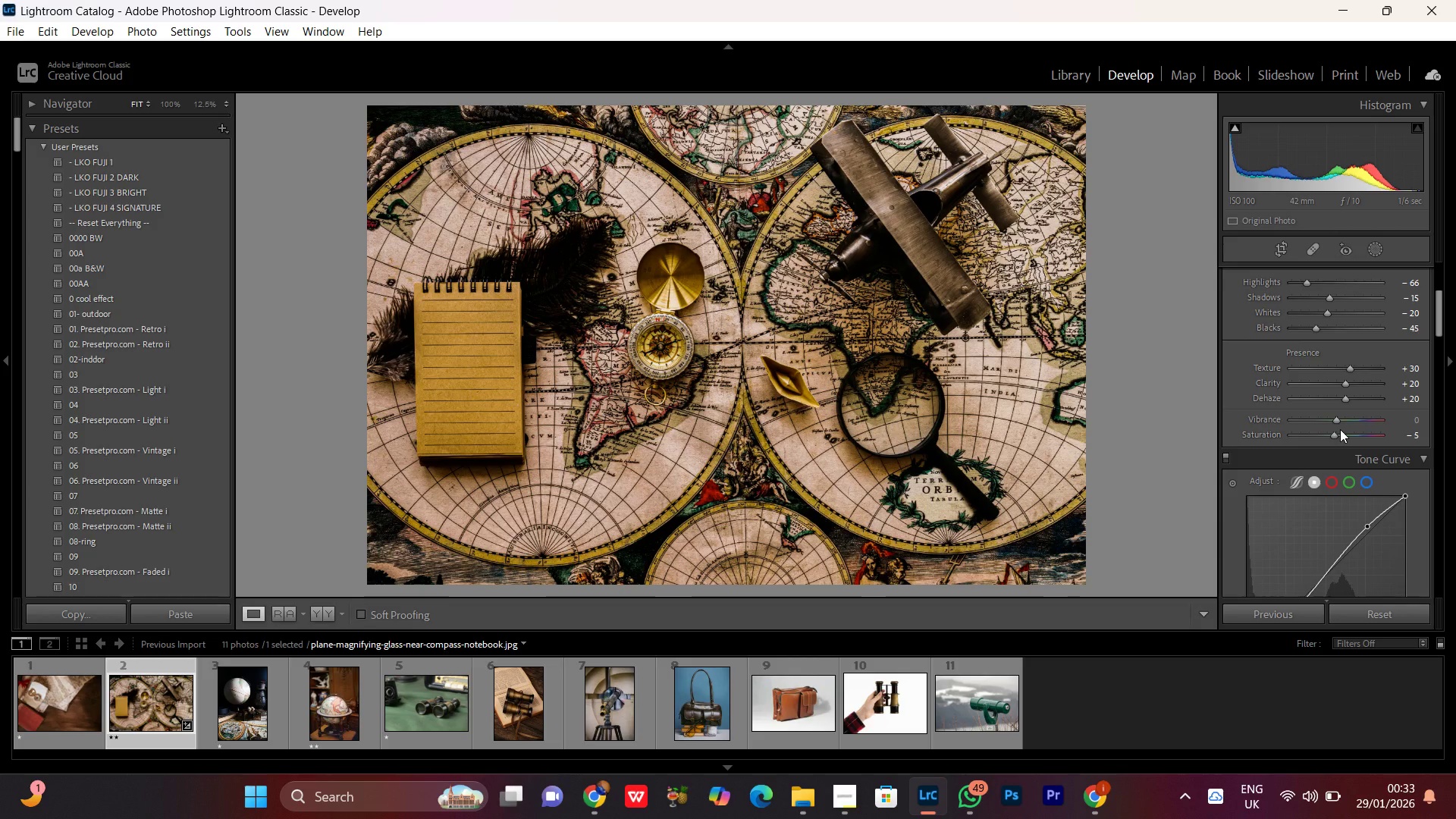 
scroll: coordinate [1340, 429], scroll_direction: down, amount: 2.0
 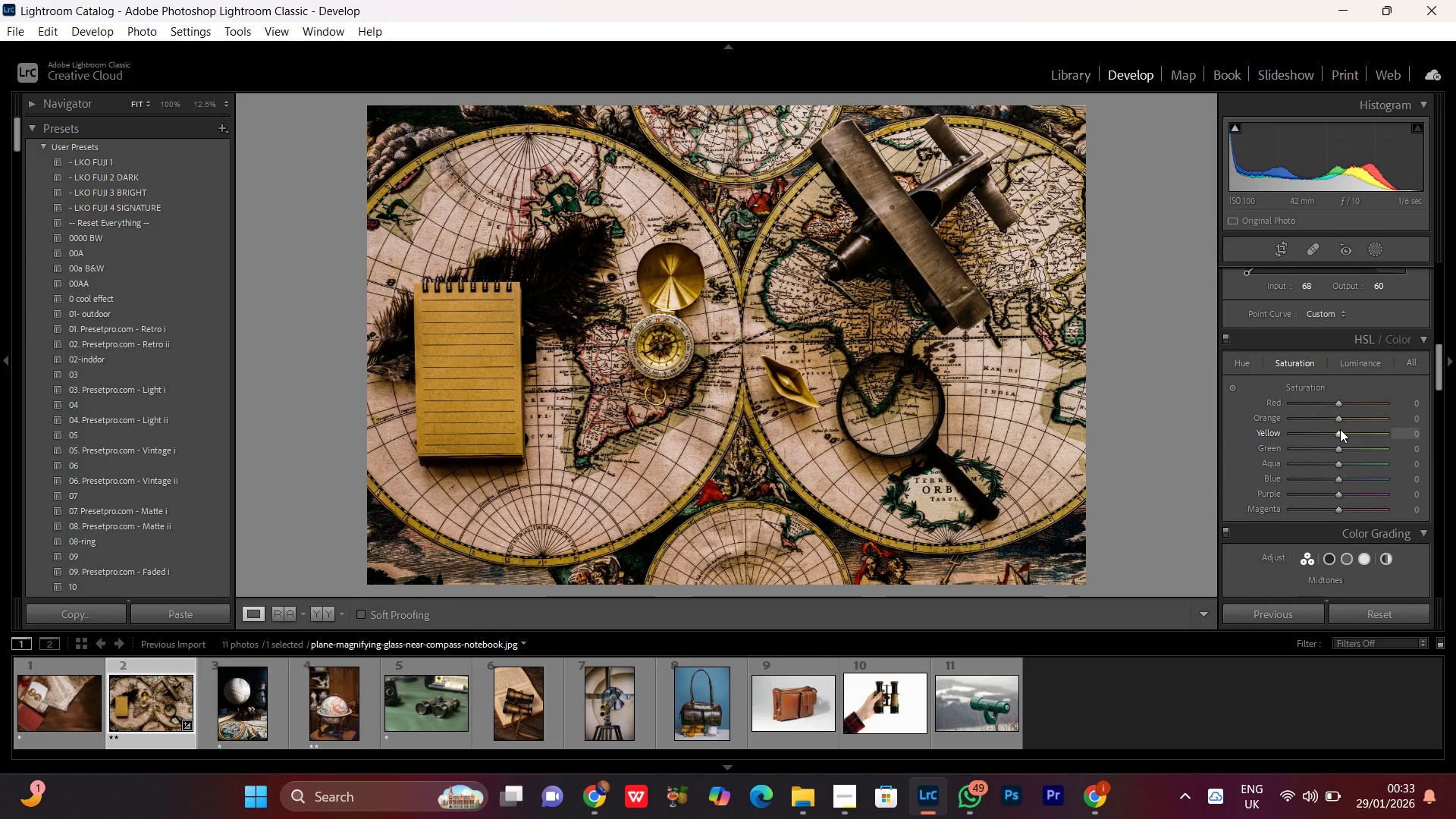 
scroll: coordinate [1385, 384], scroll_direction: up, amount: 4.0
 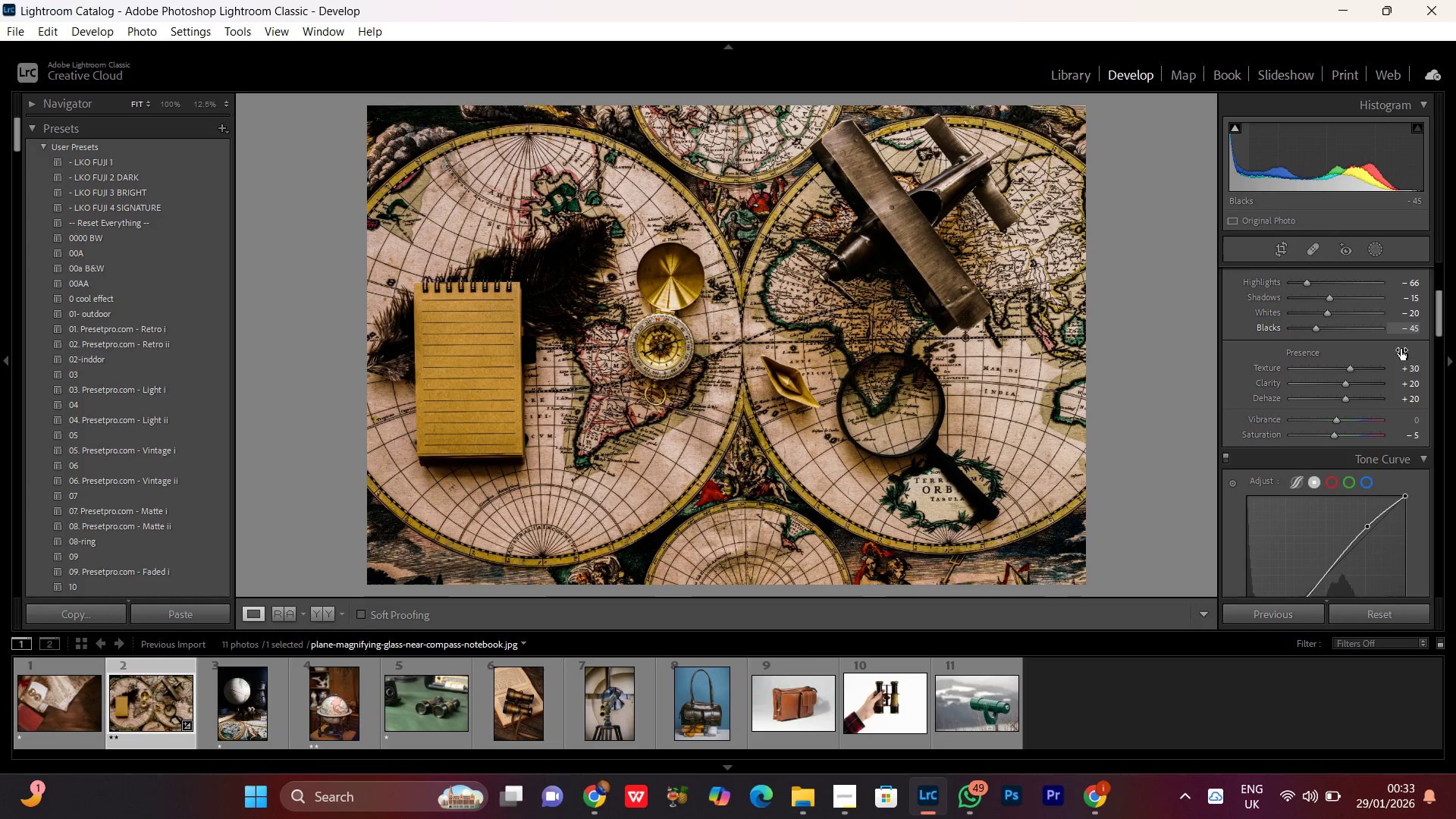 
scroll: coordinate [1347, 462], scroll_direction: down, amount: 3.0
 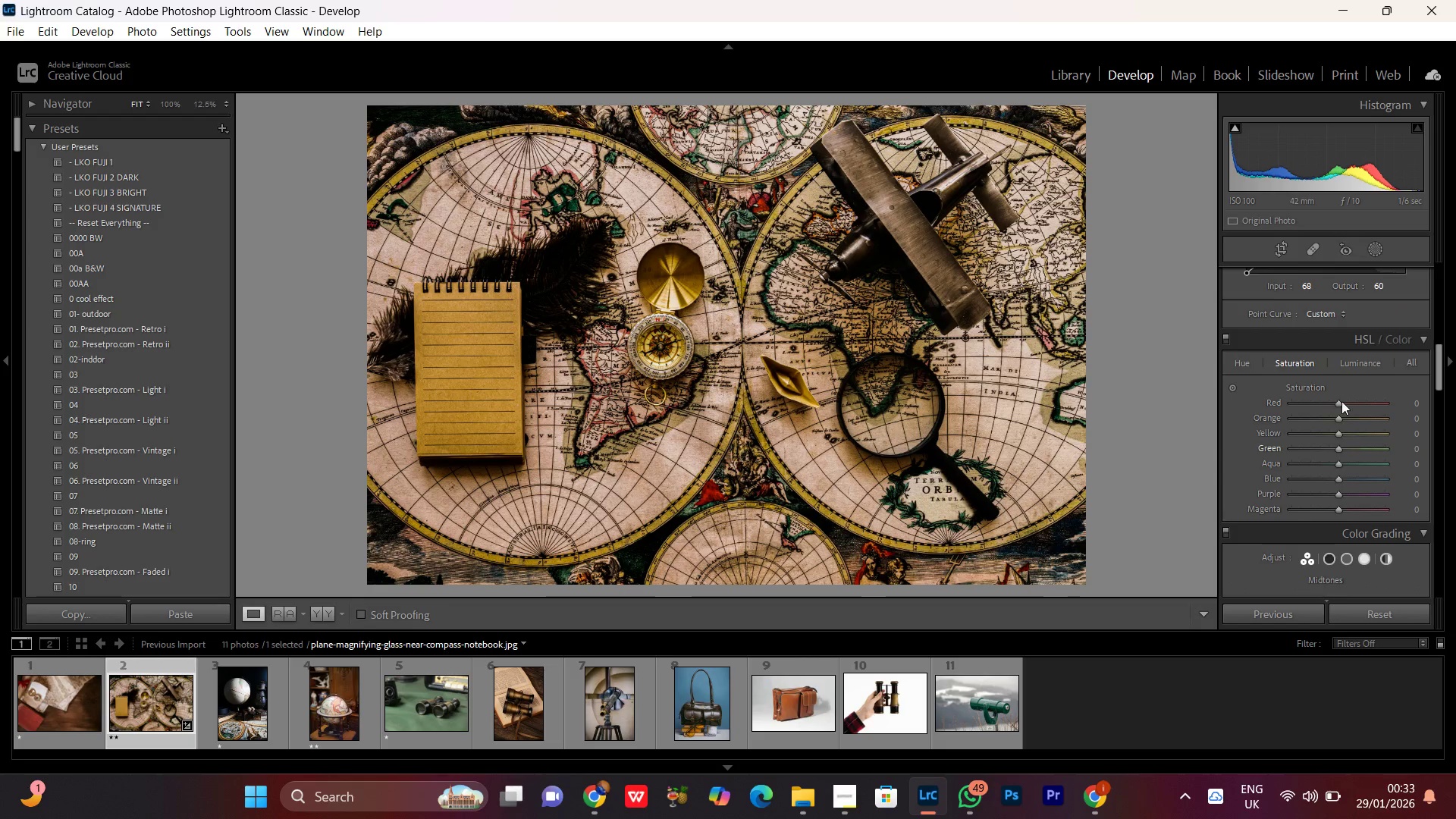 
left_click([1251, 366])
 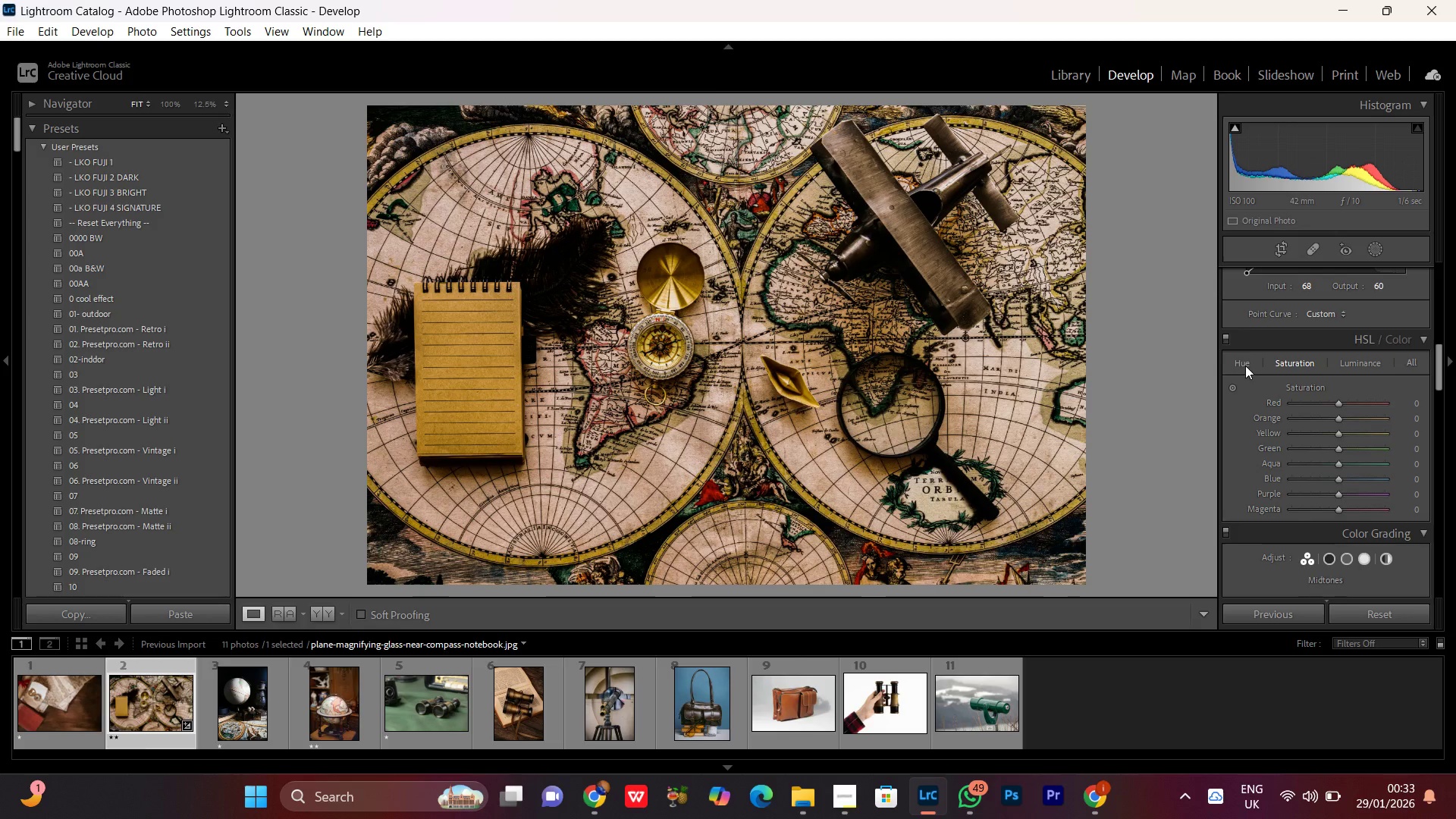 
left_click([1244, 366])
 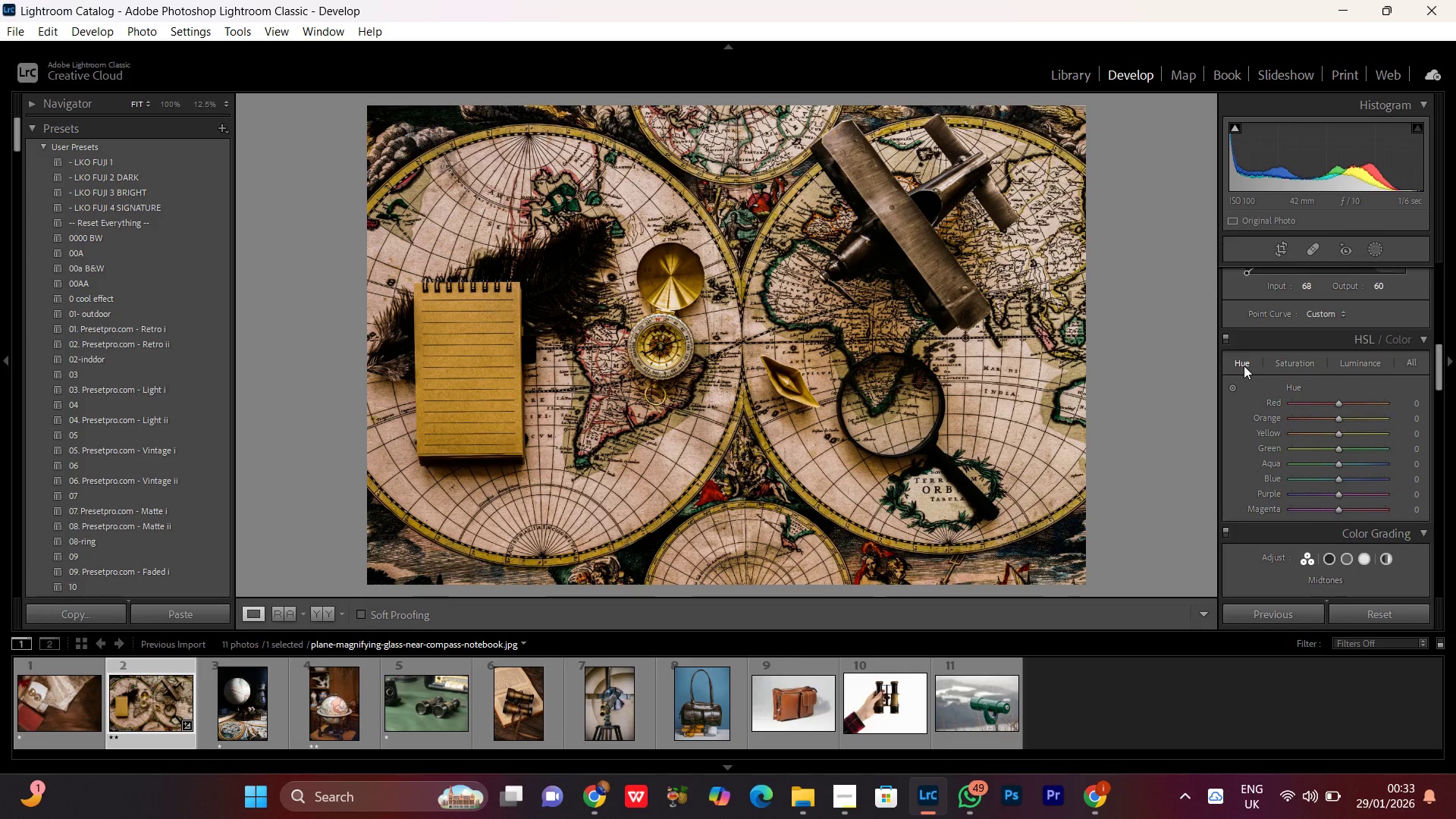 
left_click([1244, 366])
 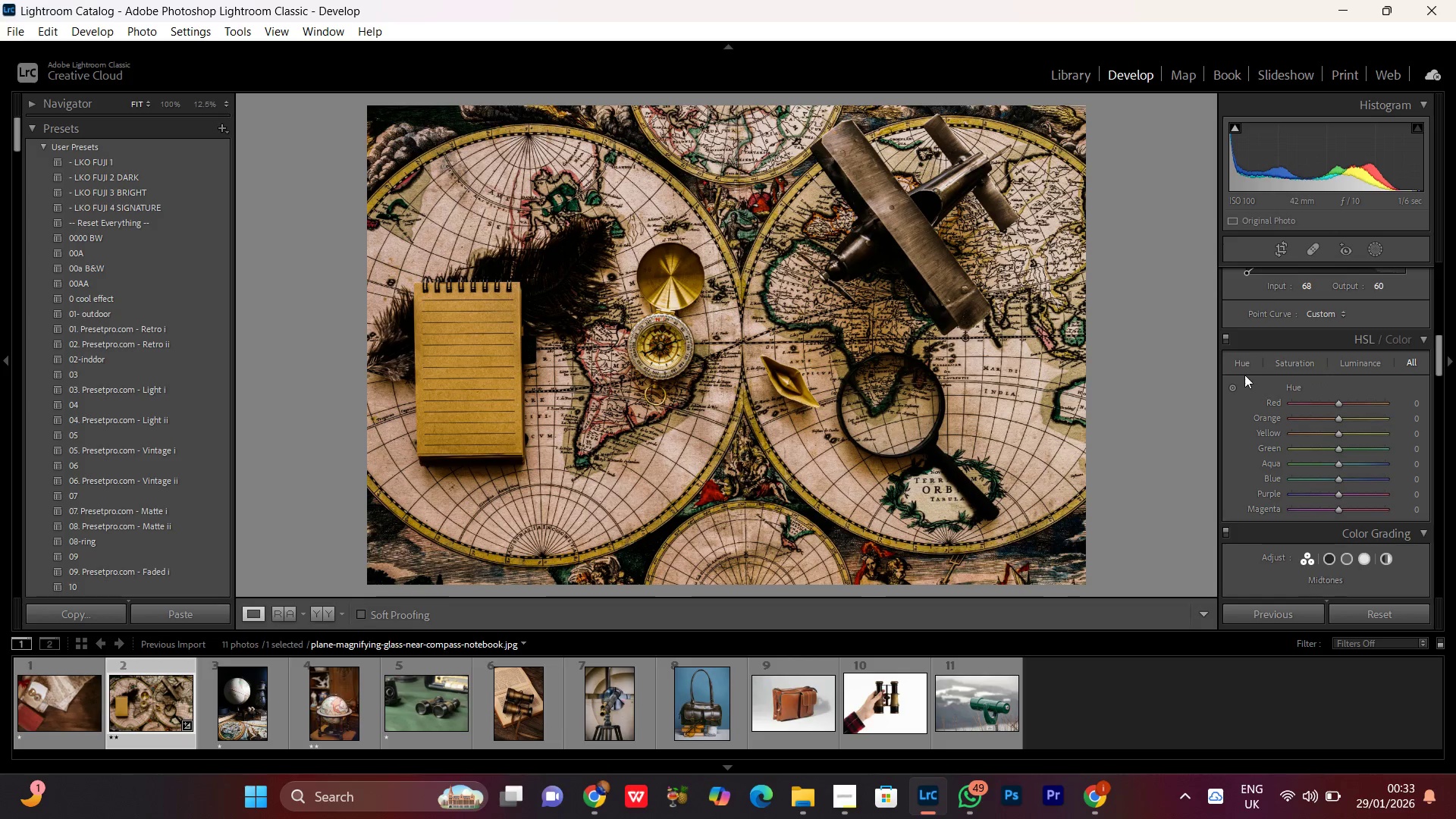 
left_click([1241, 363])
 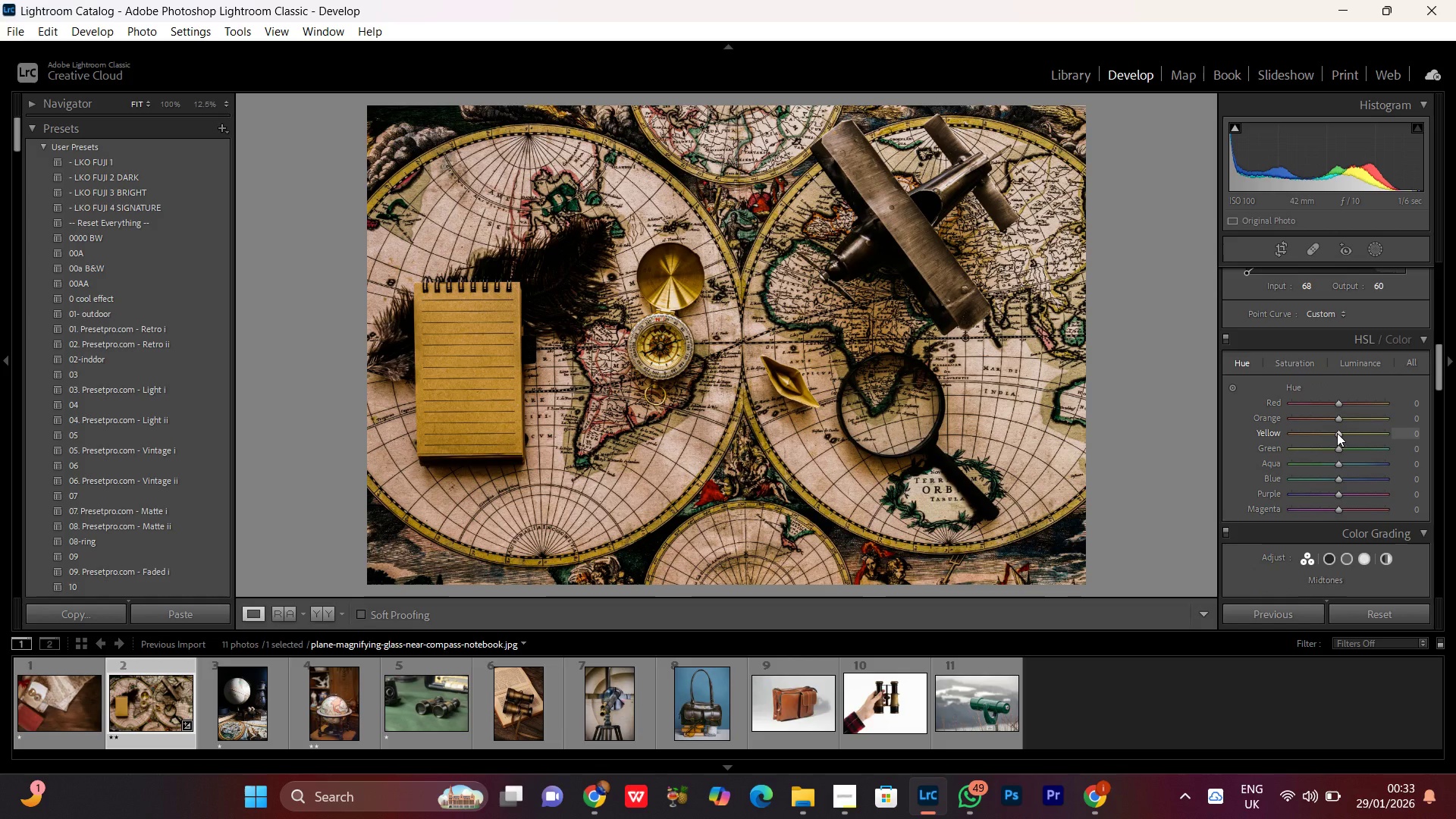 
left_click([1337, 433])
 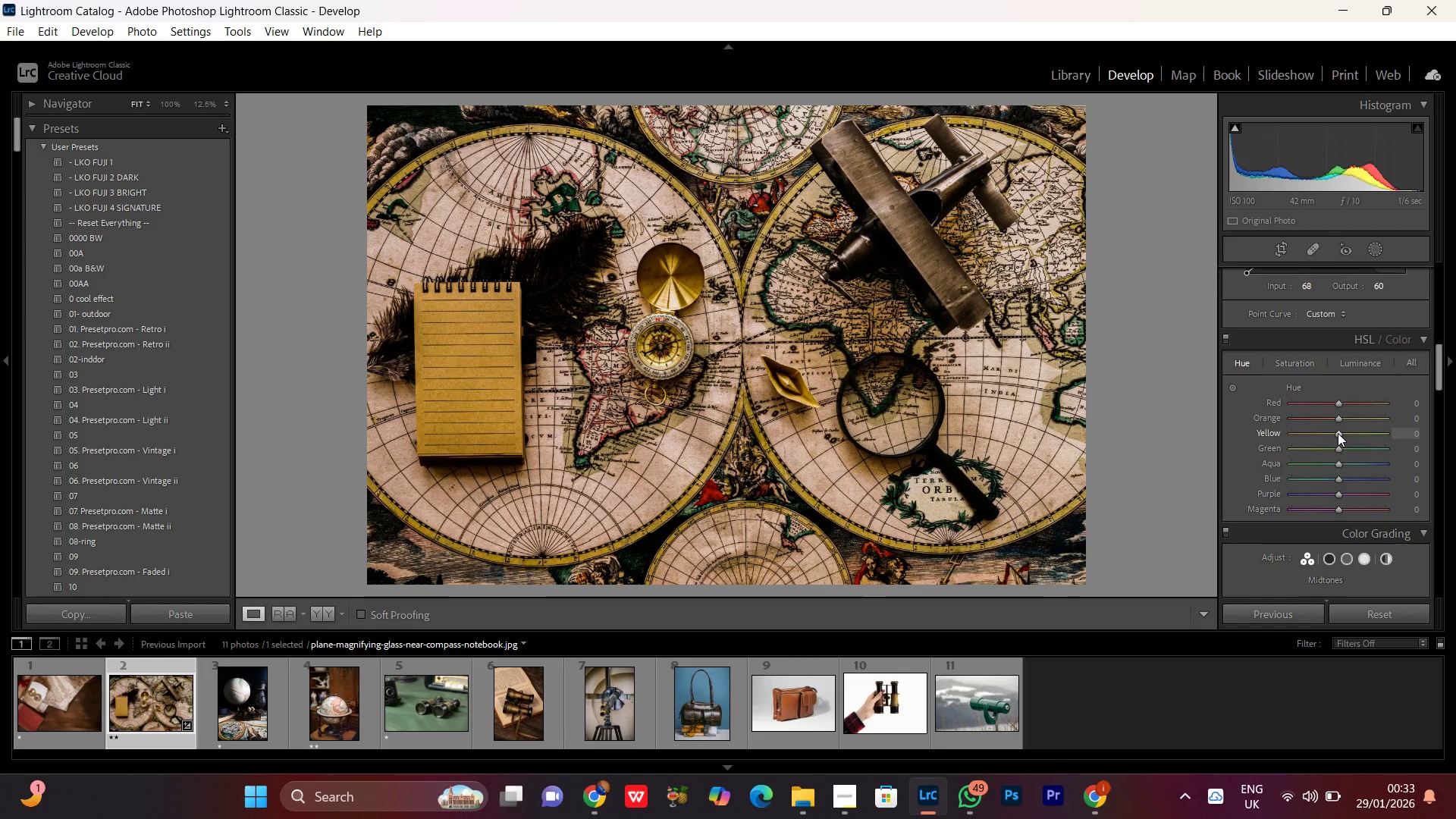 
scroll: coordinate [1338, 433], scroll_direction: down, amount: 2.0
 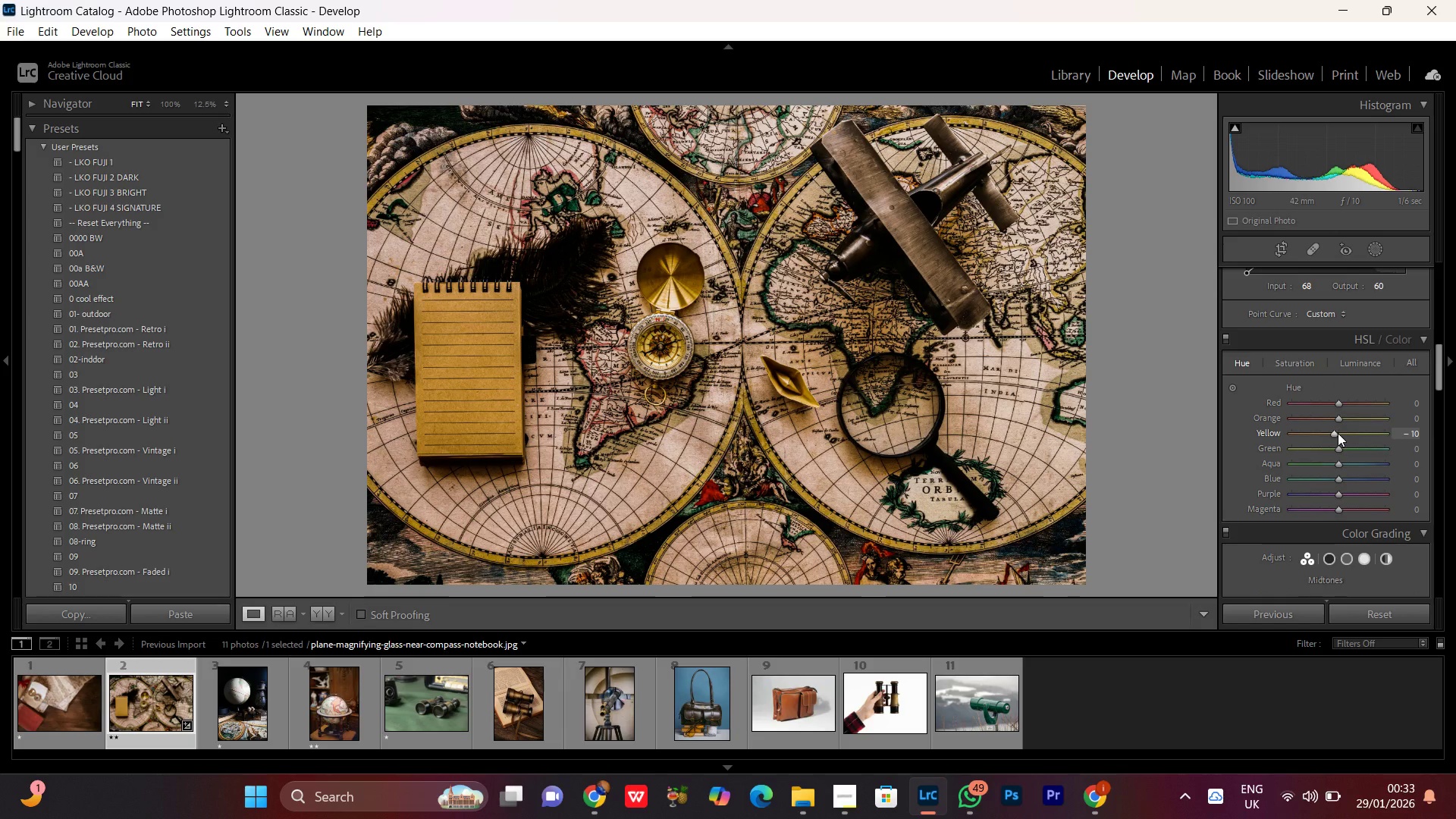 
scroll: coordinate [1338, 433], scroll_direction: none, amount: 0.0
 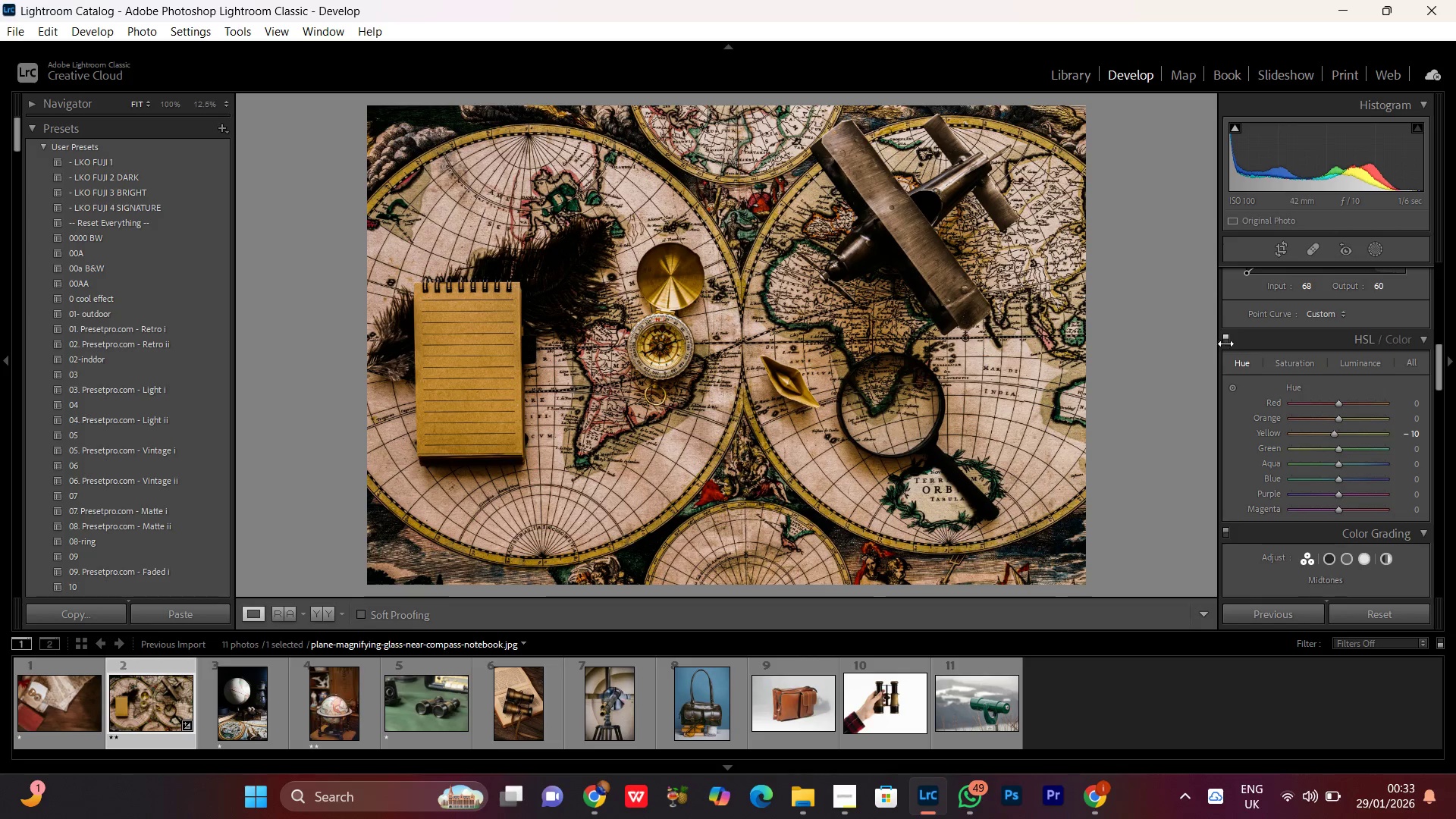 
left_click([1228, 344])
 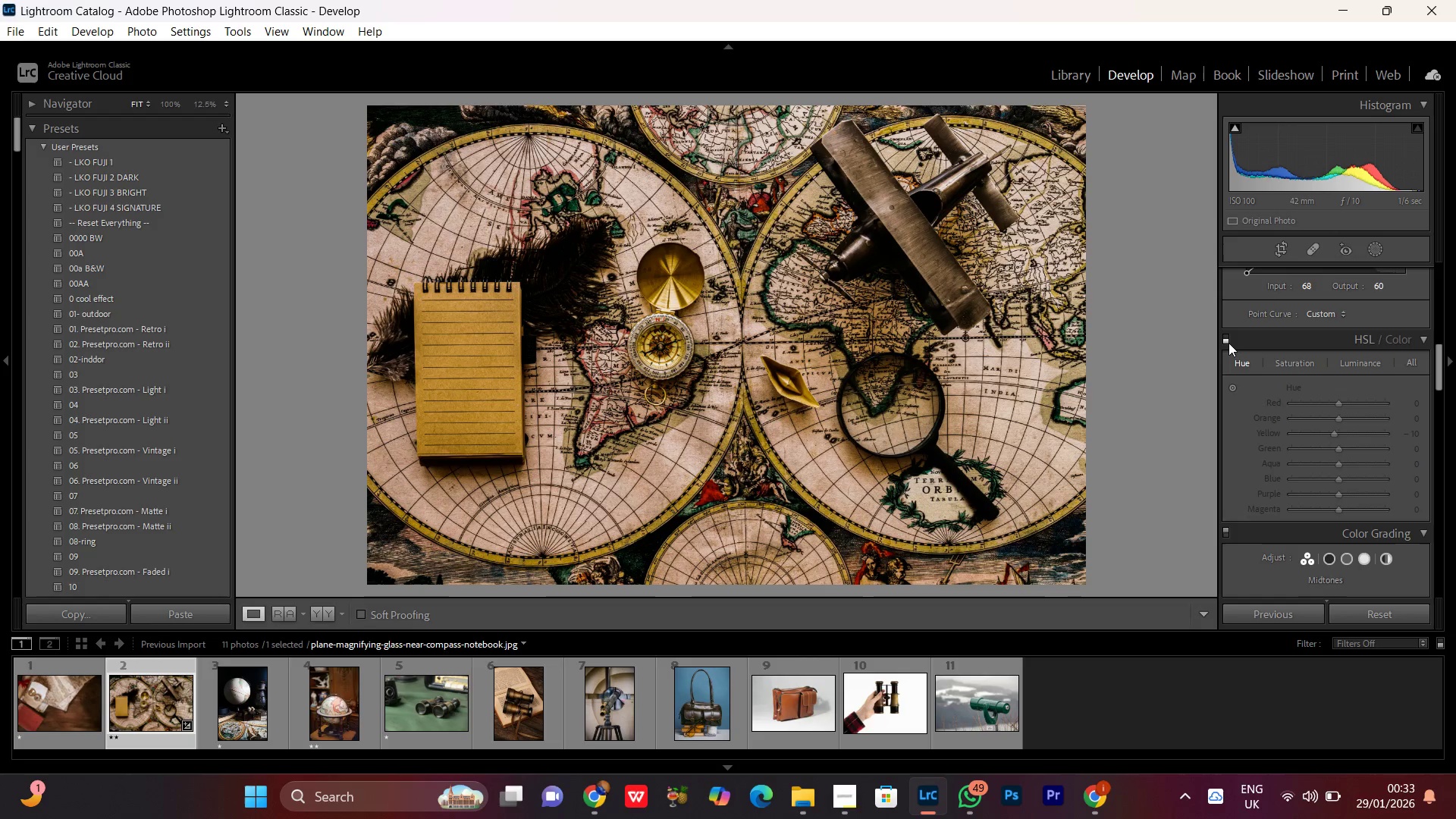 
left_click([1228, 343])
 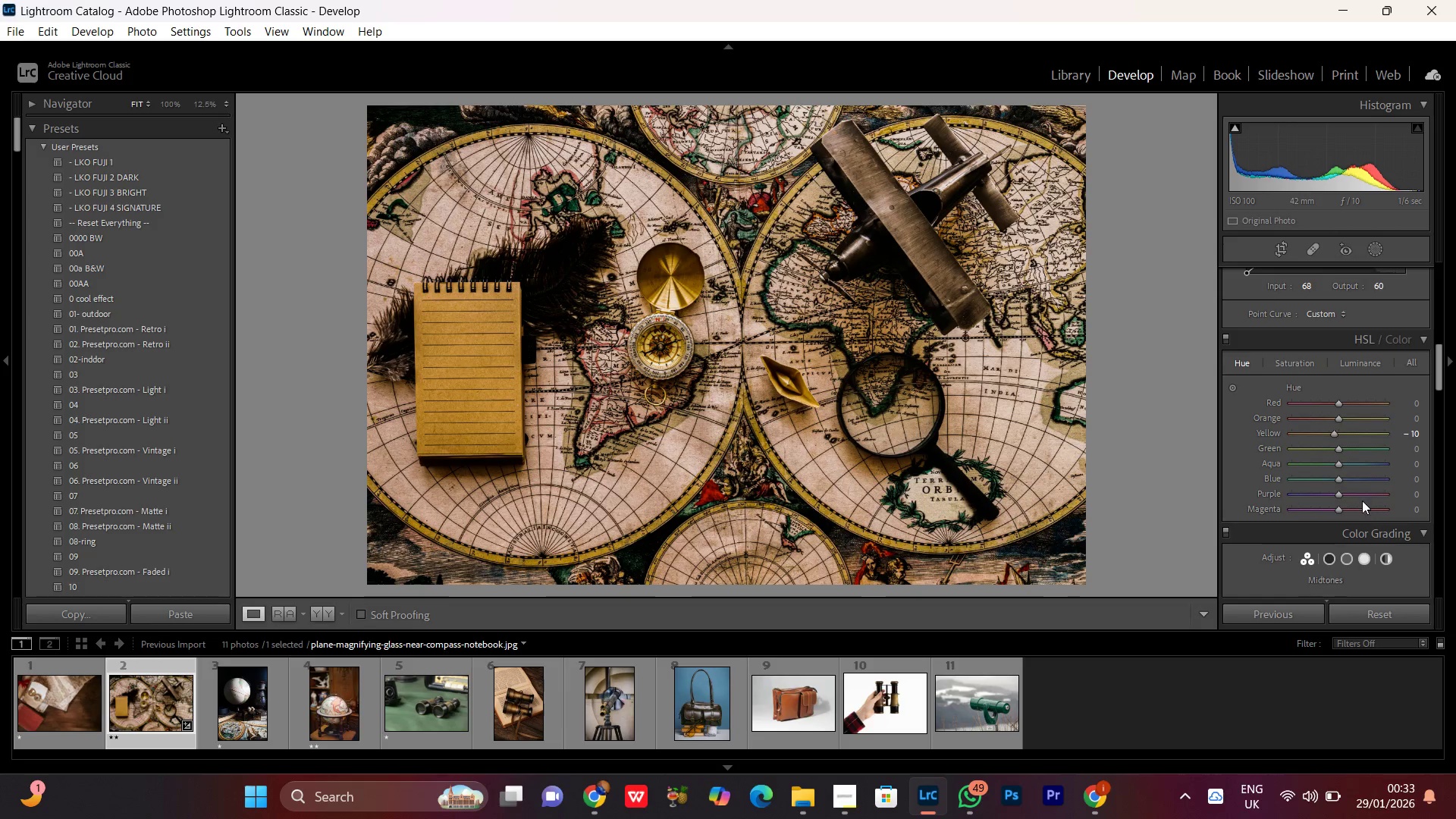 
left_click([1340, 449])
 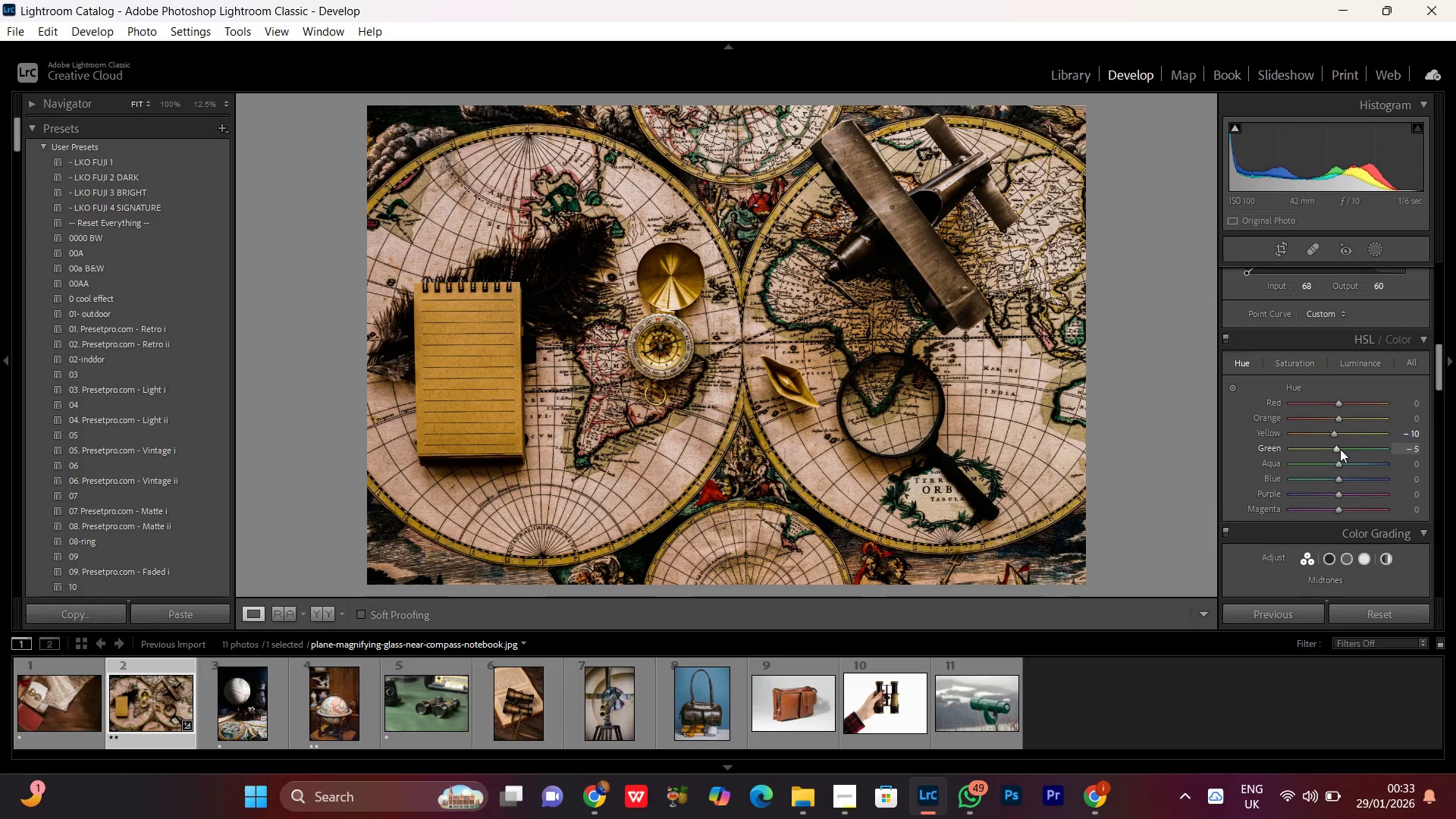 
scroll: coordinate [1340, 449], scroll_direction: down, amount: 3.0
 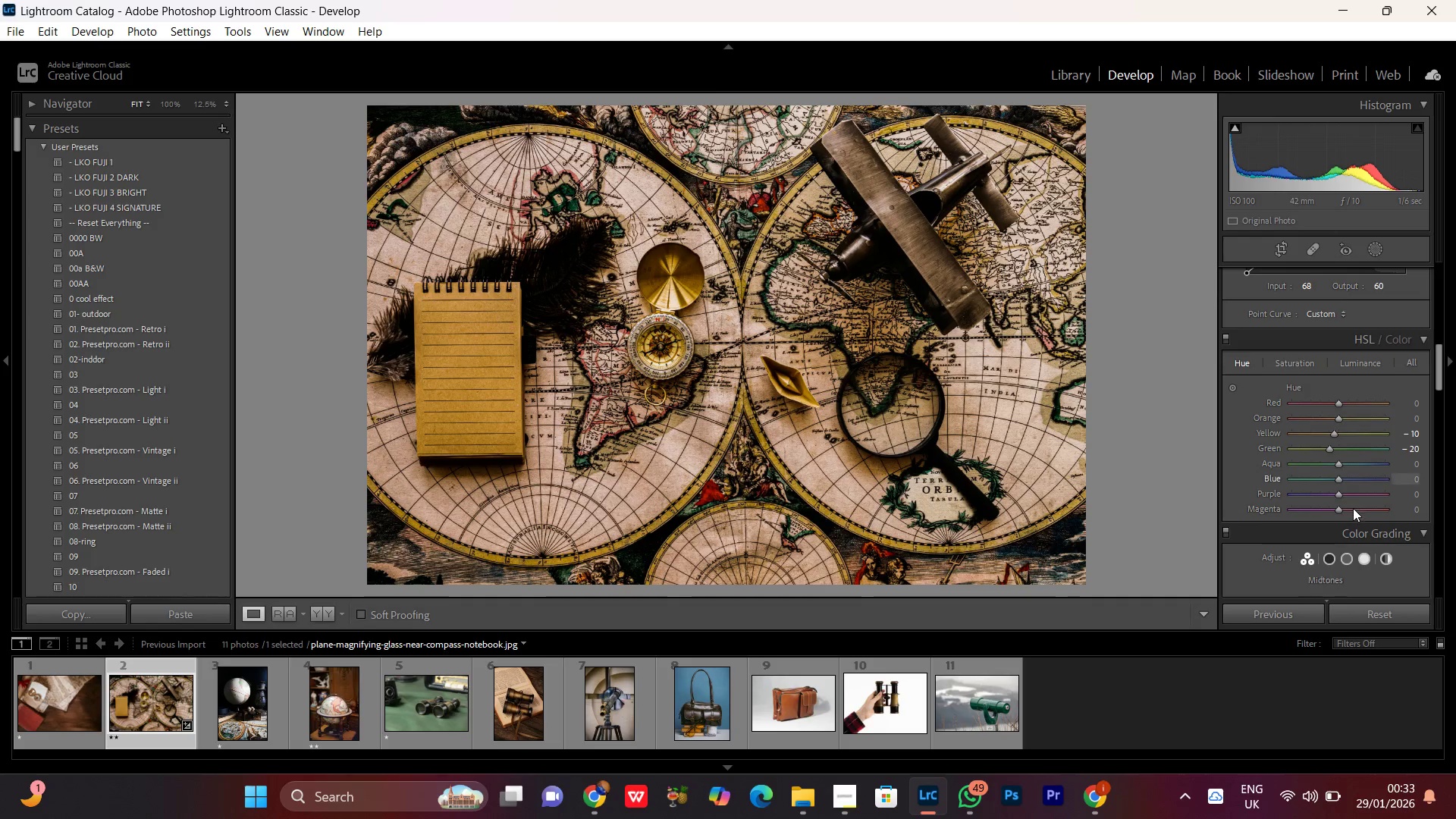 
left_click([1341, 480])
 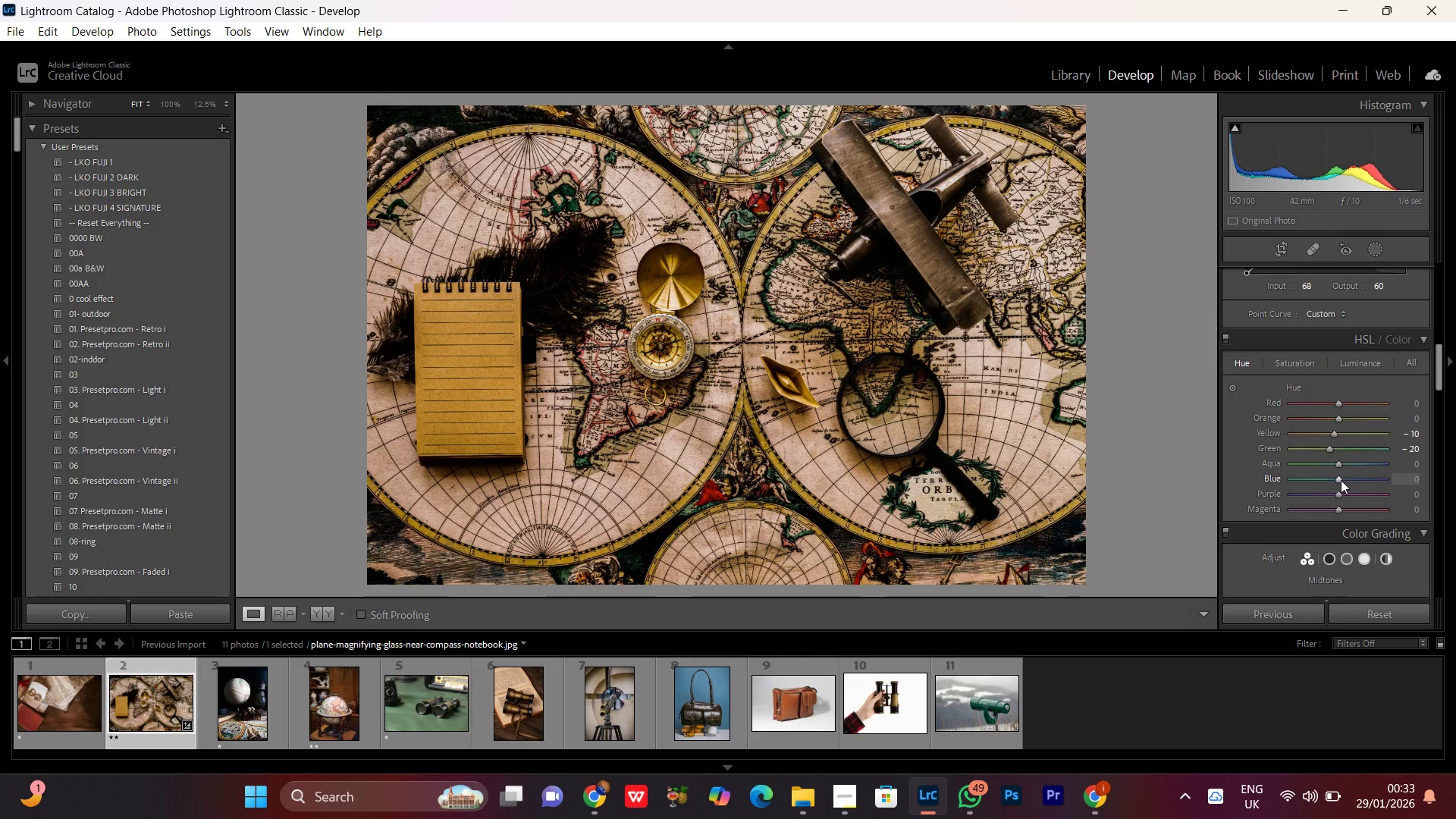 
scroll: coordinate [1341, 480], scroll_direction: down, amount: 2.0
 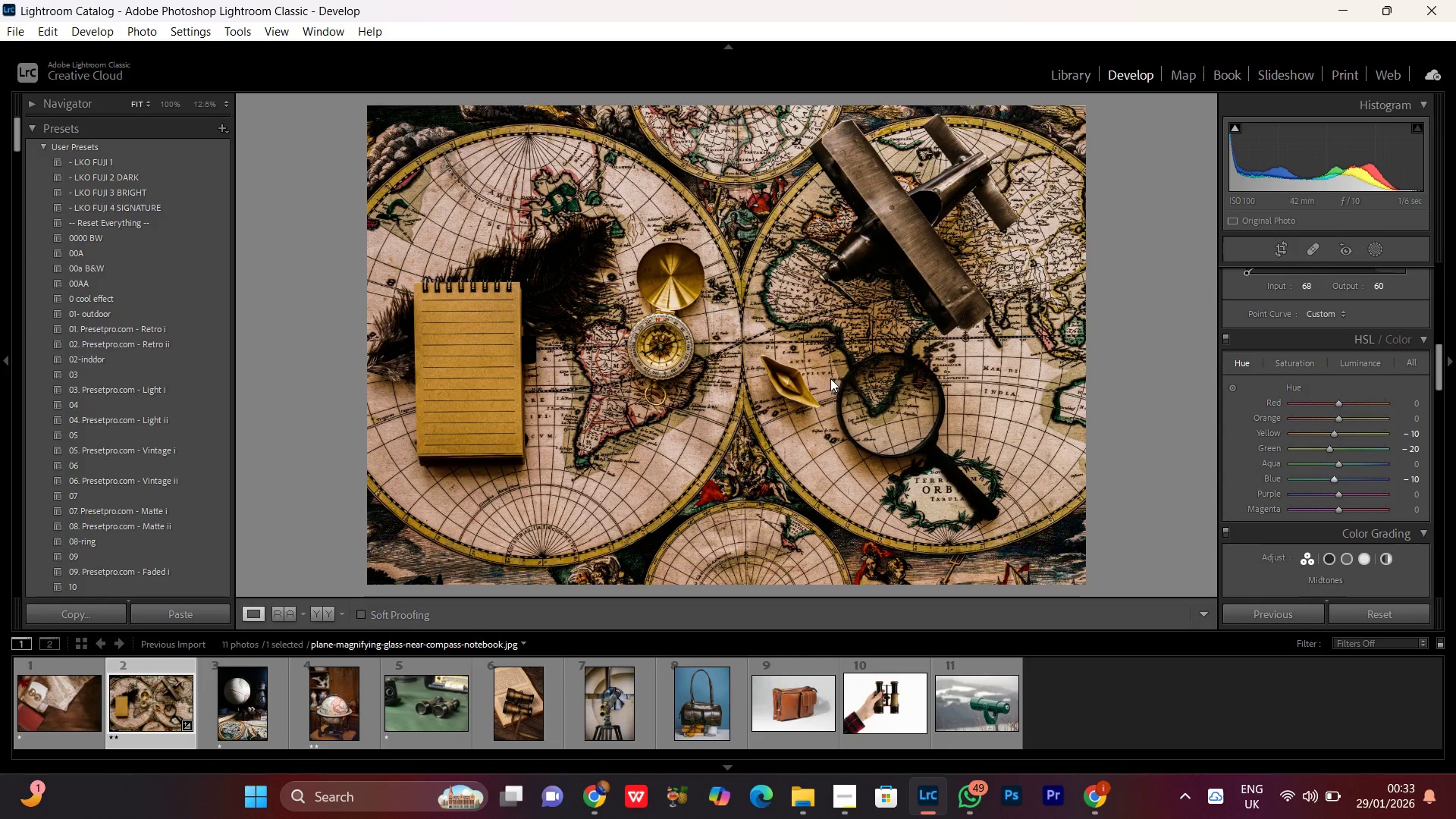 
double_click([830, 378])
 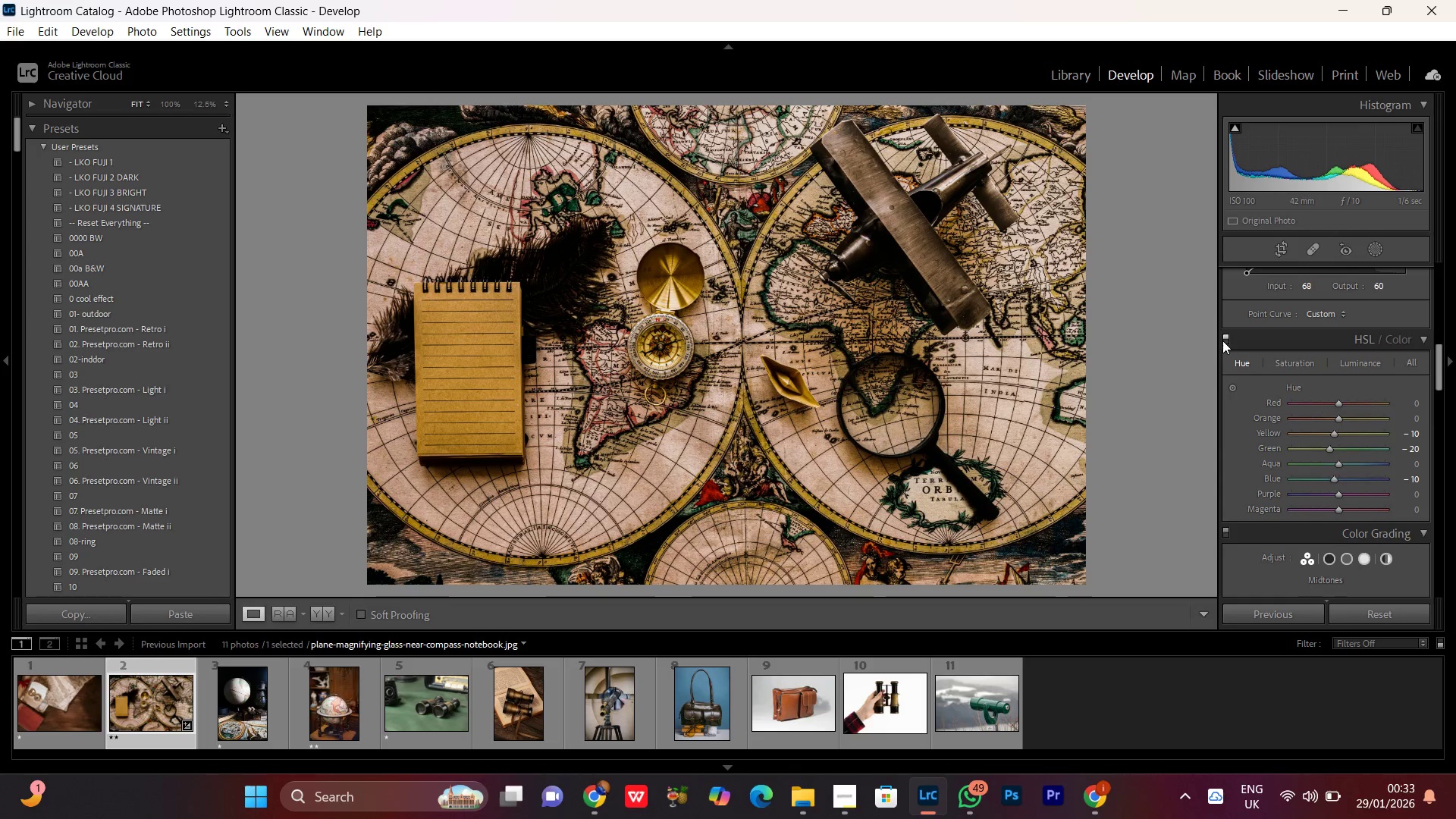 
double_click([1222, 340])
 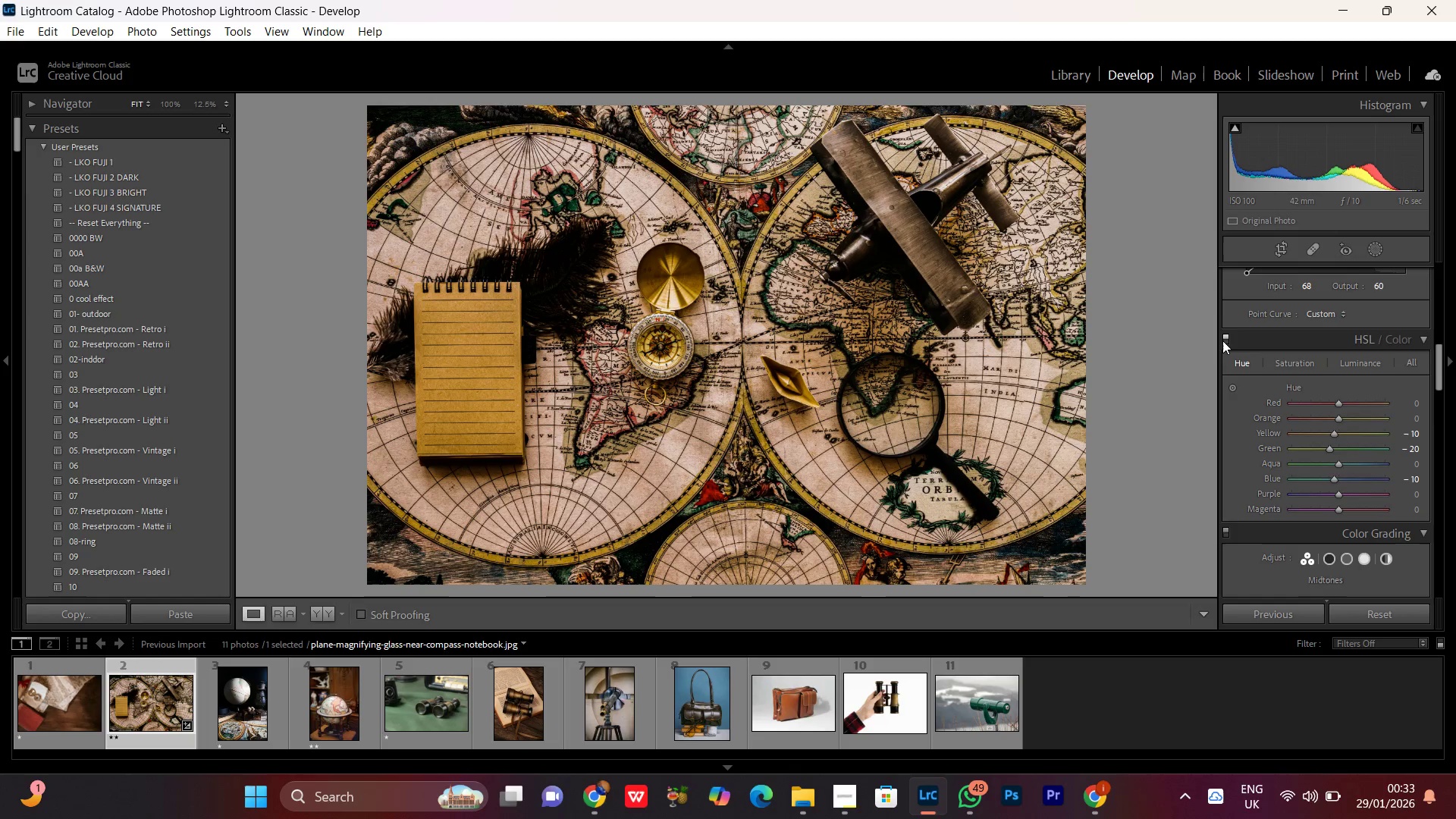 
triple_click([1222, 340])
 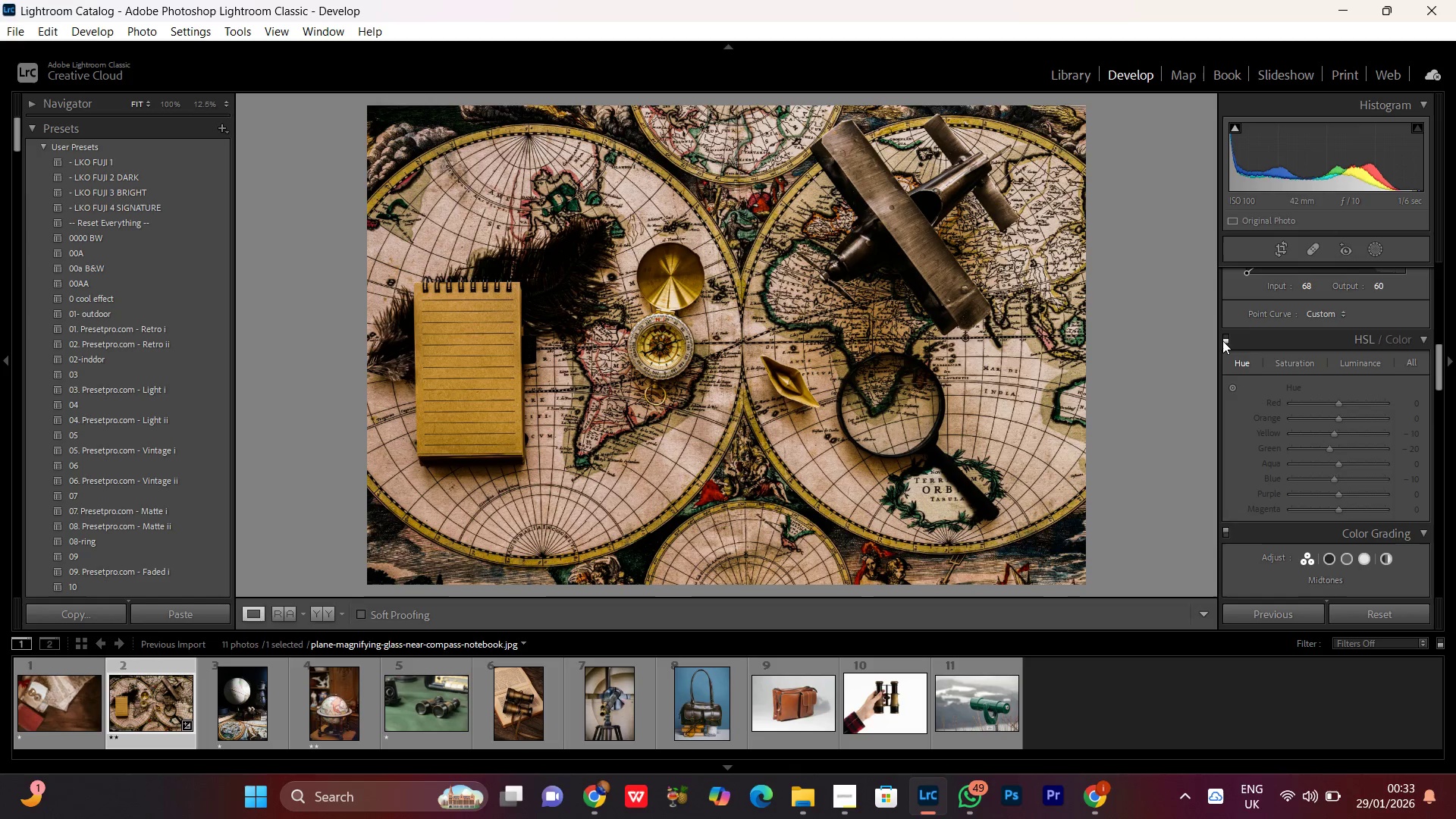 
triple_click([1222, 340])
 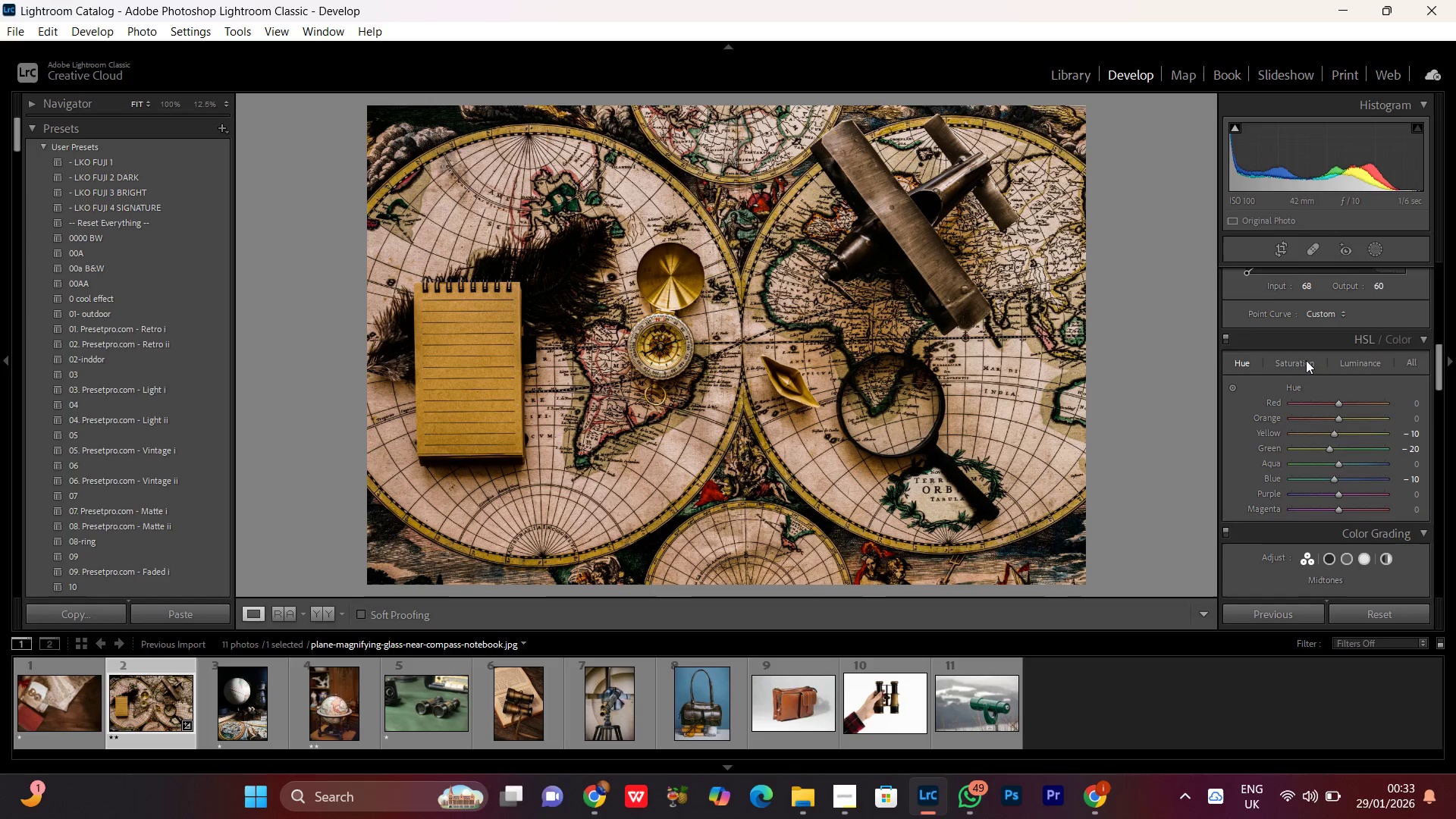 
left_click([1306, 360])
 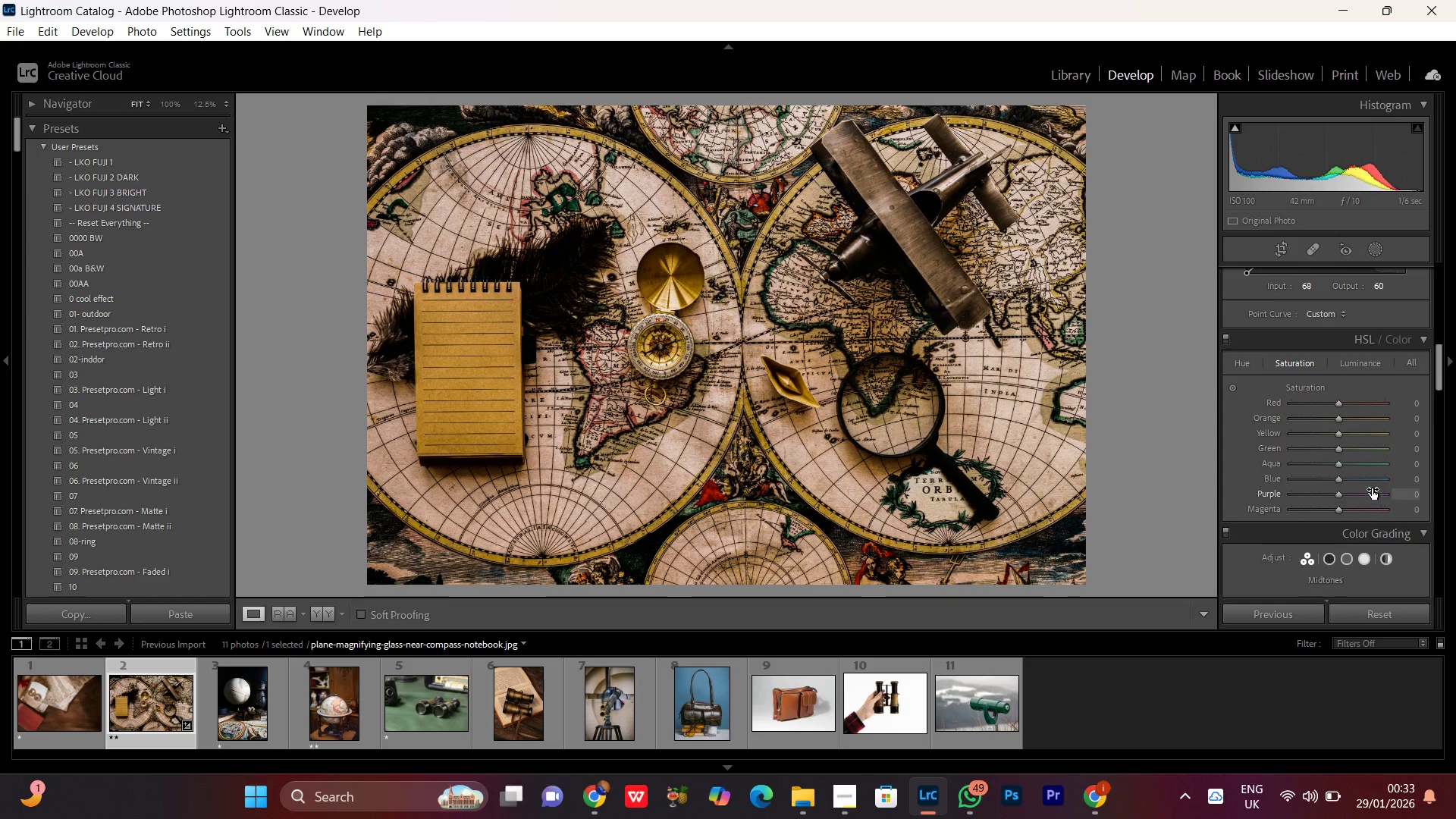 
left_click([1342, 435])
 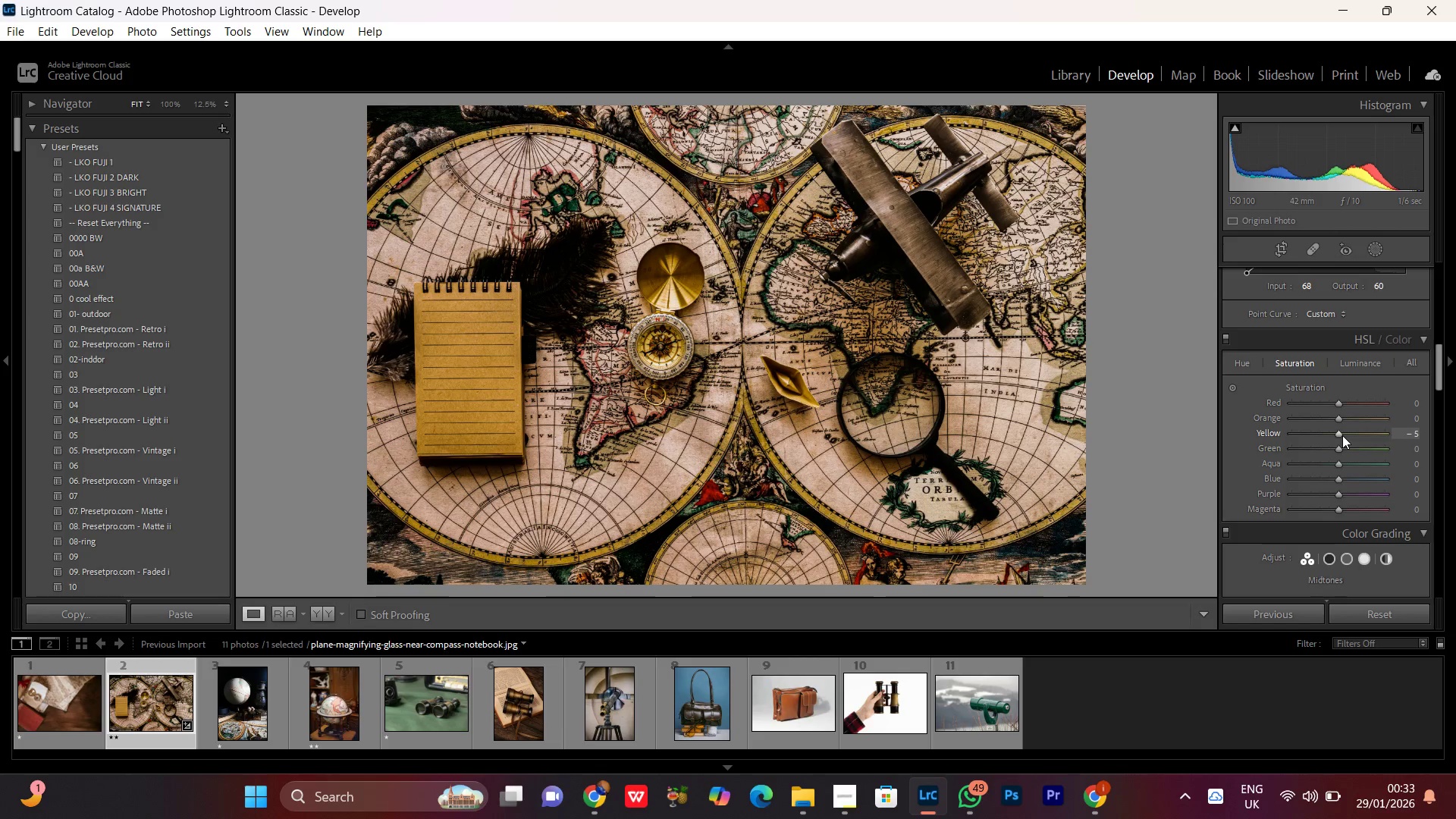 
scroll: coordinate [1342, 435], scroll_direction: down, amount: 8.0
 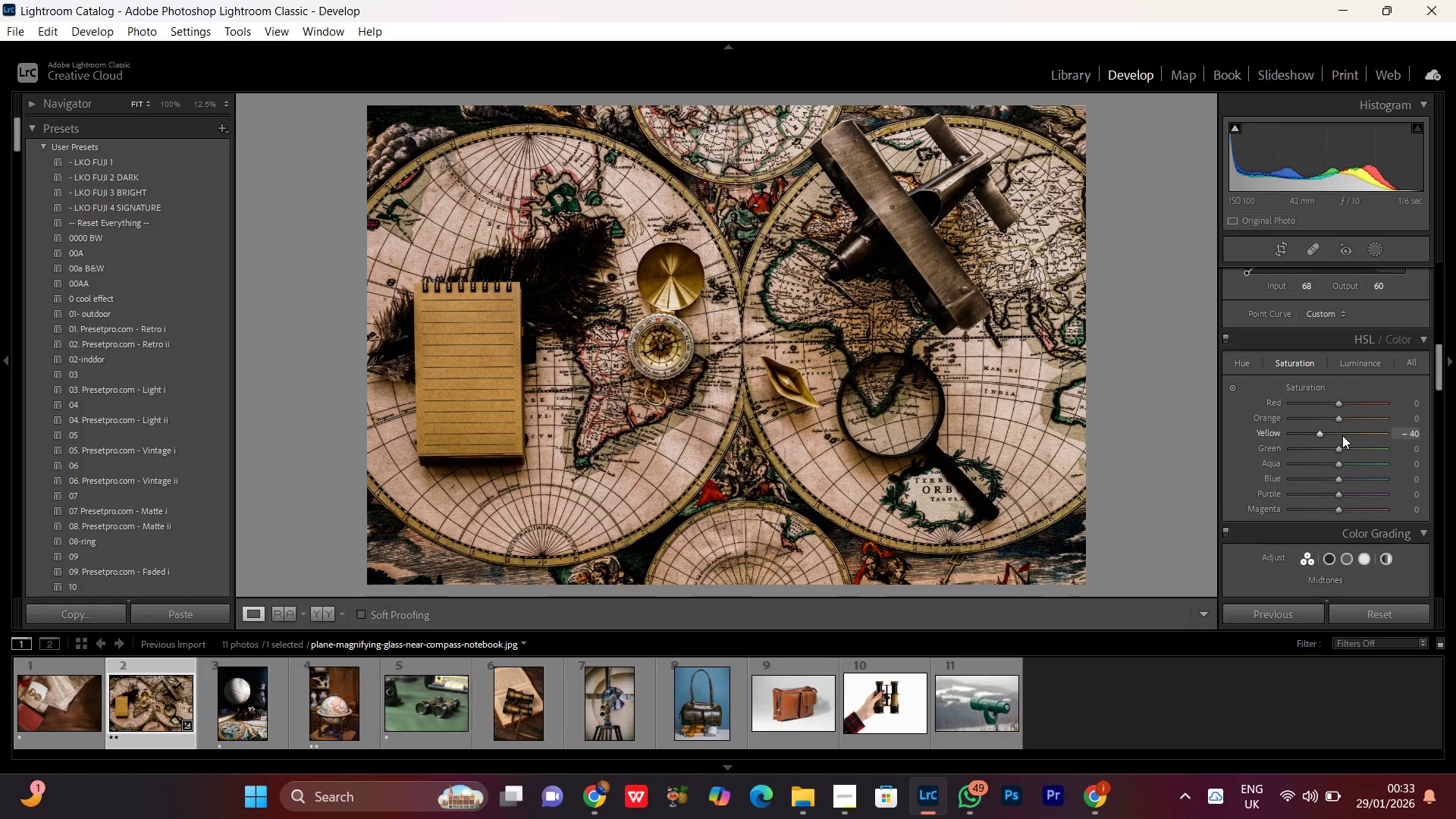 
scroll: coordinate [1342, 435], scroll_direction: up, amount: 1.0
 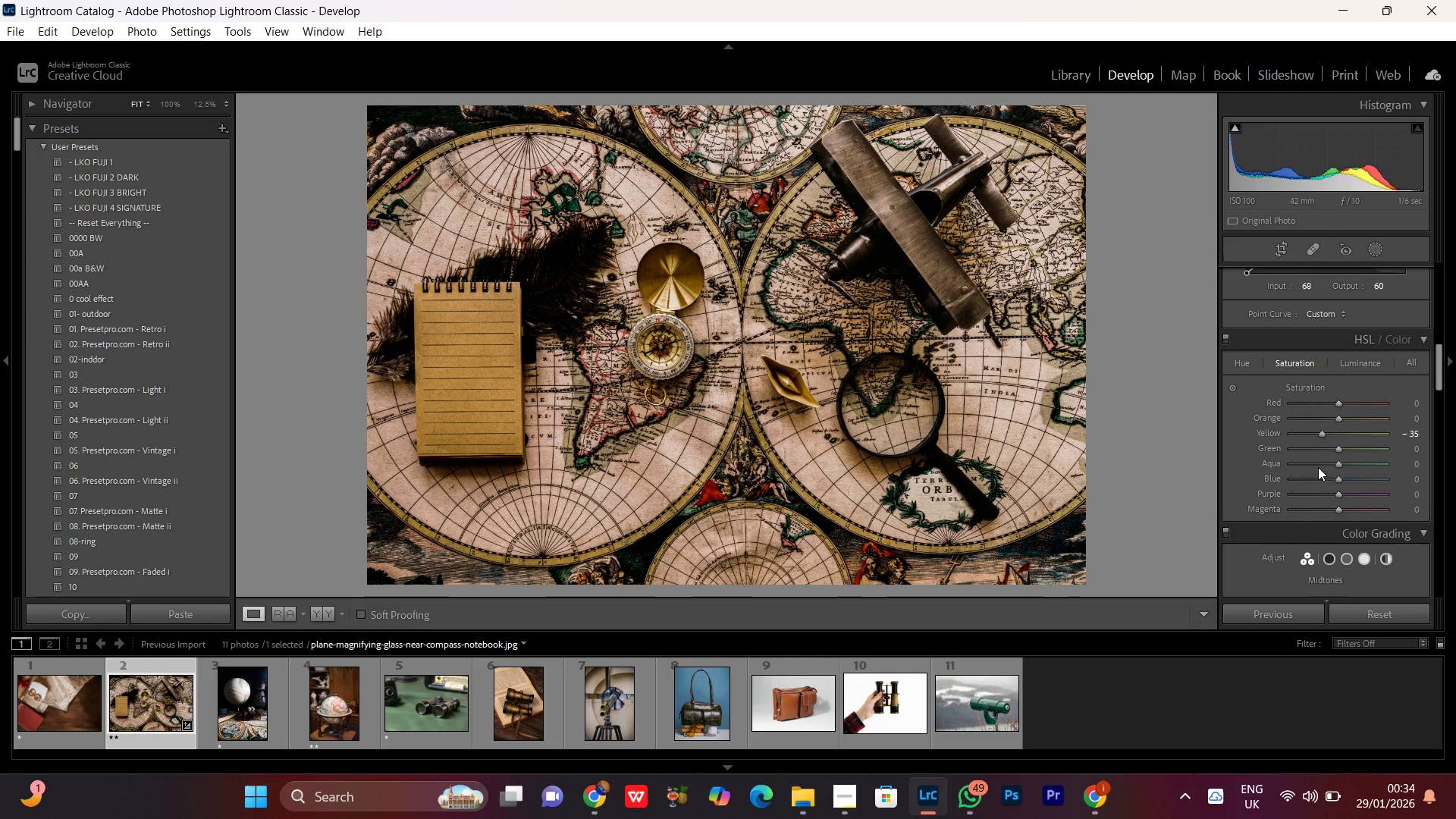 
left_click([1336, 448])
 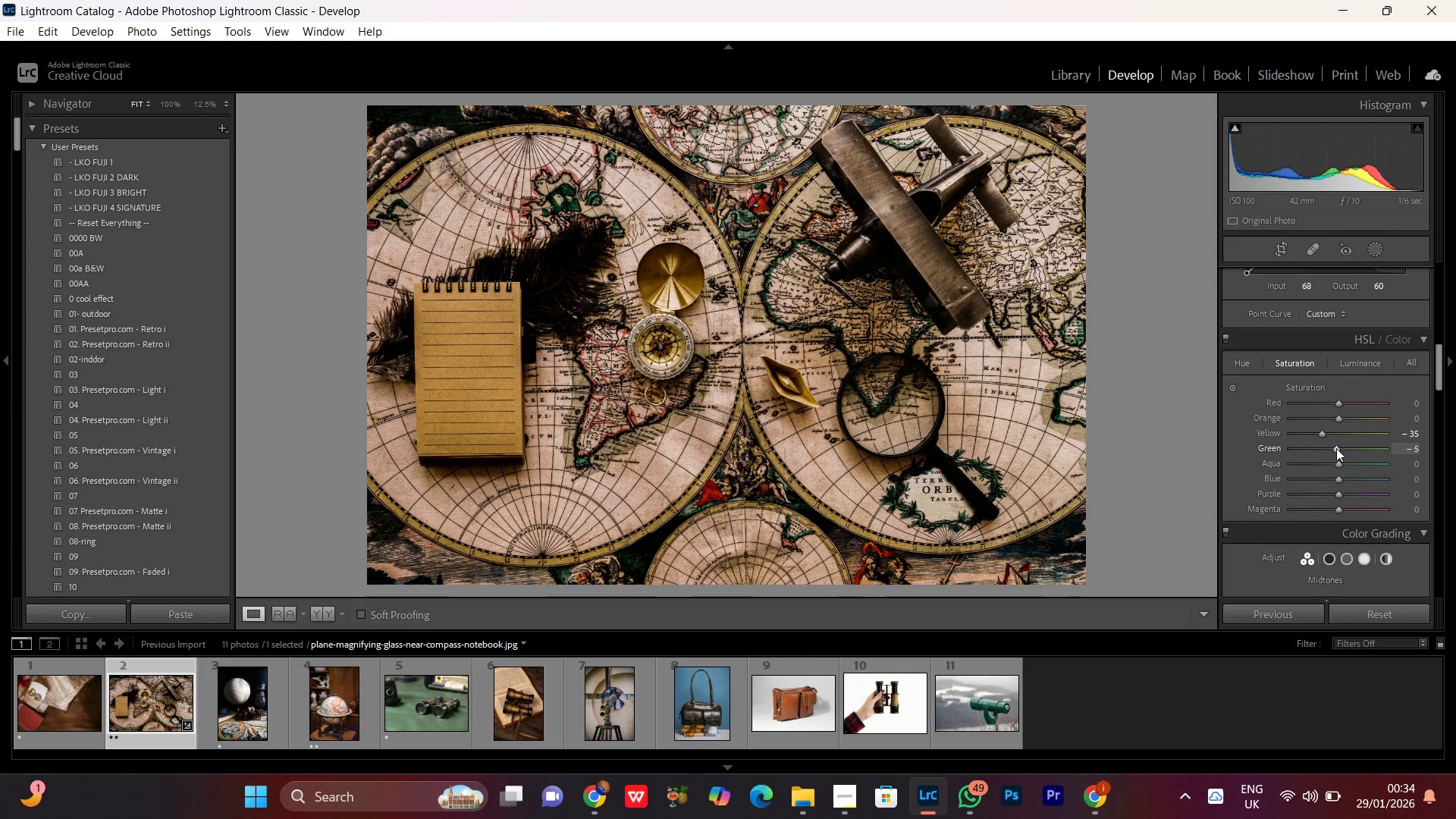 
scroll: coordinate [1336, 448], scroll_direction: down, amount: 4.0
 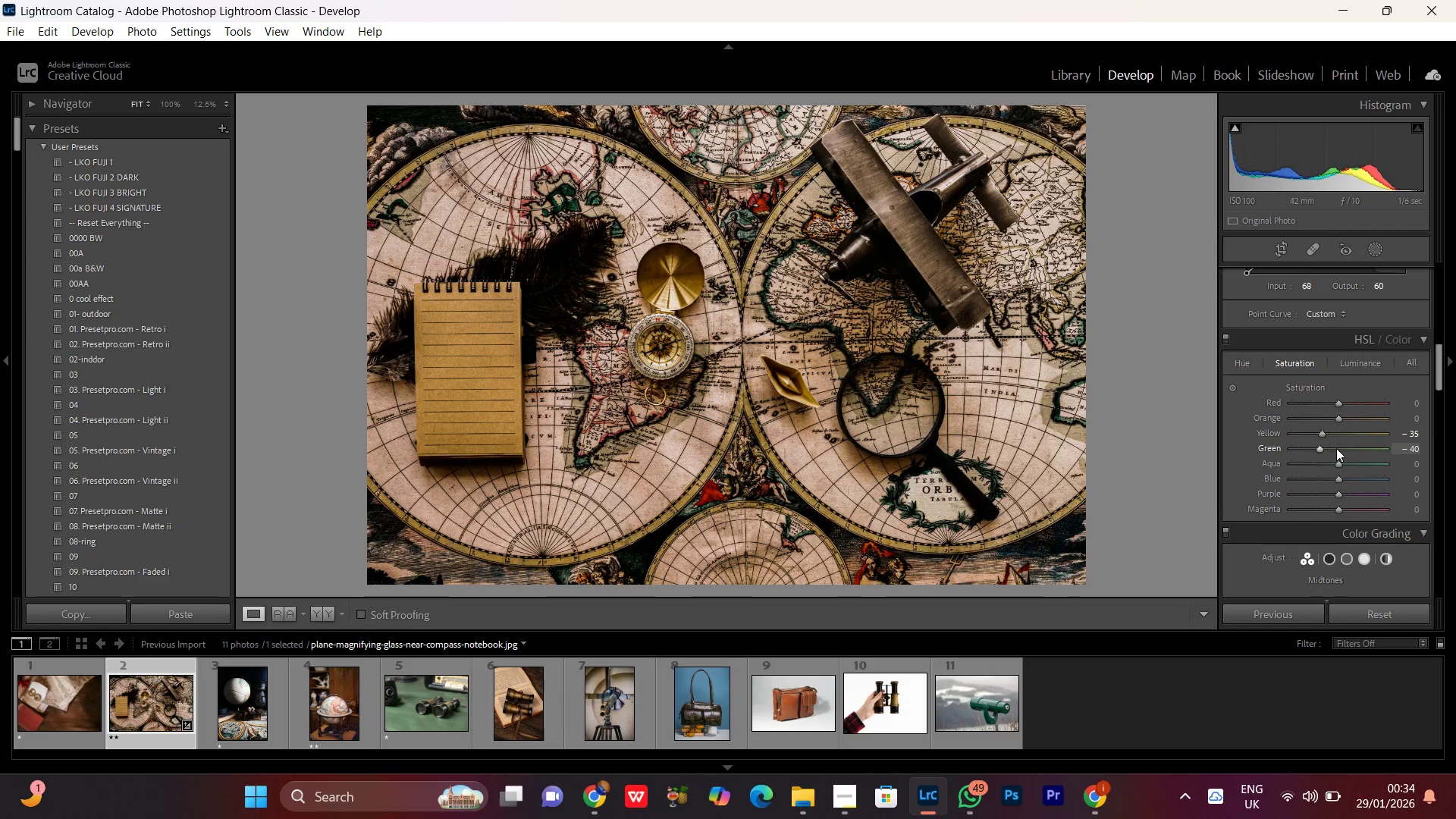 
scroll: coordinate [1336, 448], scroll_direction: up, amount: 1.0
 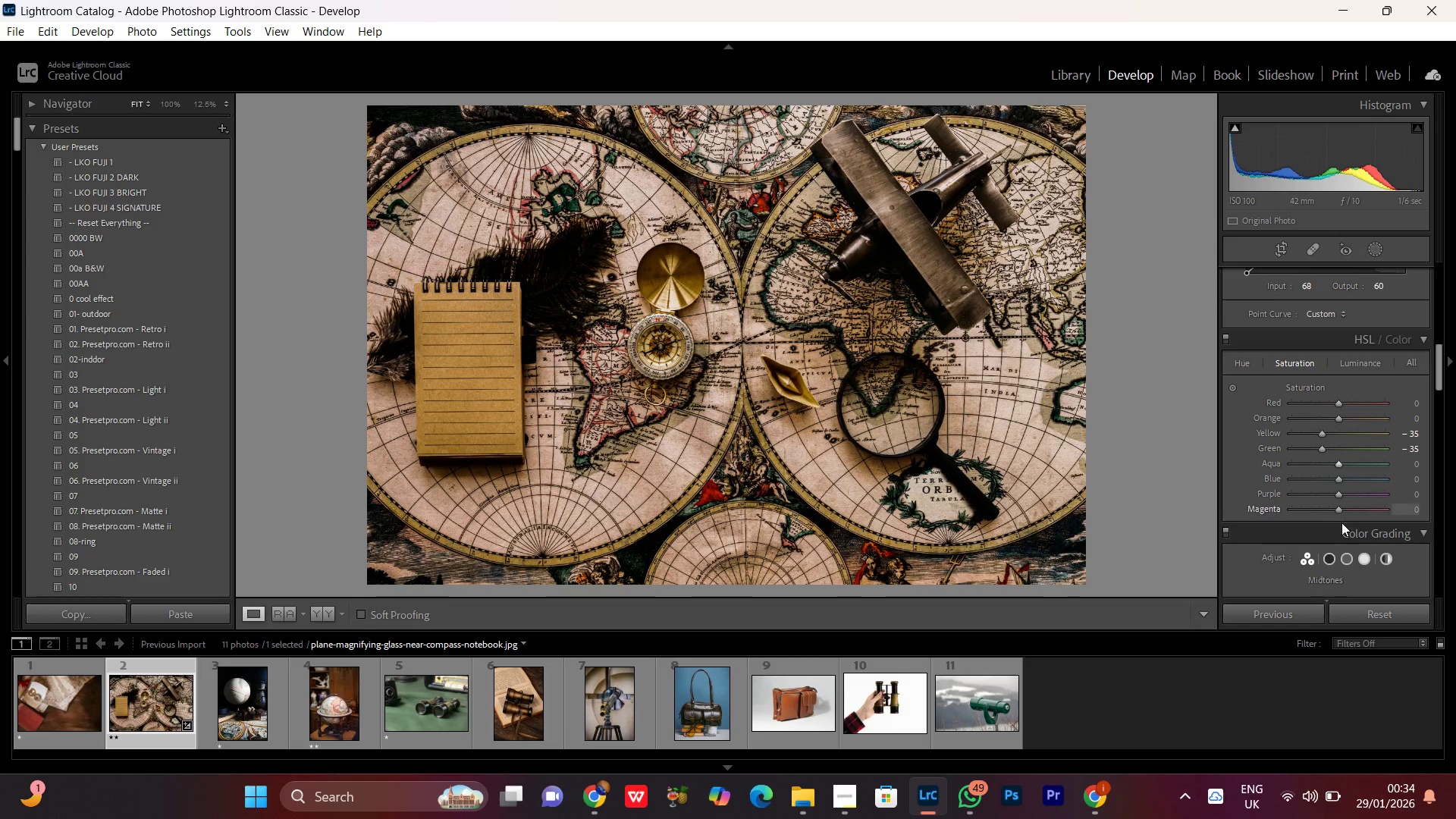 
left_click([1338, 481])
 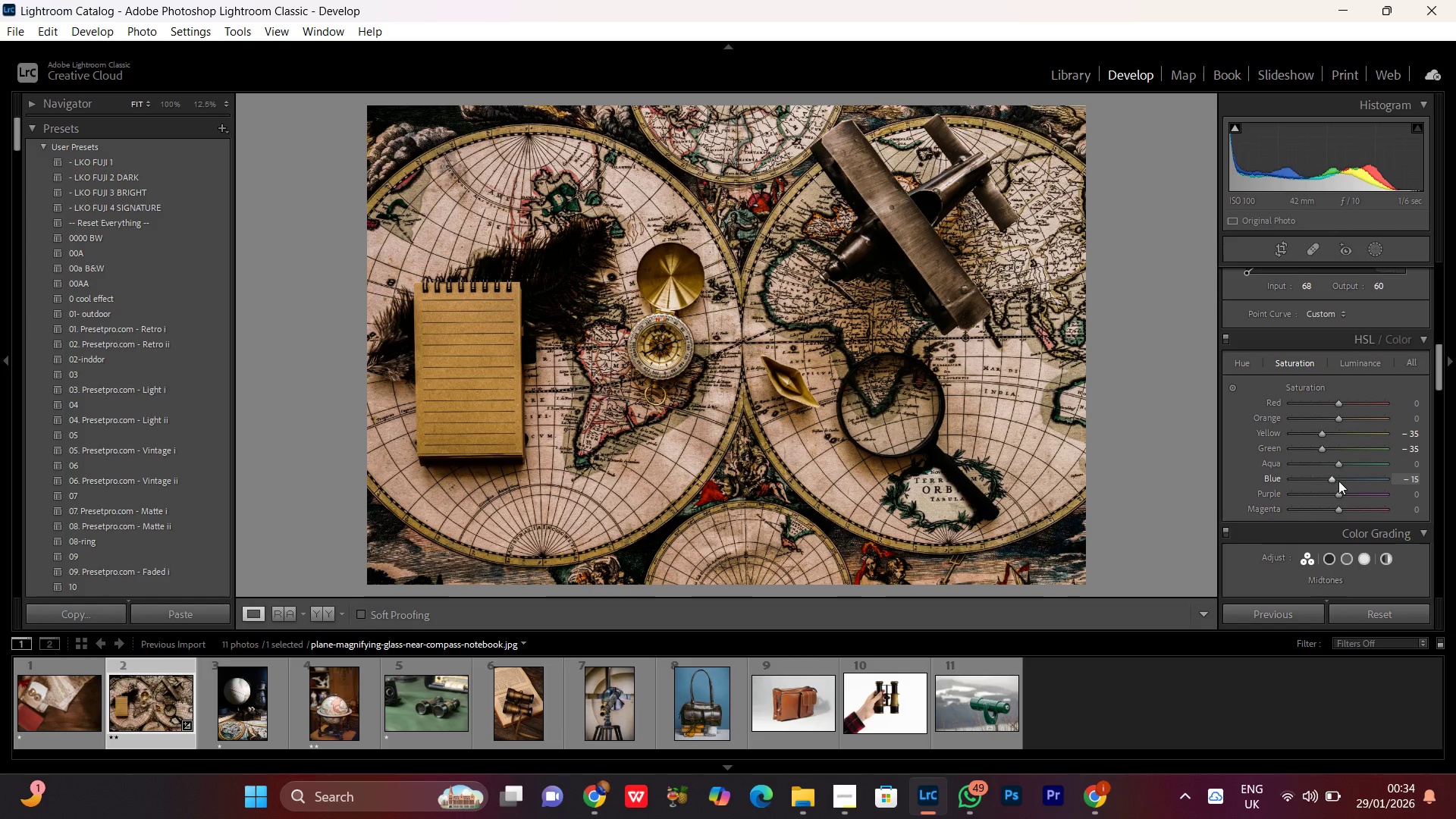 
scroll: coordinate [1338, 481], scroll_direction: down, amount: 7.0
 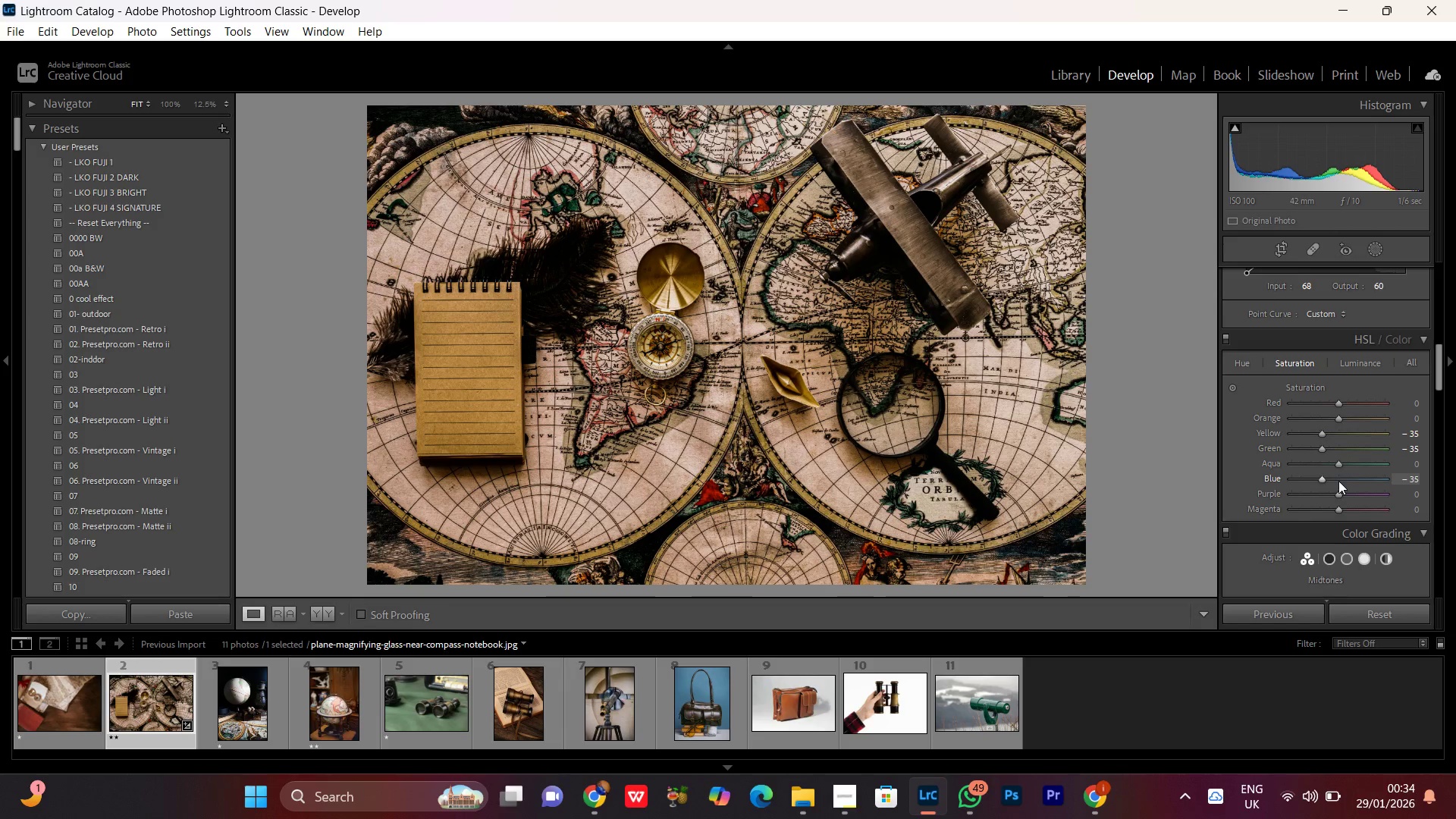 
scroll: coordinate [1338, 481], scroll_direction: up, amount: 1.0
 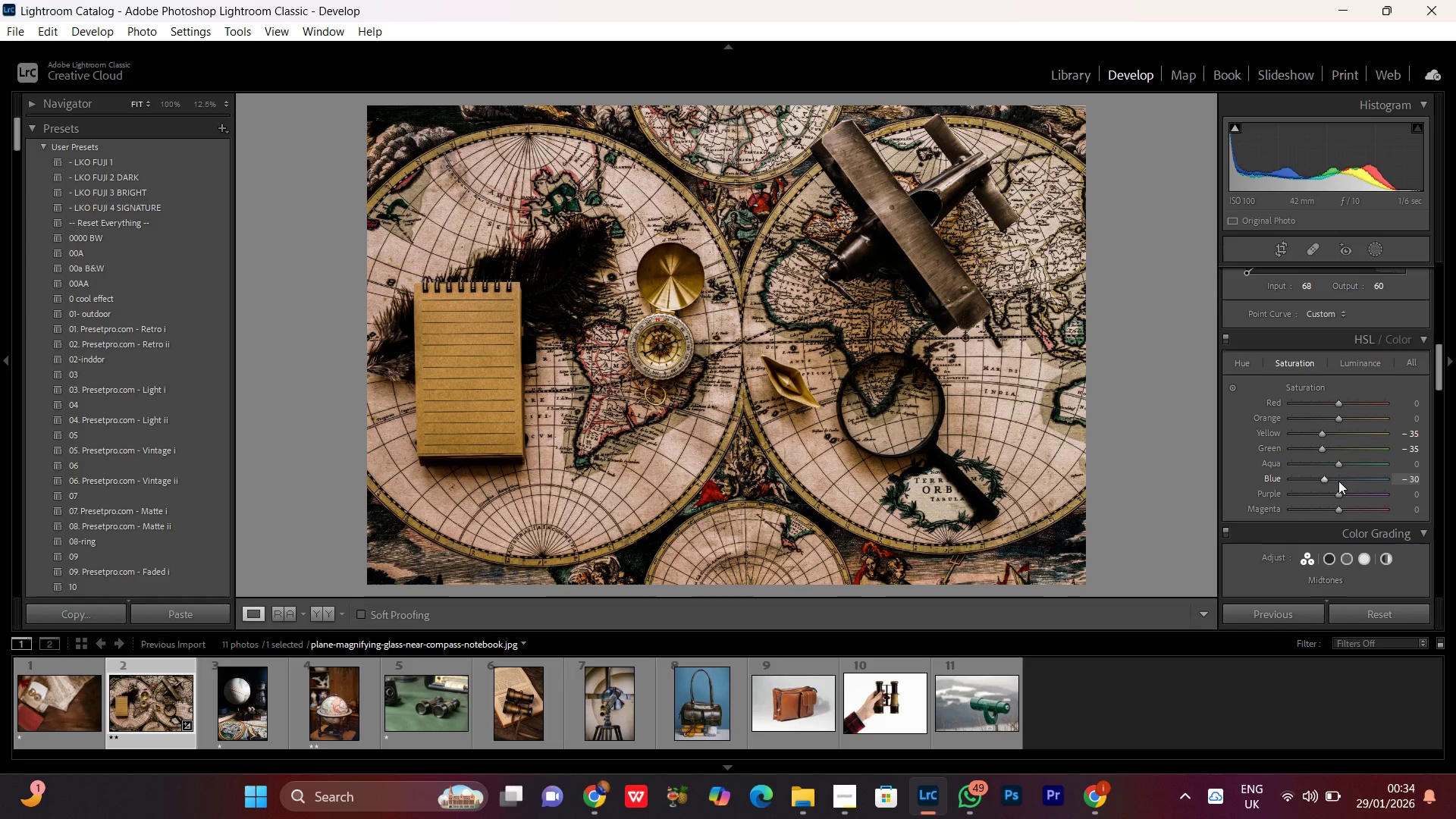 
scroll: coordinate [1338, 481], scroll_direction: none, amount: 0.0
 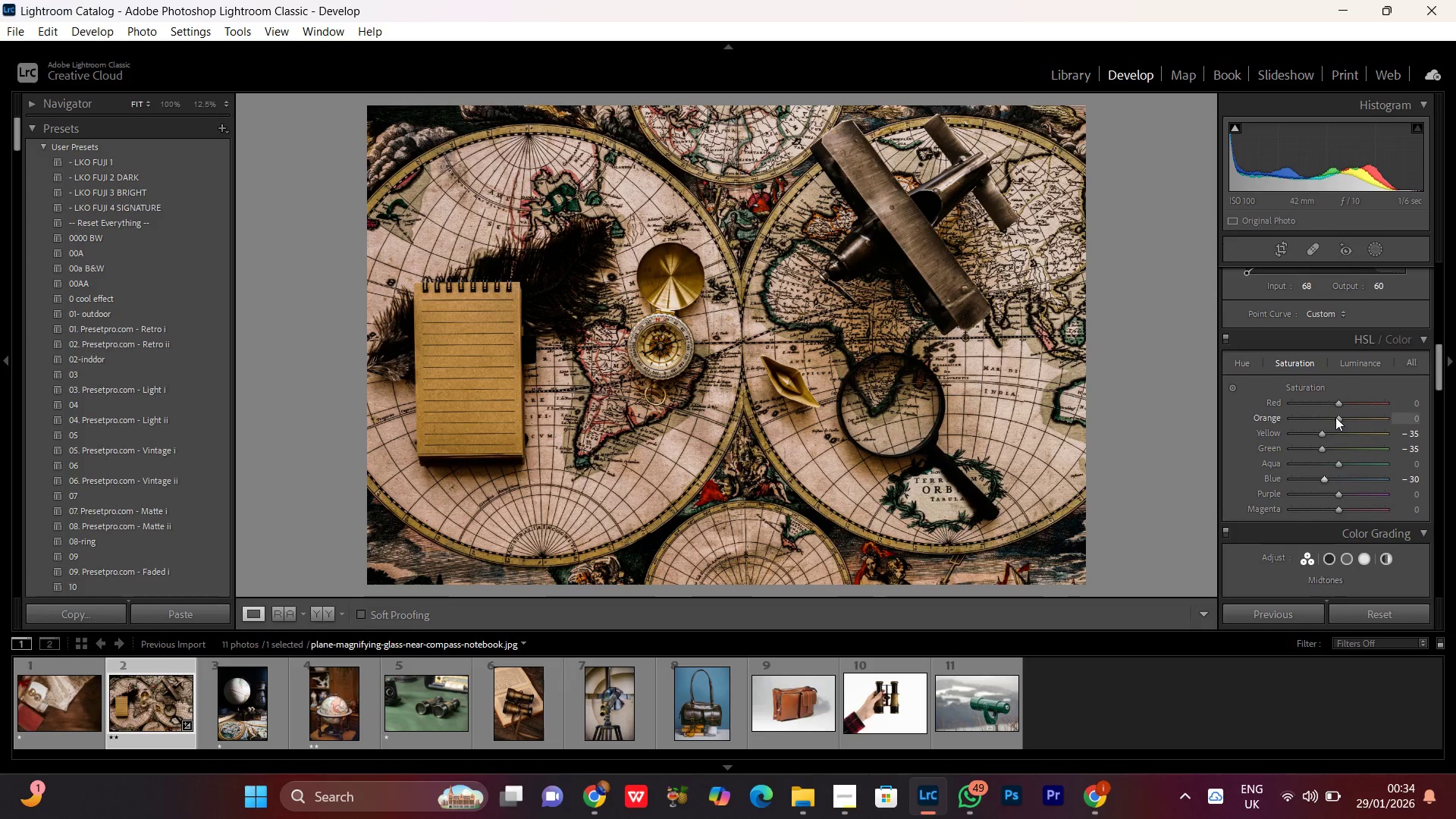 
left_click([1335, 417])
 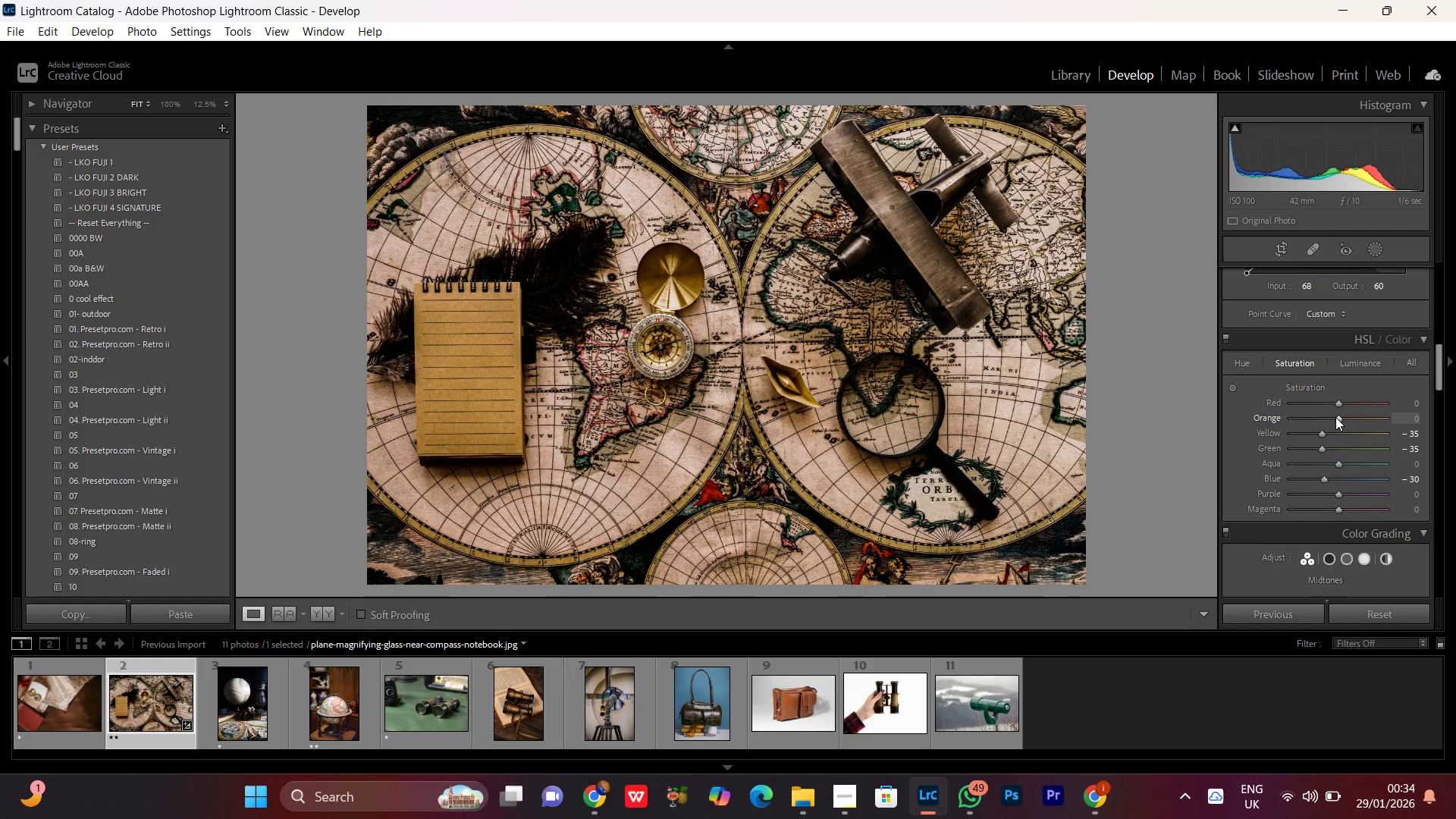 
left_click([1345, 400])
 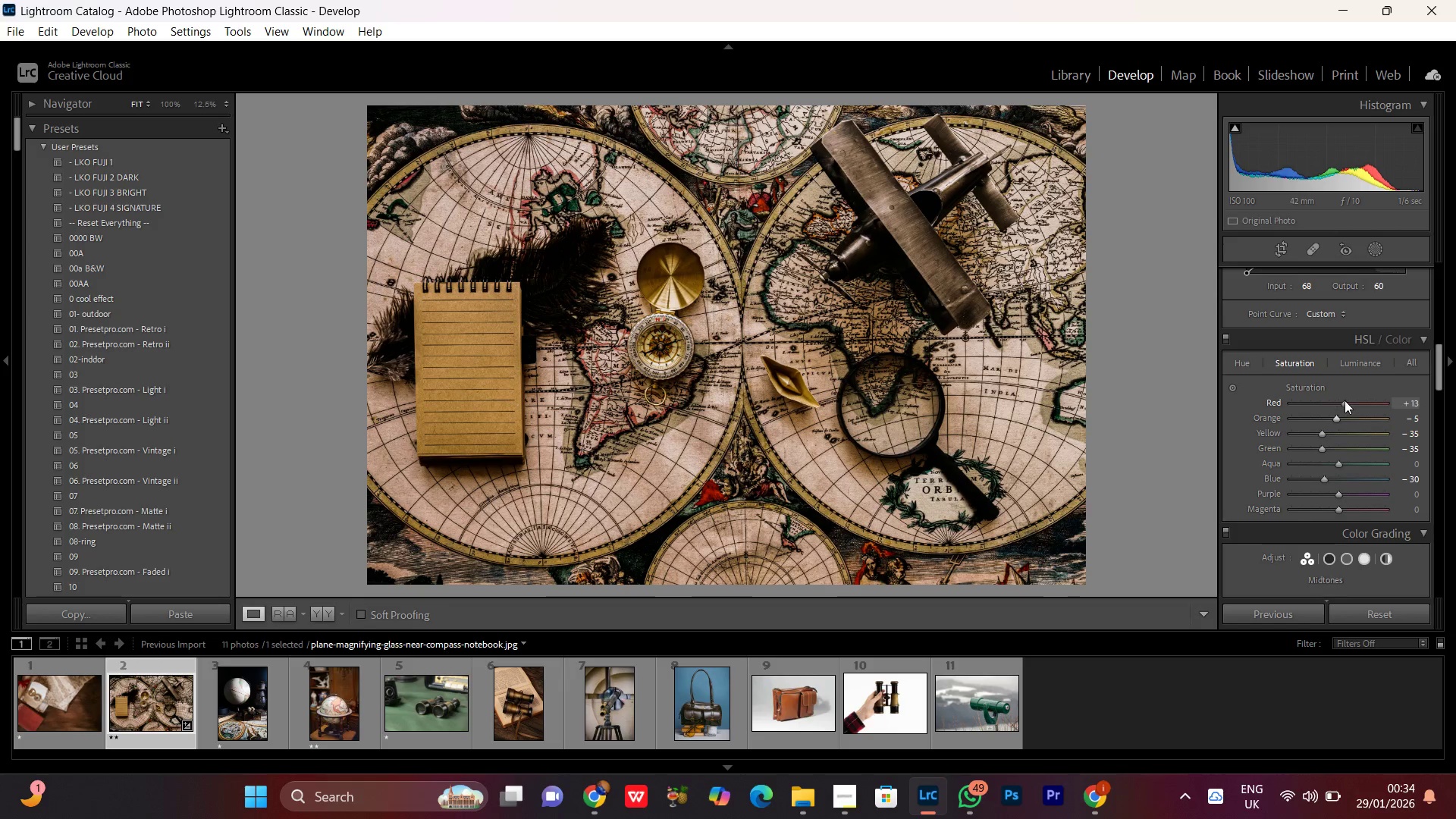 
scroll: coordinate [1345, 400], scroll_direction: down, amount: 4.0
 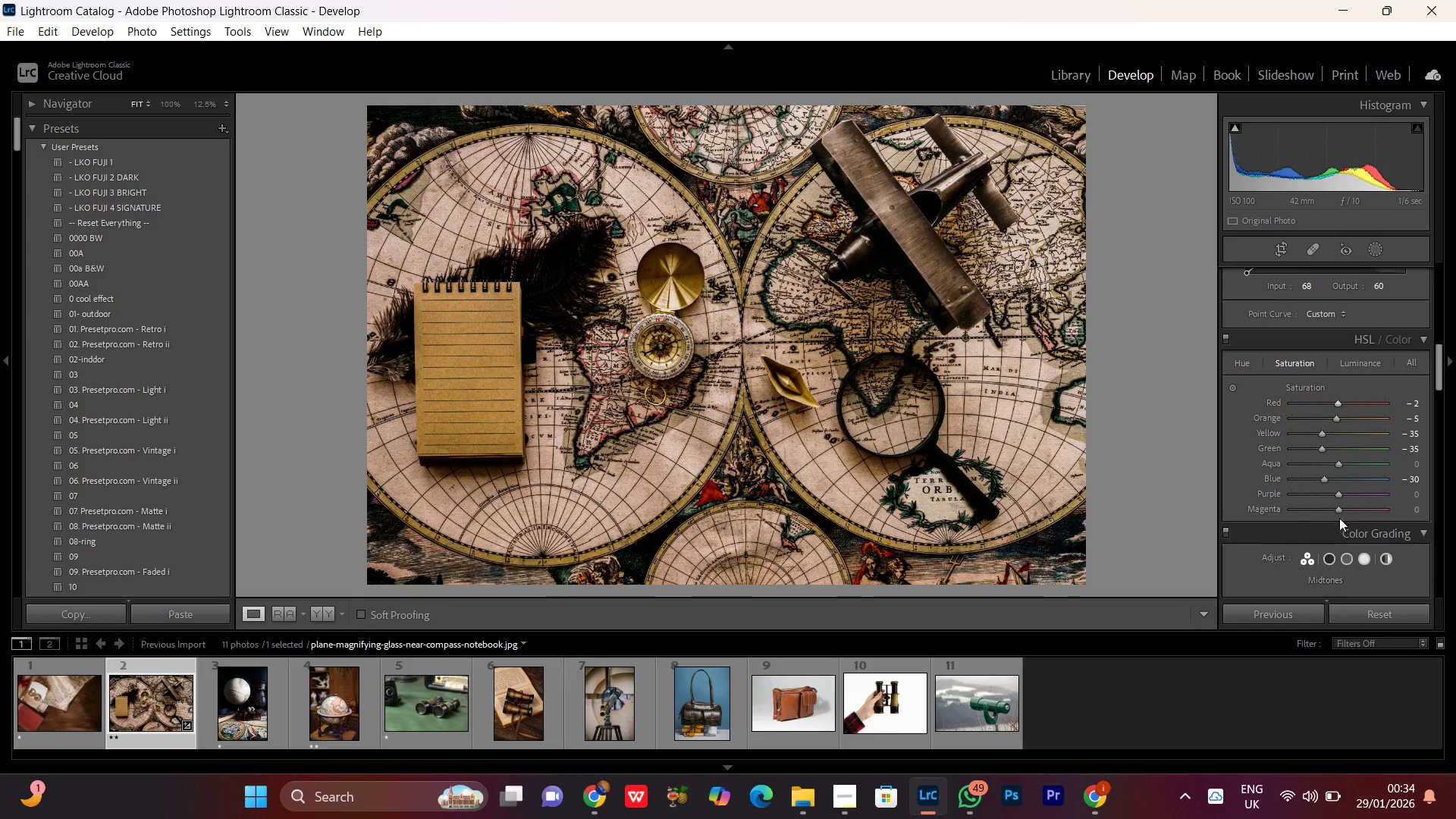 
left_click([1341, 493])
 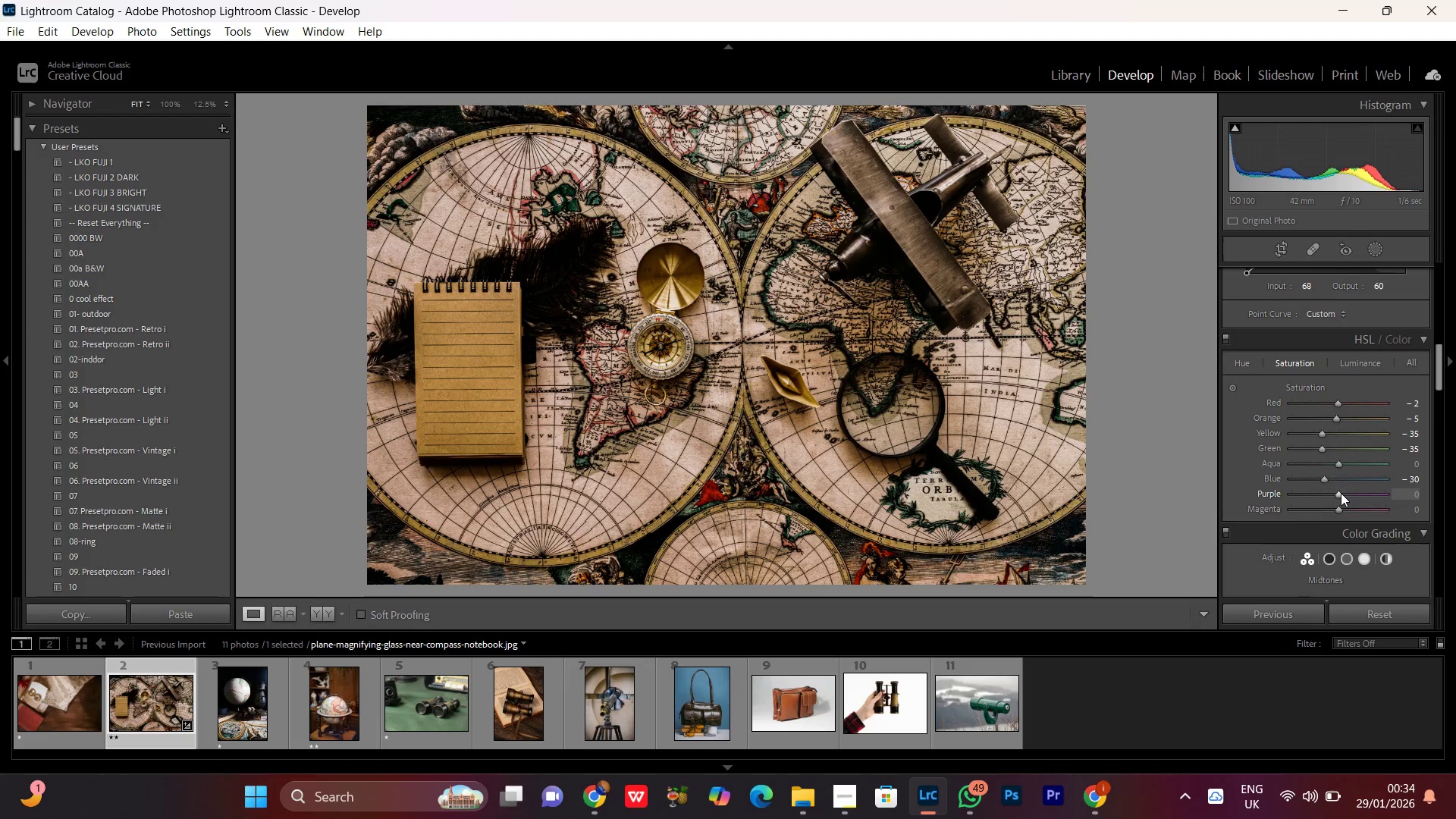 
scroll: coordinate [1341, 493], scroll_direction: down, amount: 2.0
 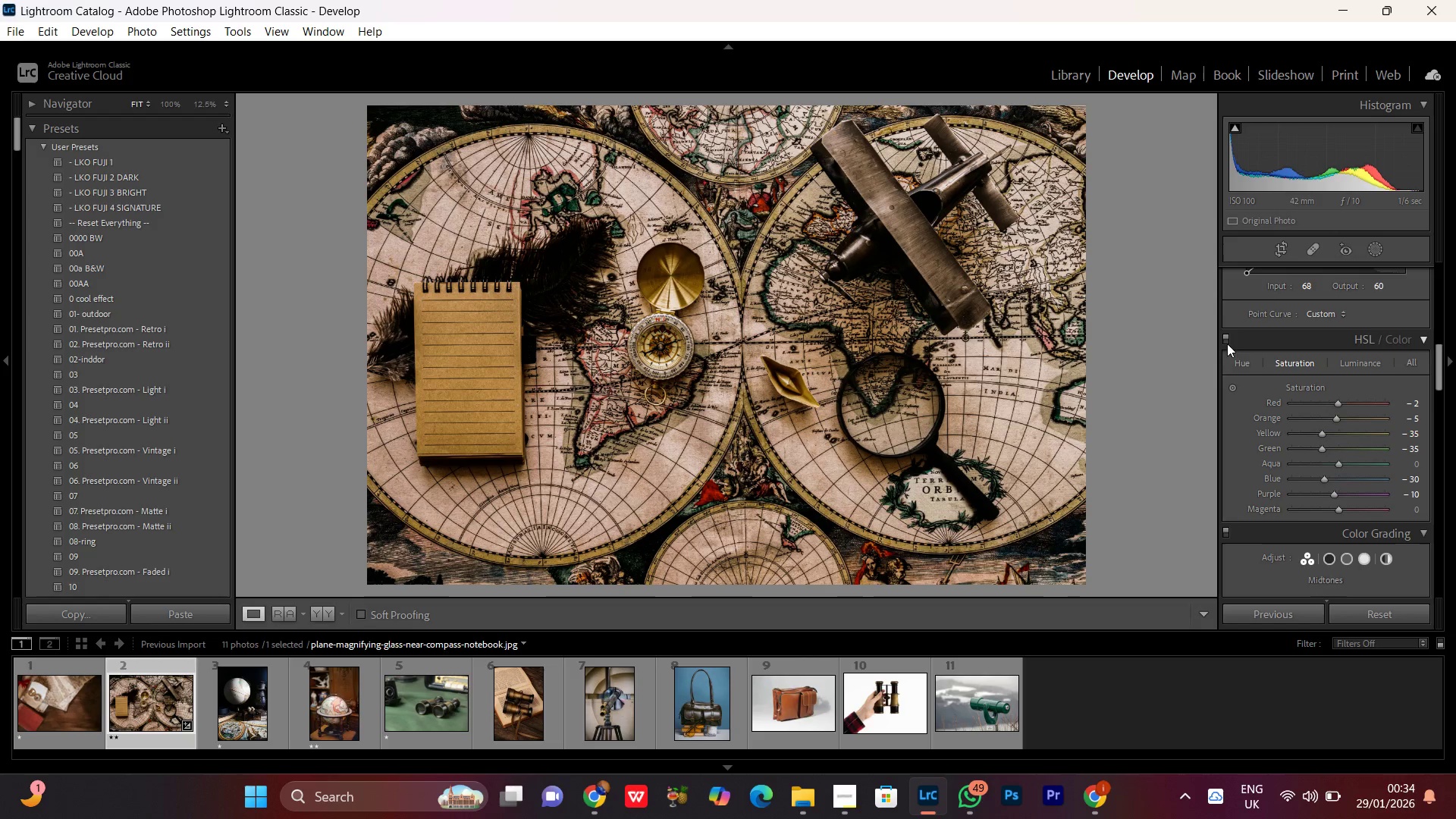 
left_click([1227, 339])
 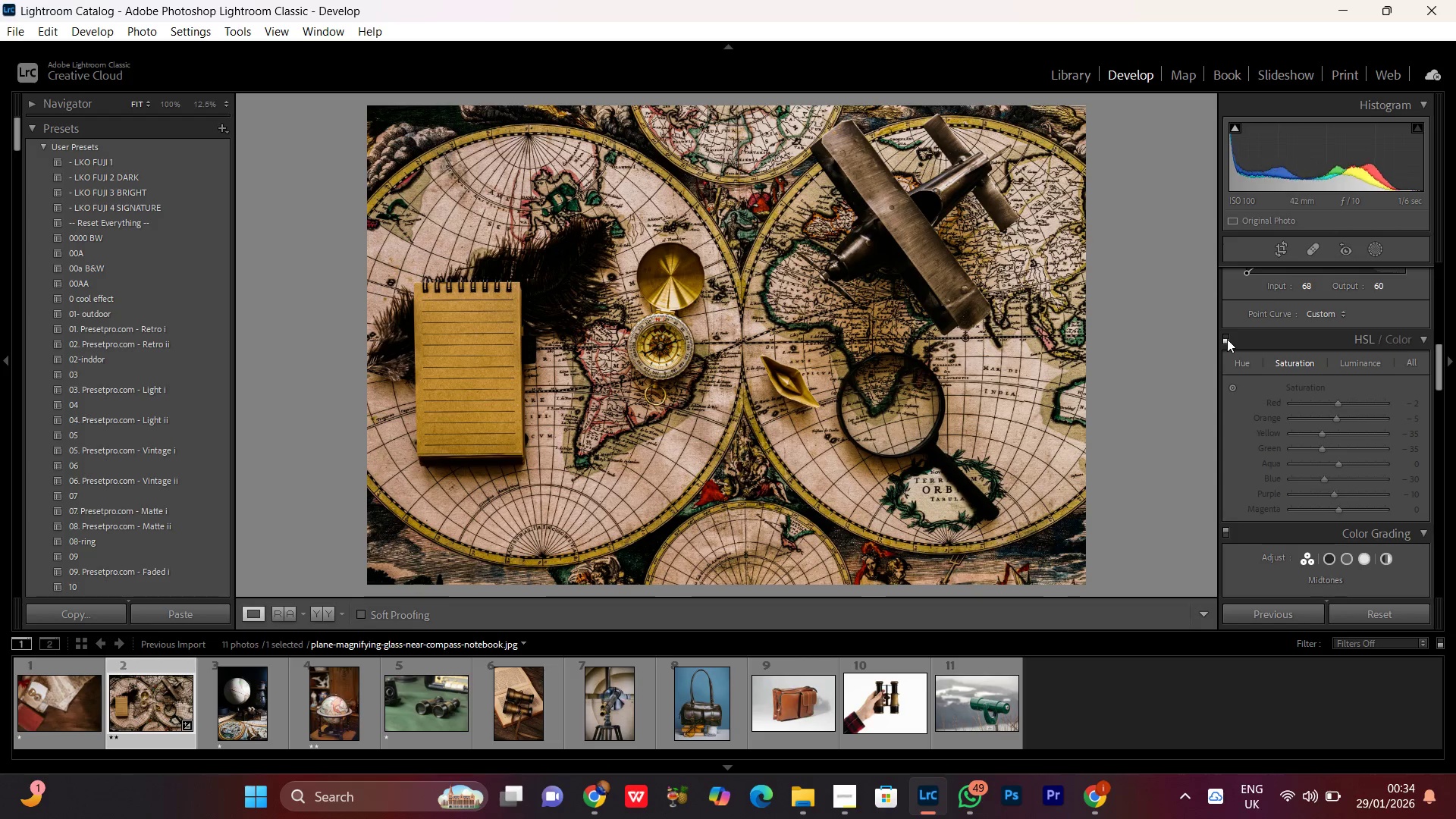 
left_click([1227, 339])
 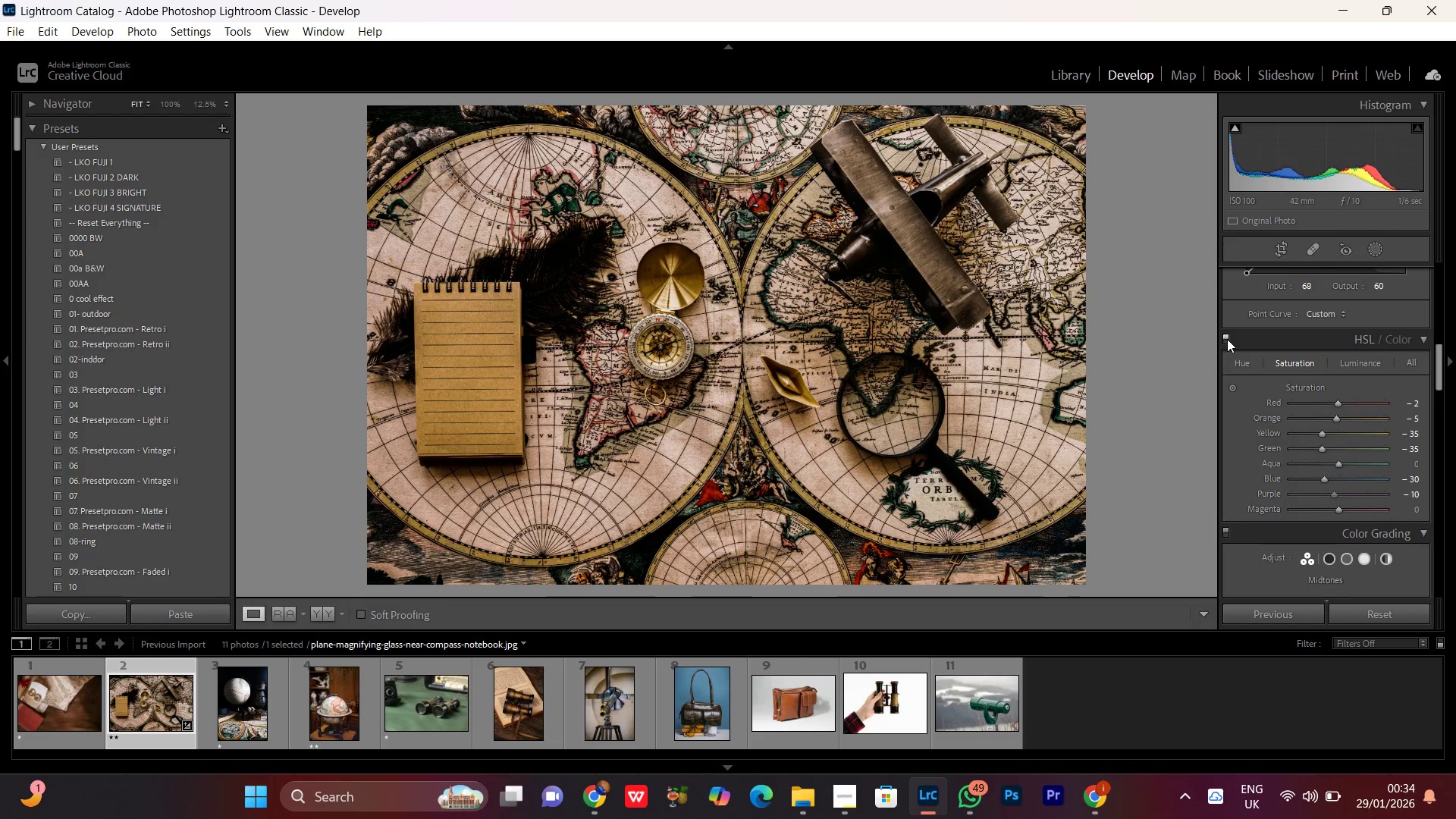 
double_click([1227, 339])
 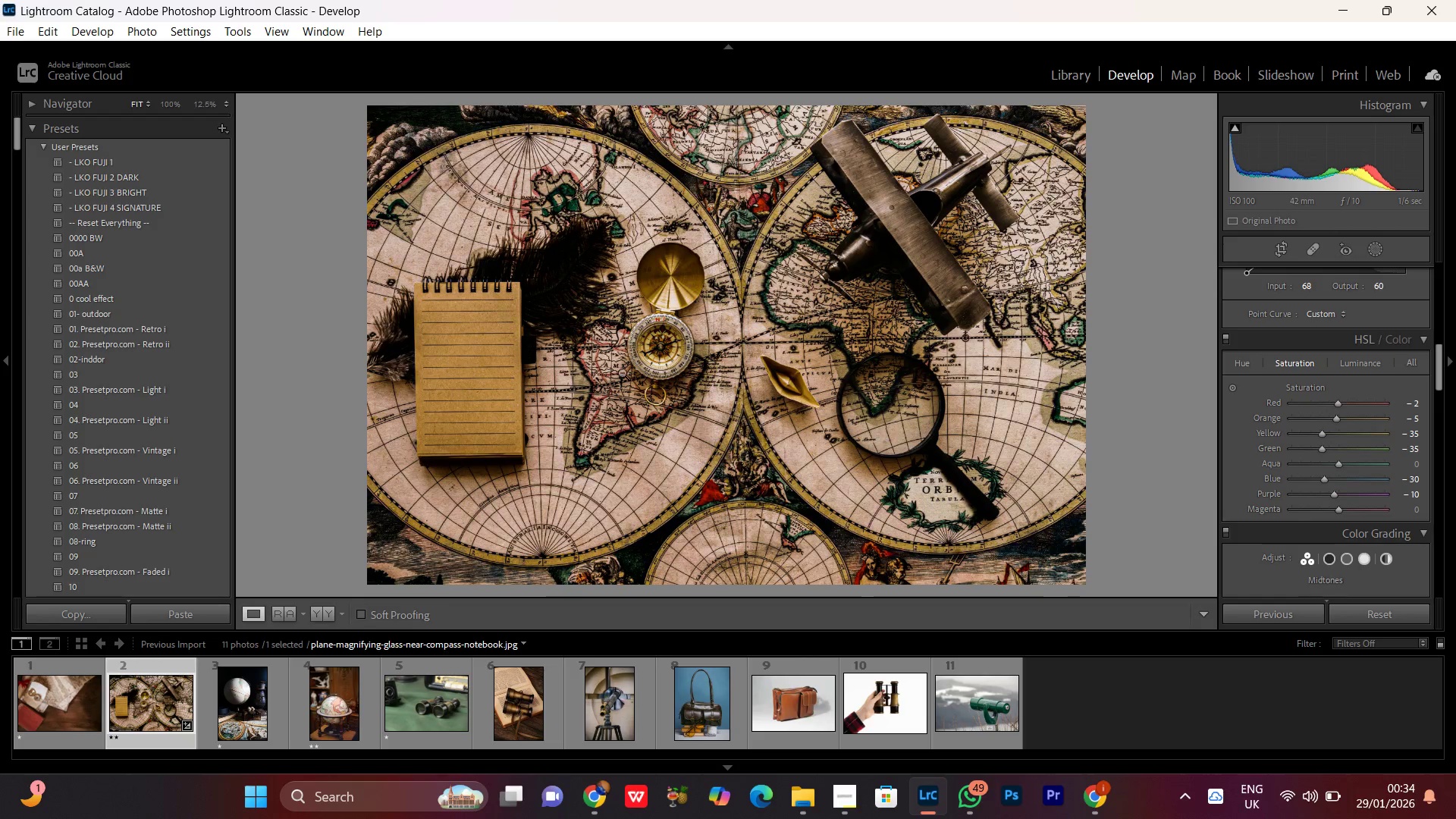 
left_click([593, 362])
 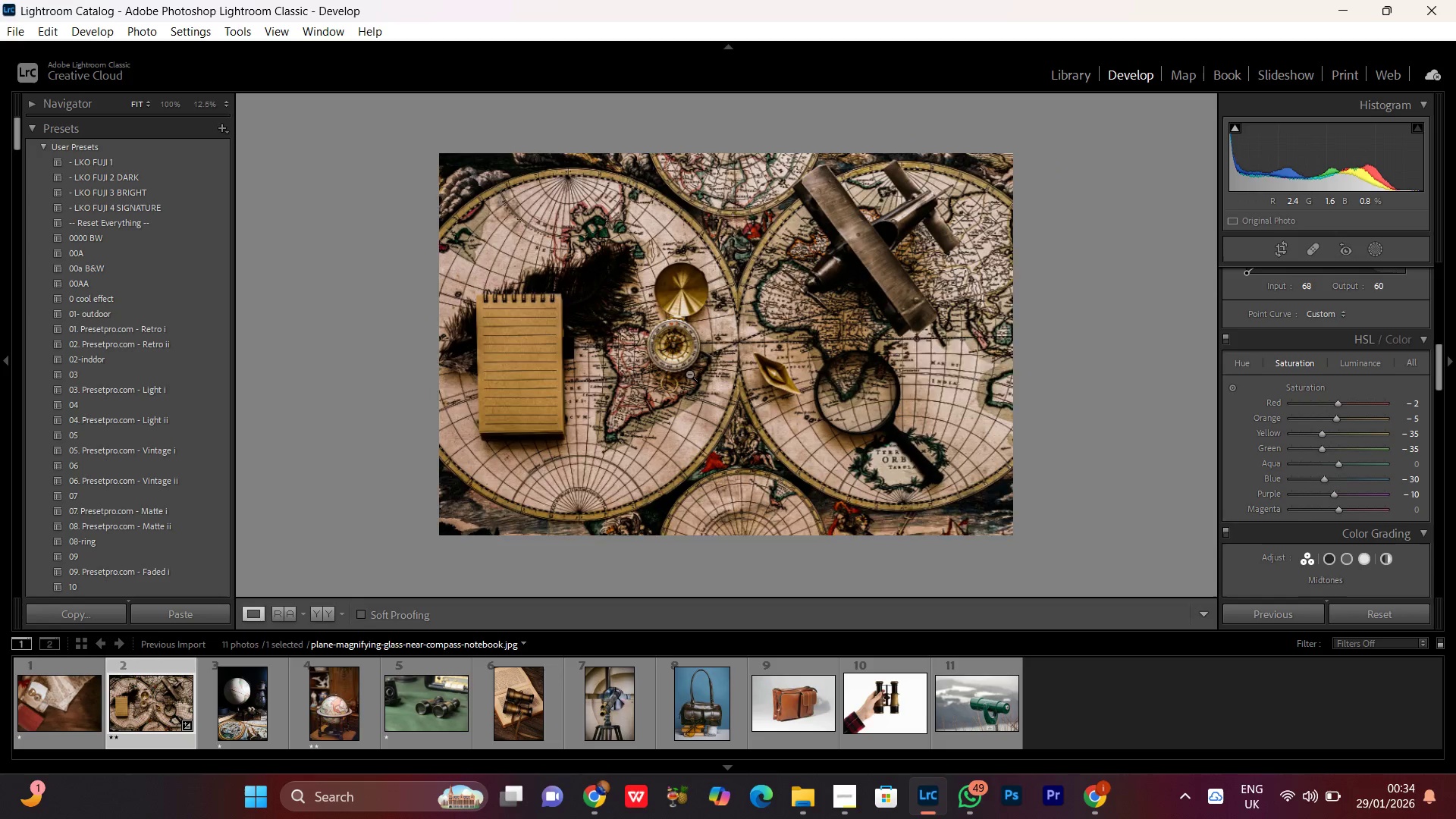 
triple_click([689, 374])
 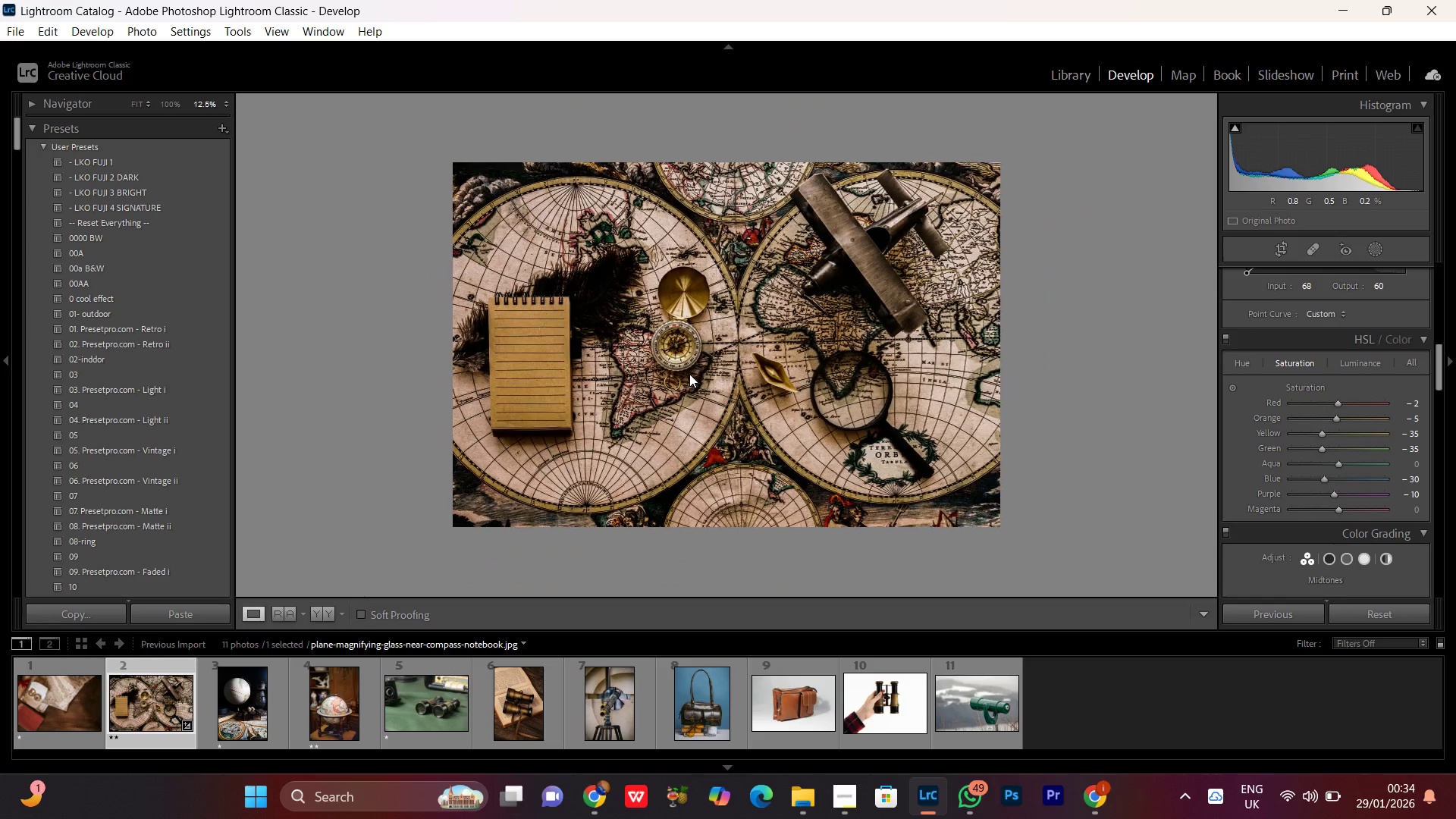 
triple_click([689, 374])
 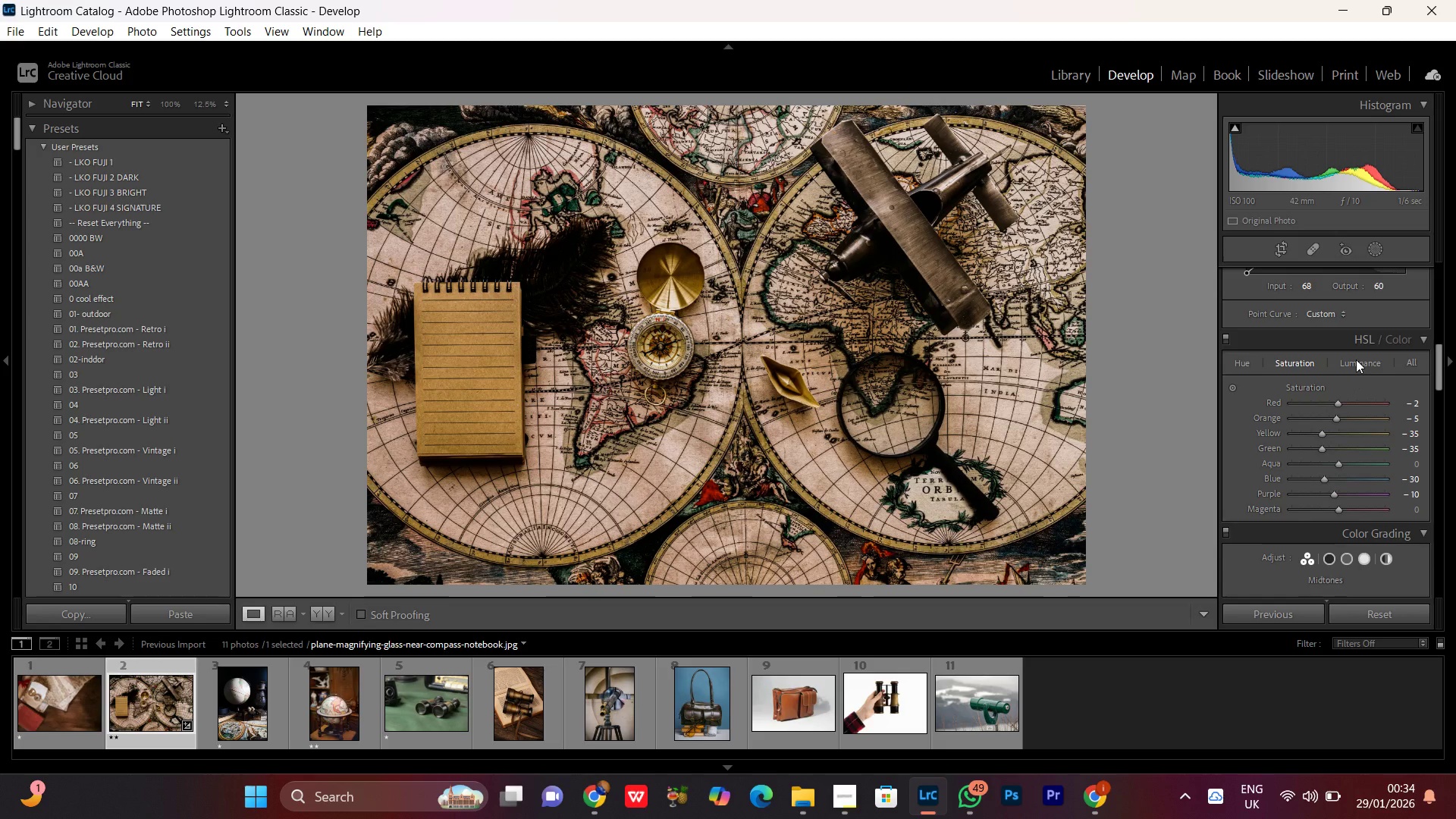 
left_click([1356, 359])
 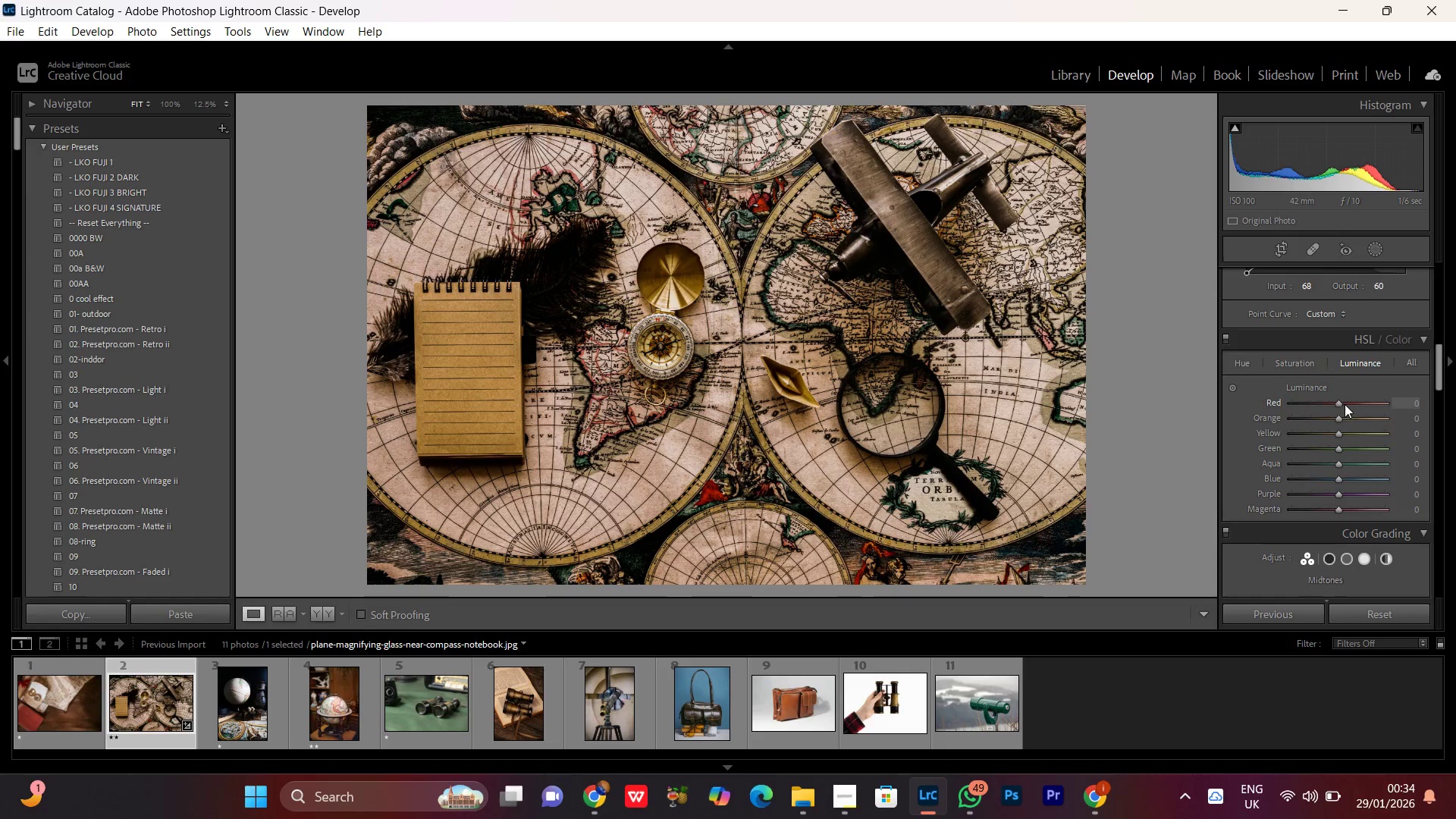 
left_click([1339, 419])
 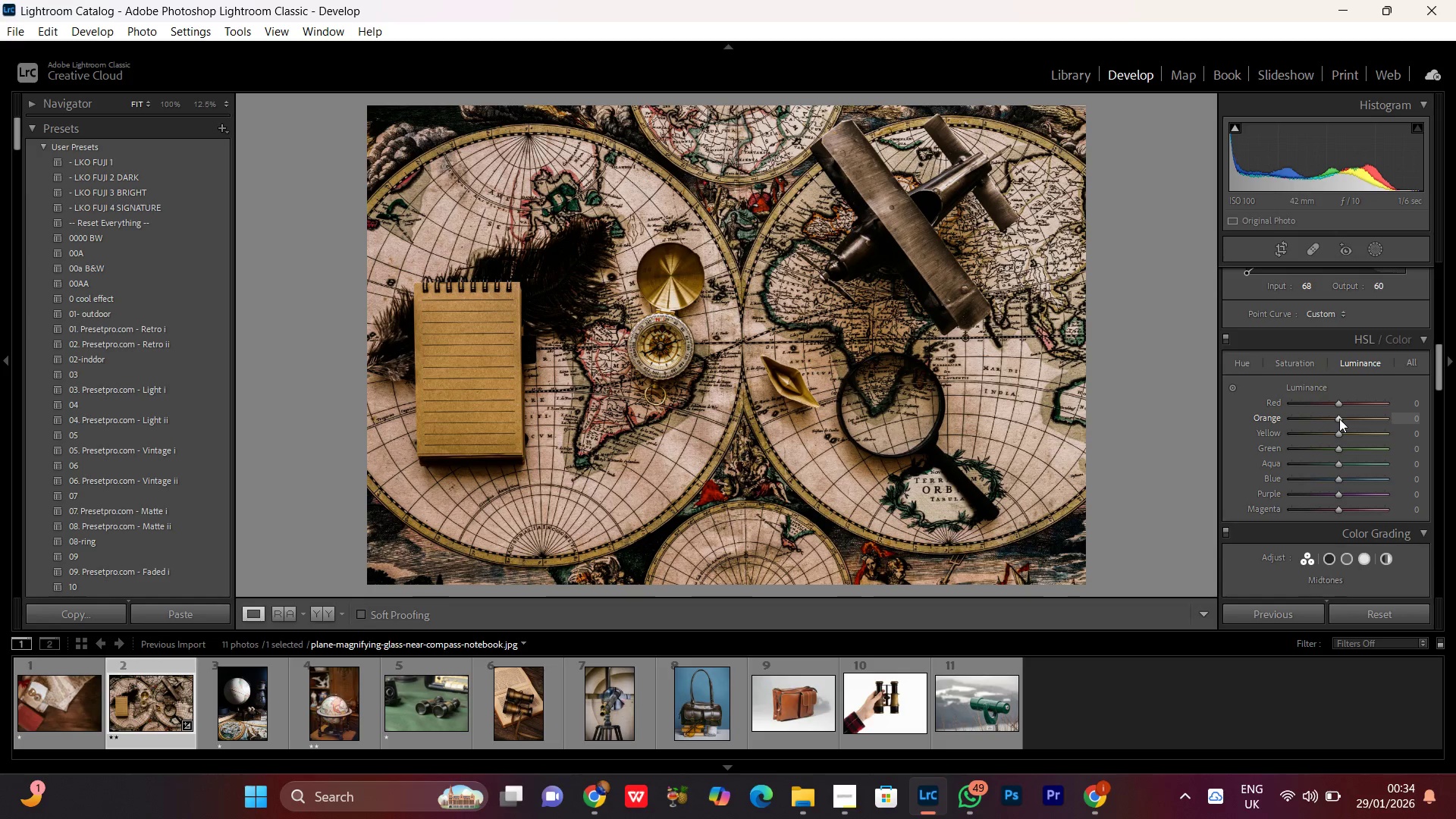 
scroll: coordinate [1339, 419], scroll_direction: up, amount: 1.0
 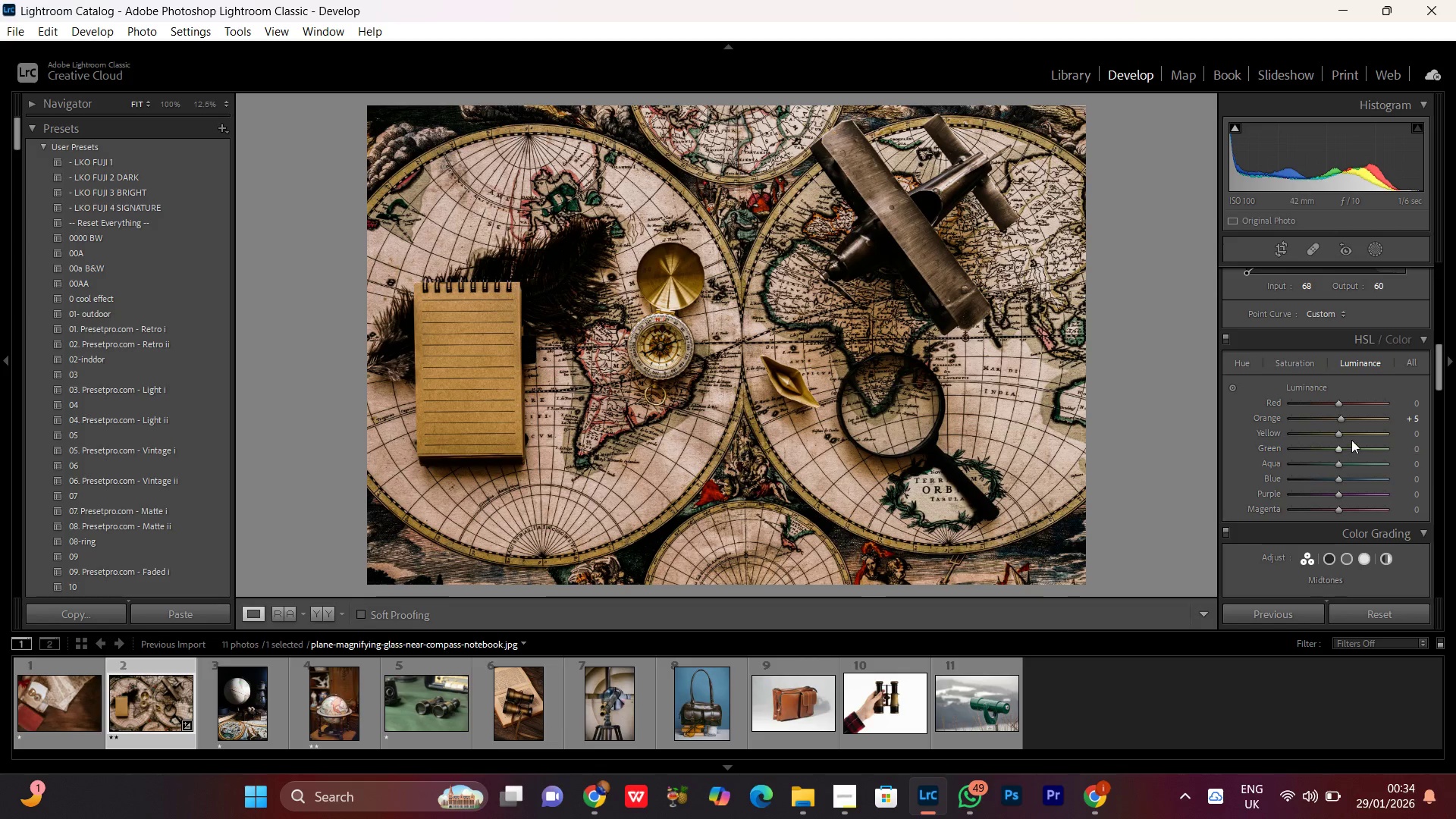 
left_click([1341, 434])
 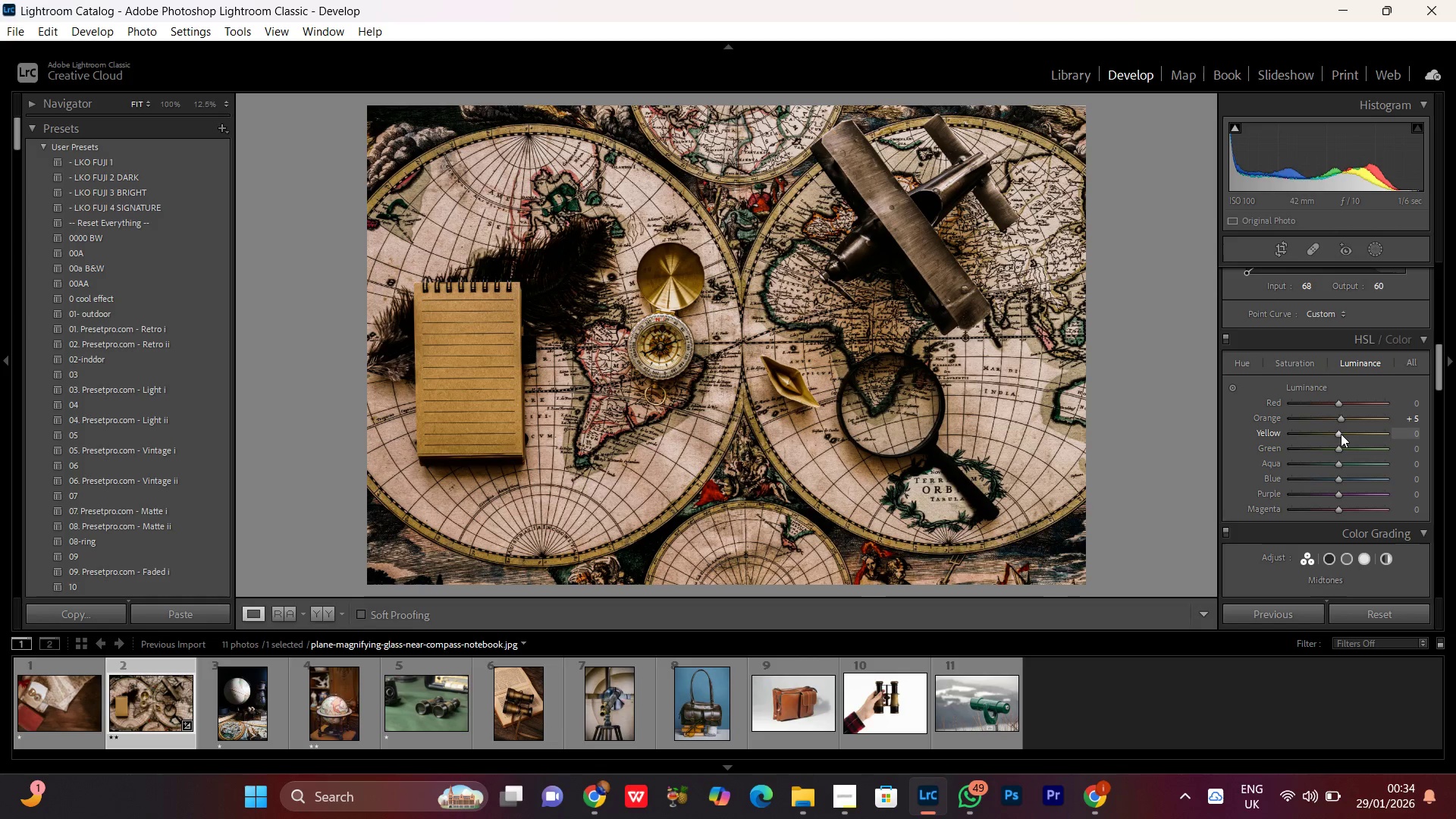 
scroll: coordinate [1341, 434], scroll_direction: up, amount: 3.0
 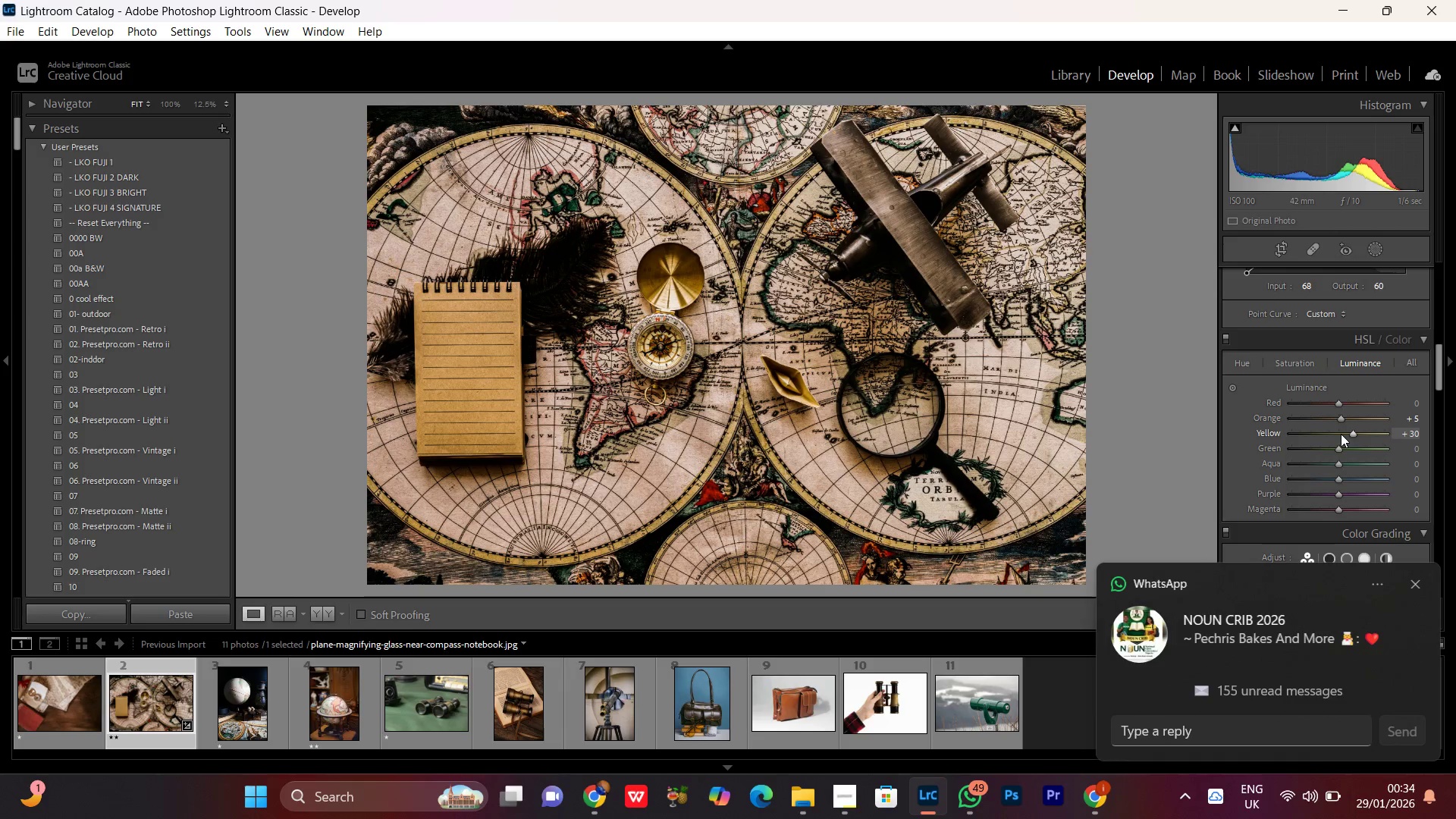 
scroll: coordinate [1341, 434], scroll_direction: none, amount: 0.0
 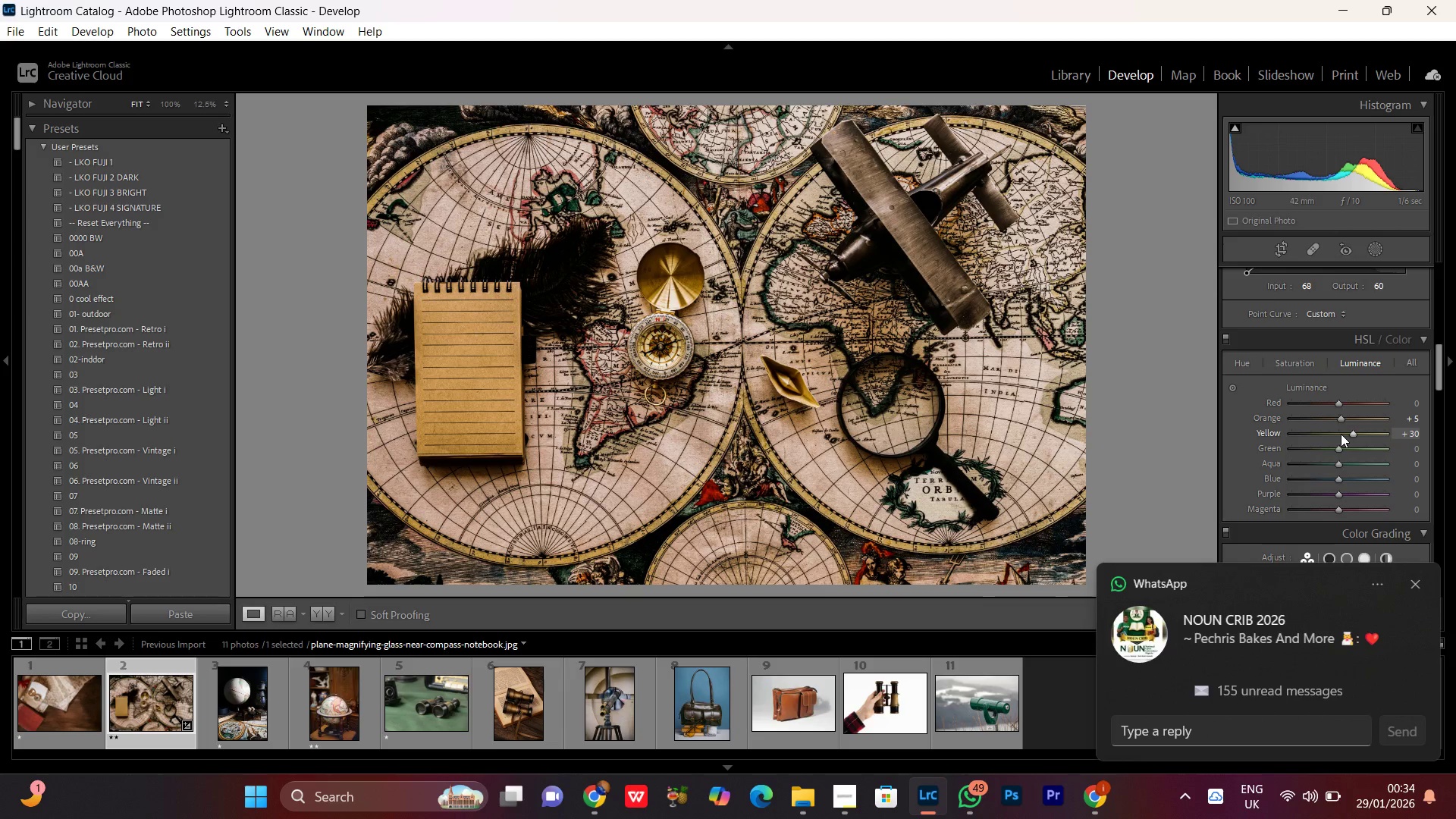 
scroll: coordinate [1341, 434], scroll_direction: down, amount: 1.0
 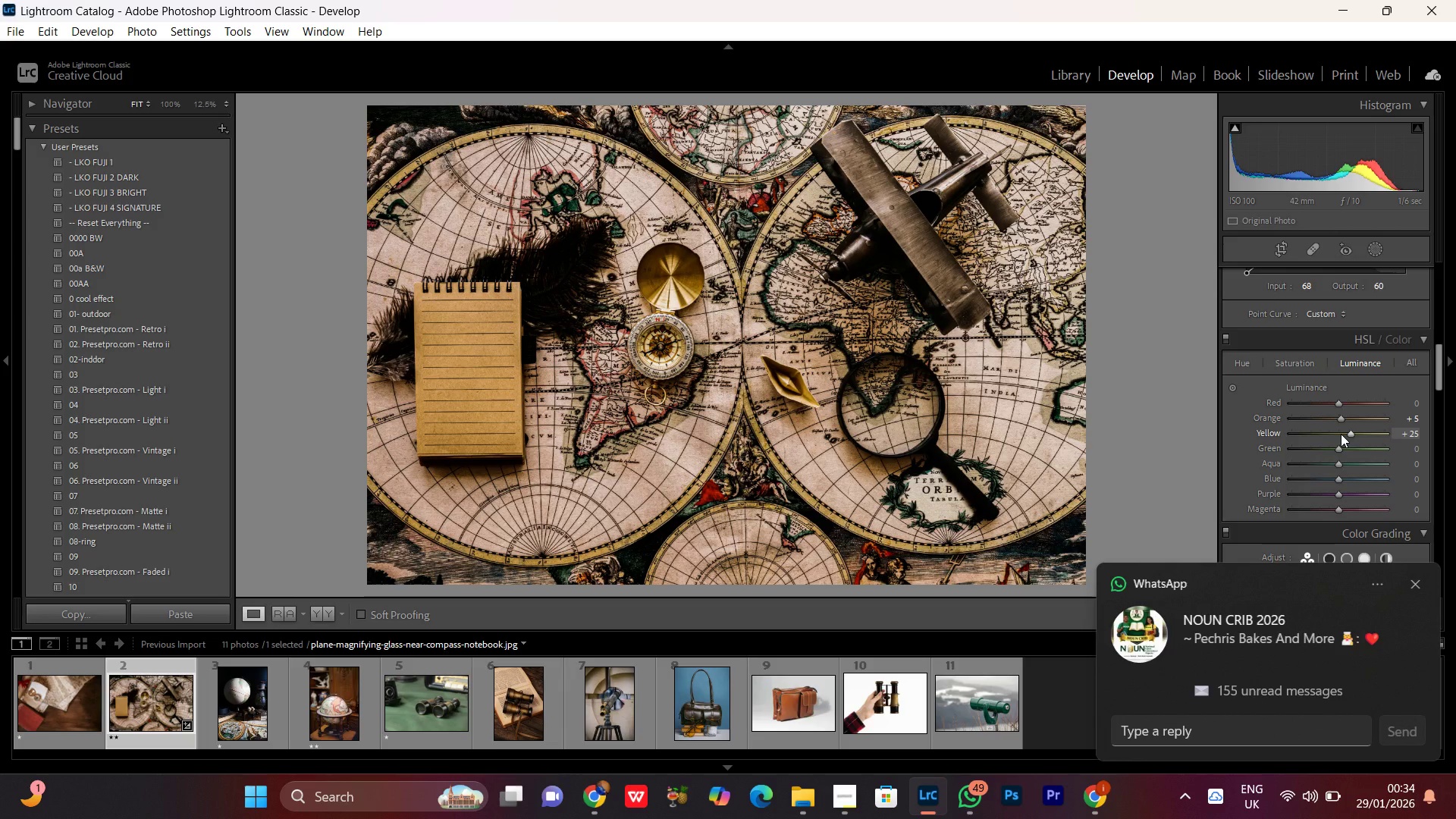 
scroll: coordinate [1341, 434], scroll_direction: none, amount: 0.0
 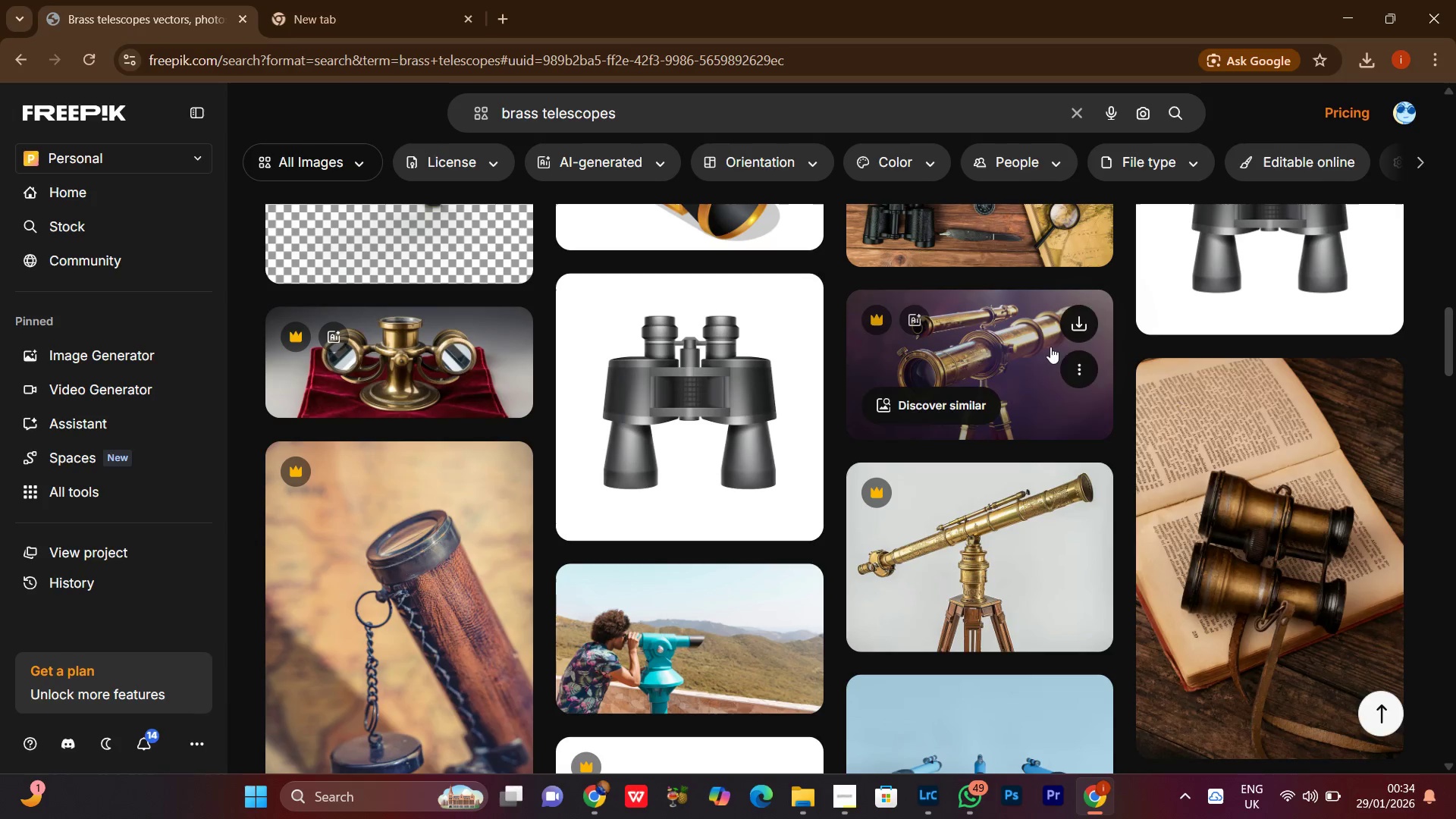 
left_click([1328, 16])
 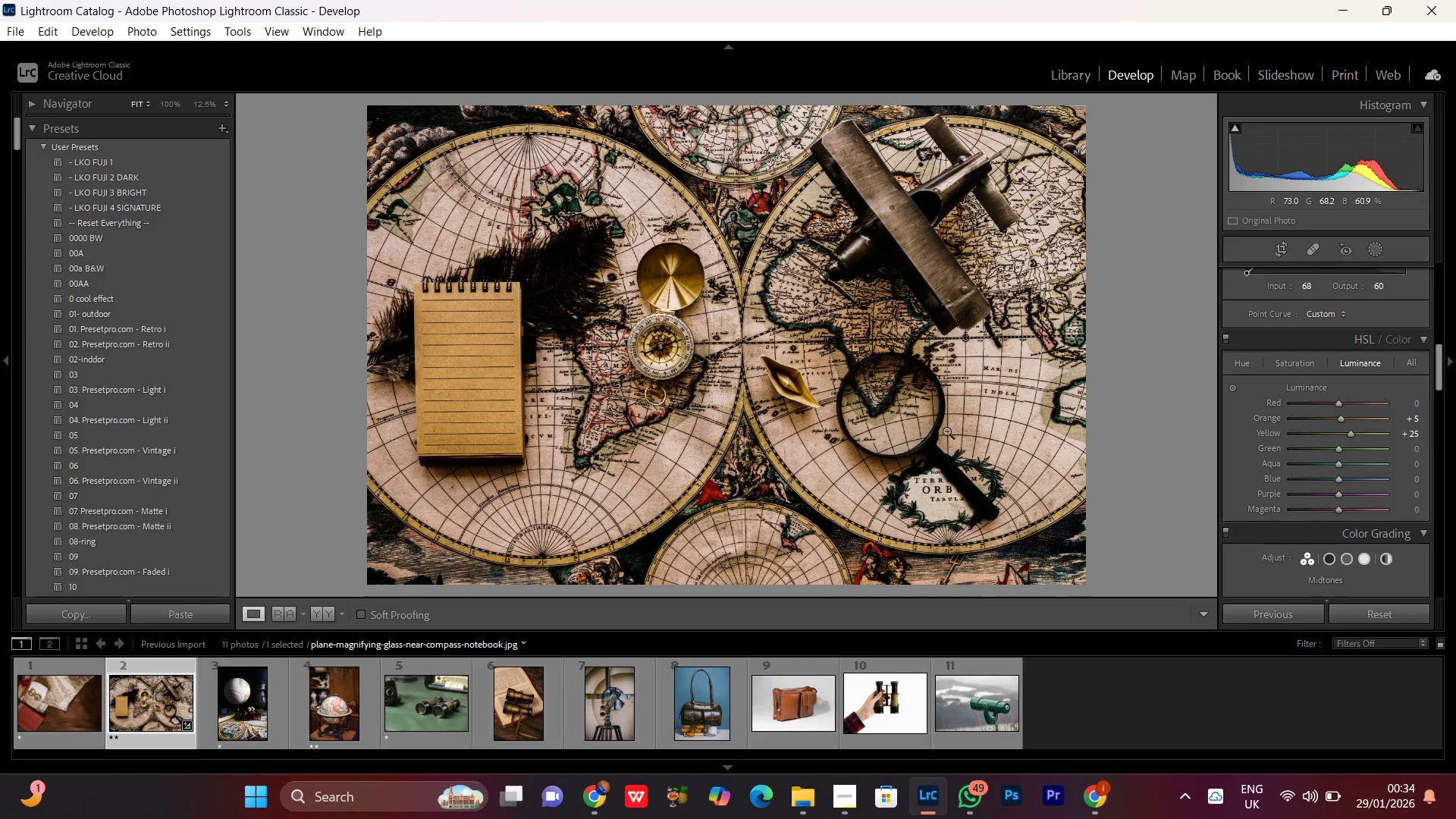 
double_click([931, 373])
 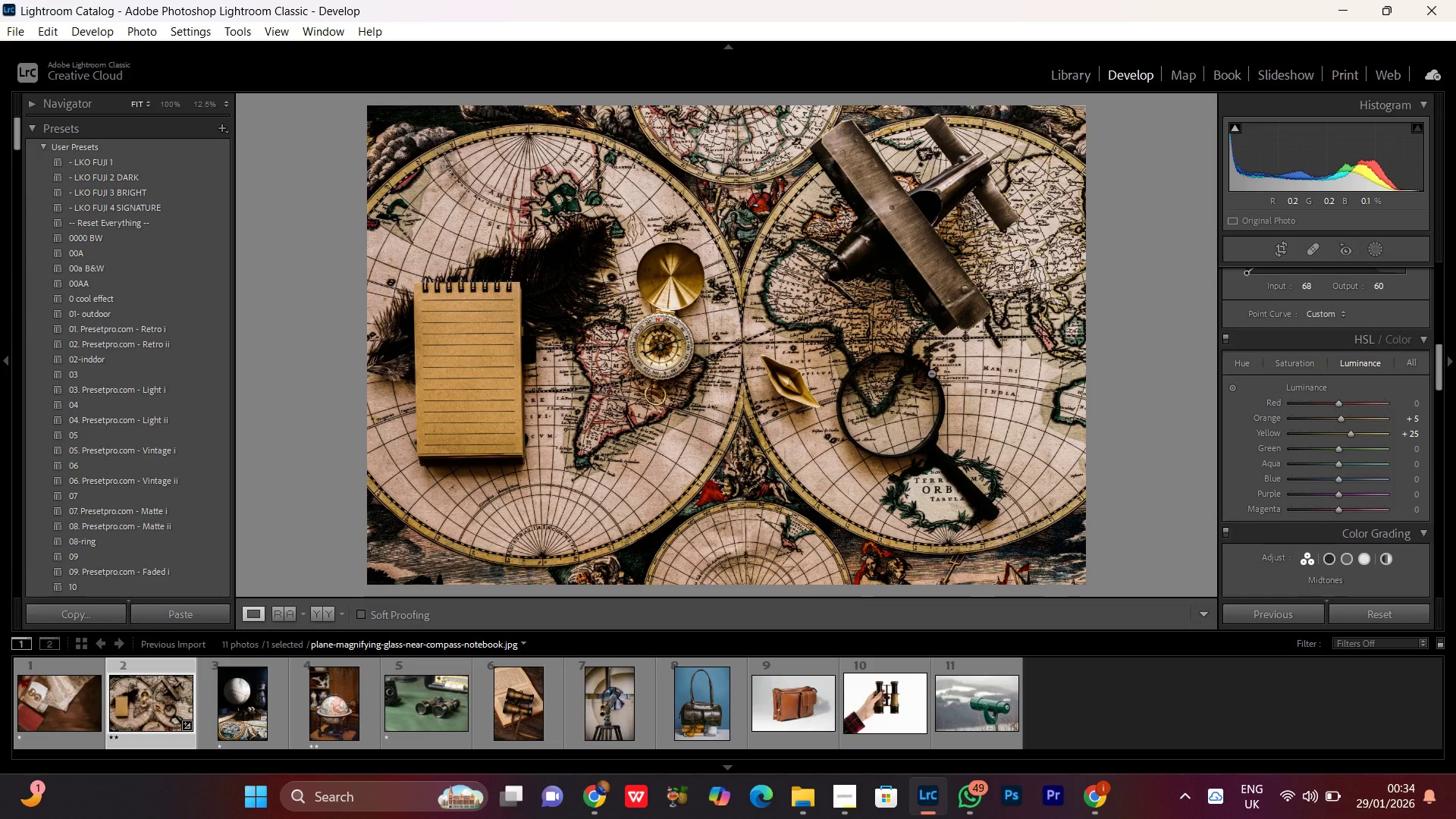 
double_click([931, 373])
 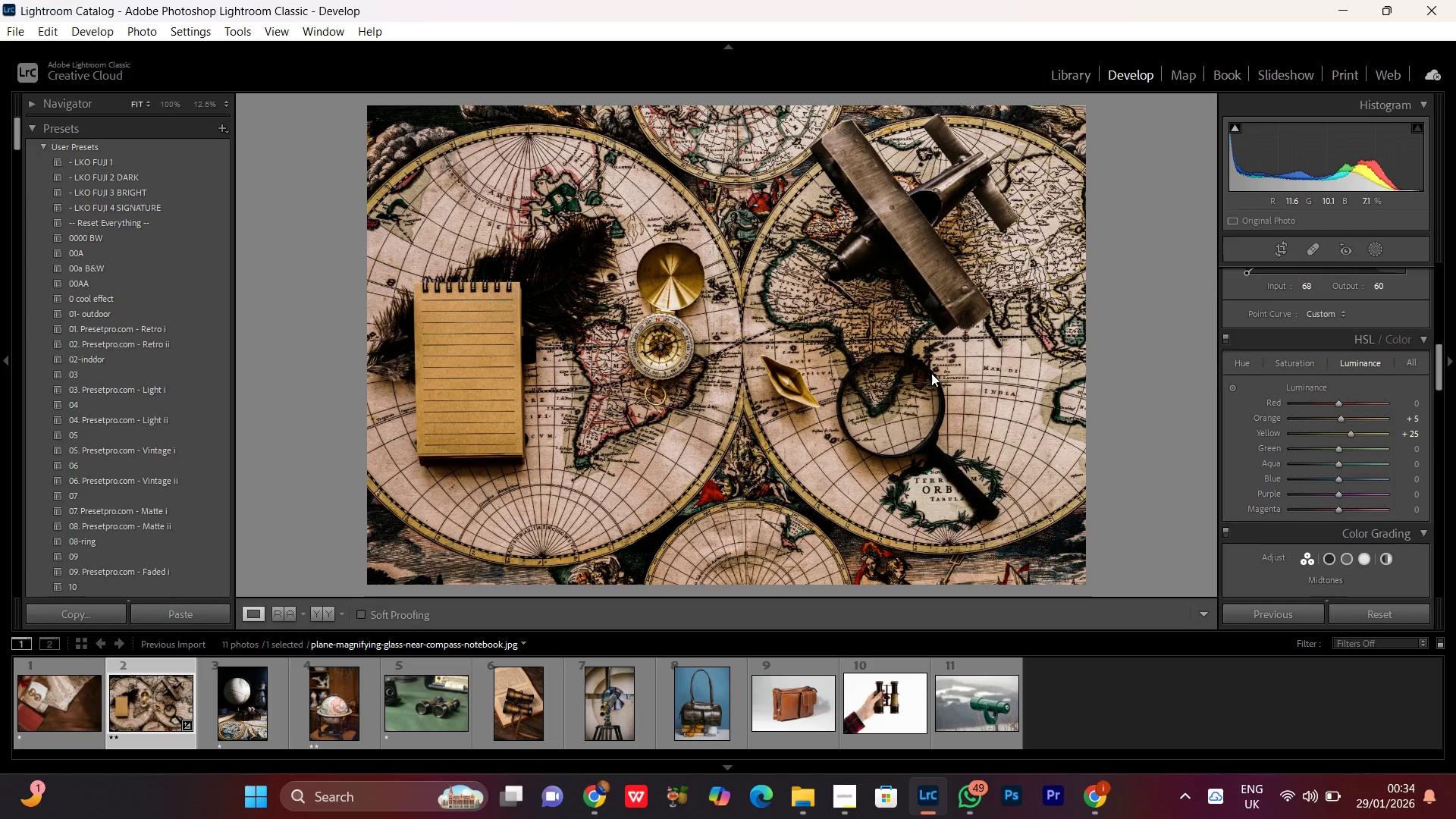 
triple_click([931, 373])
 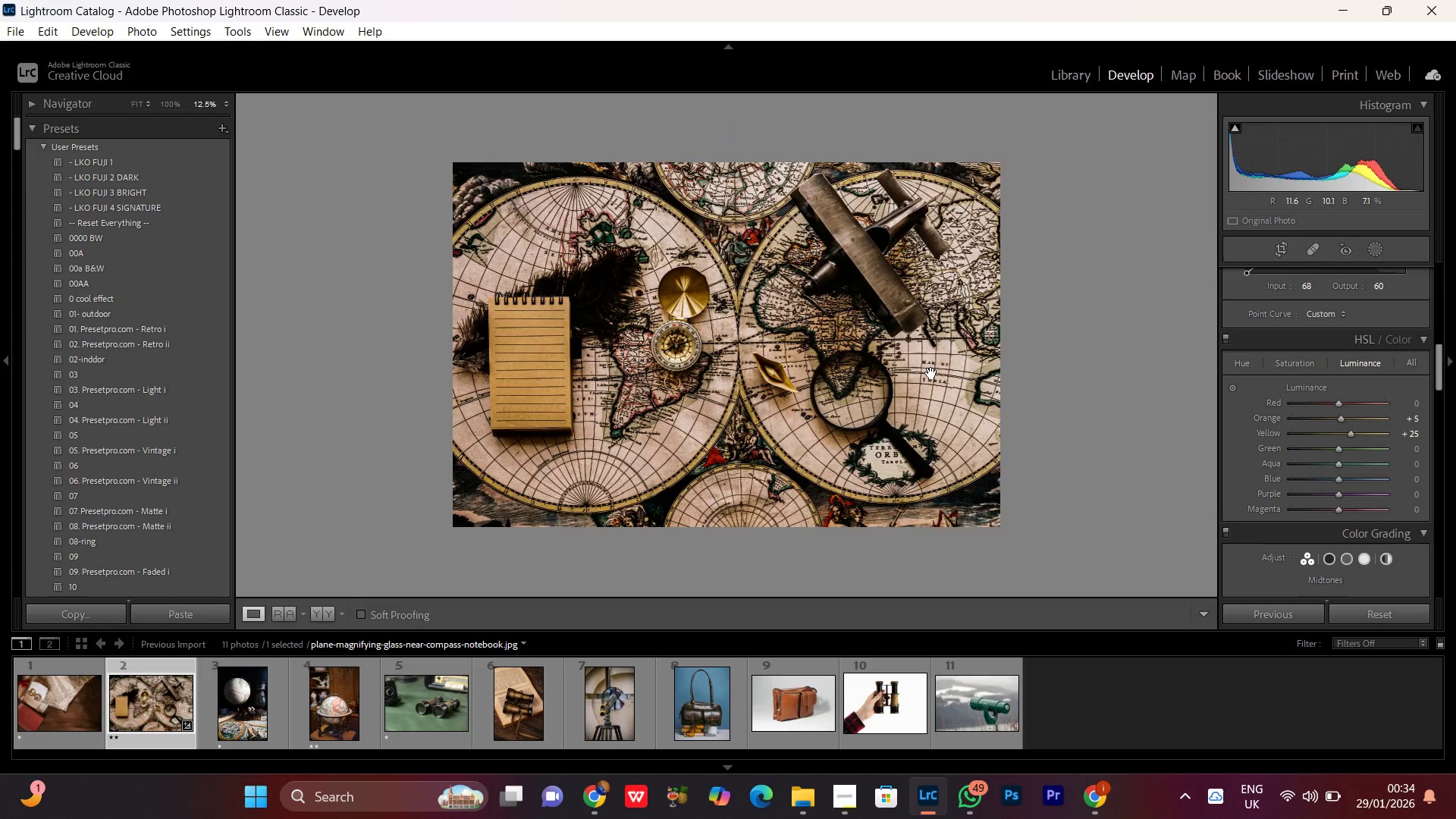 
triple_click([931, 373])
 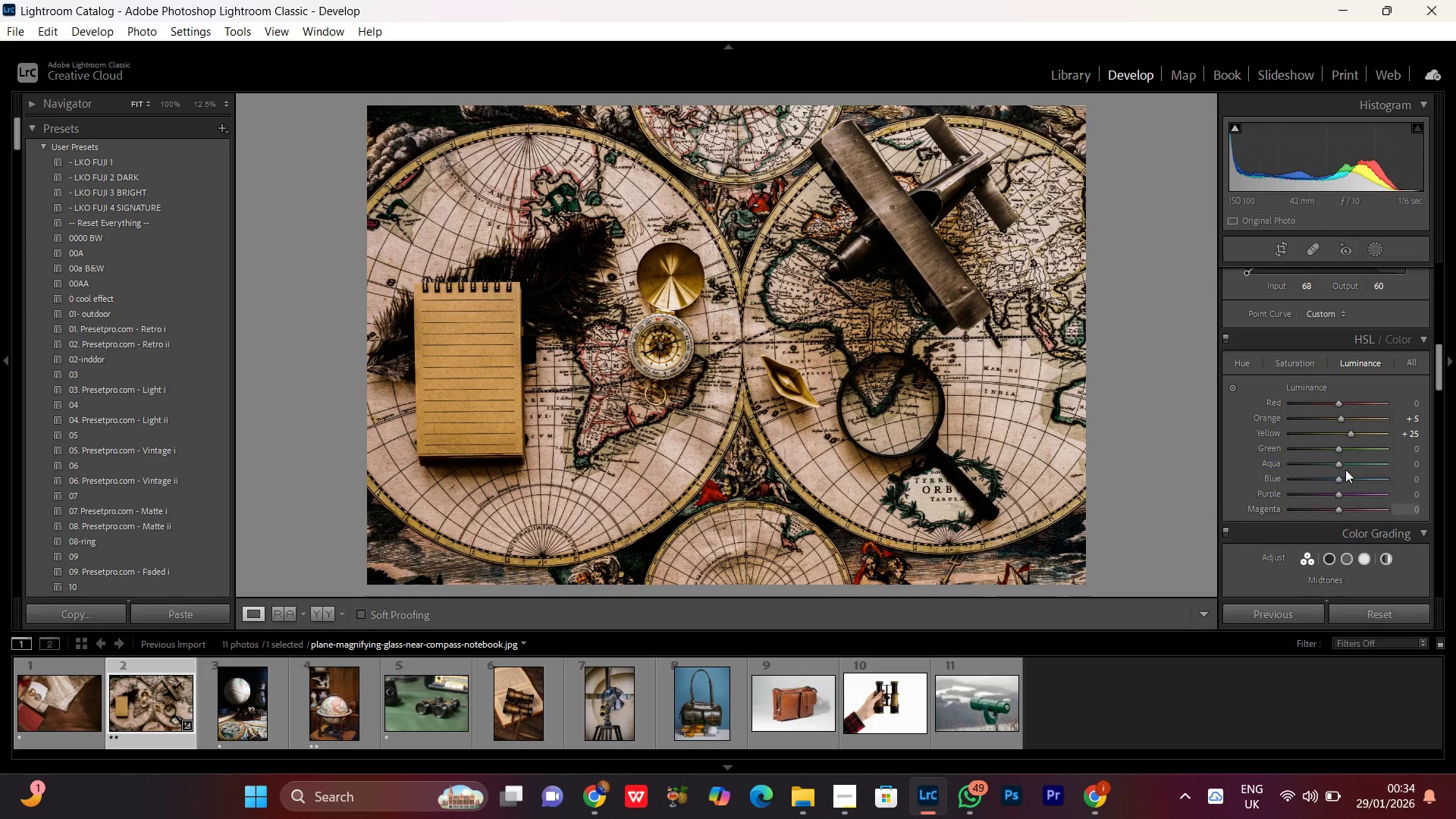 
wait(5.92)
 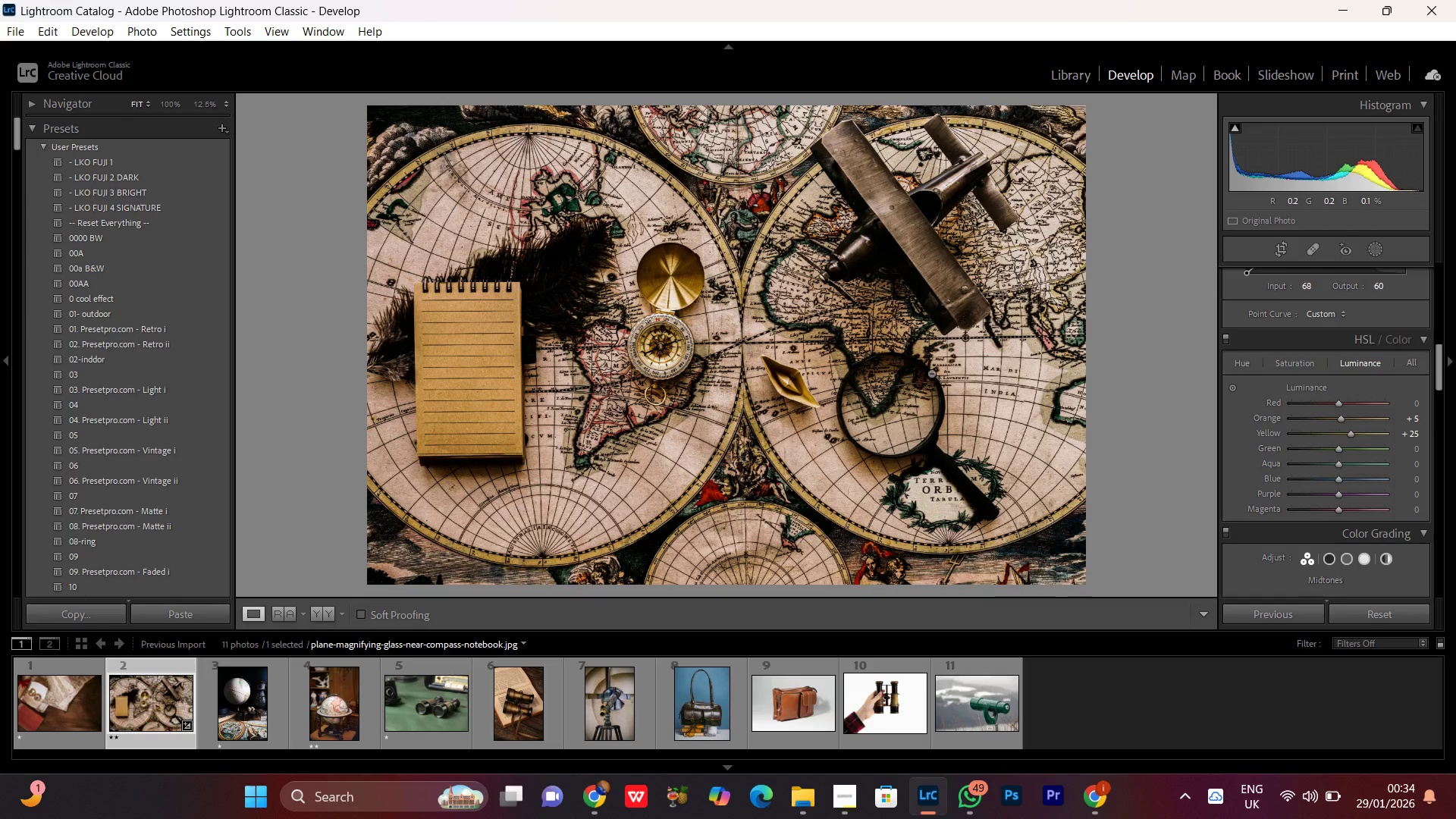 
left_click([1338, 450])
 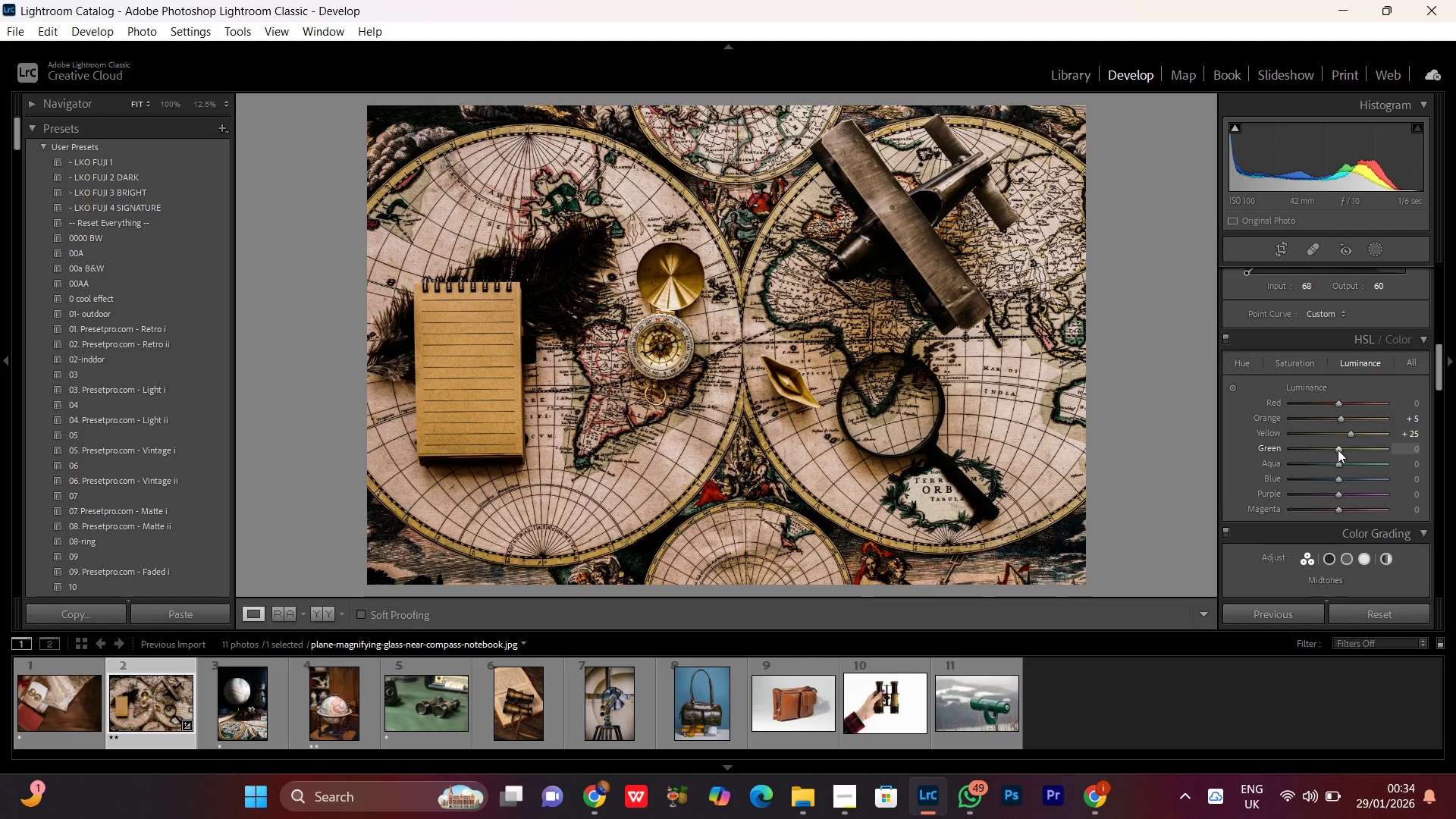 
scroll: coordinate [1338, 450], scroll_direction: down, amount: 3.0
 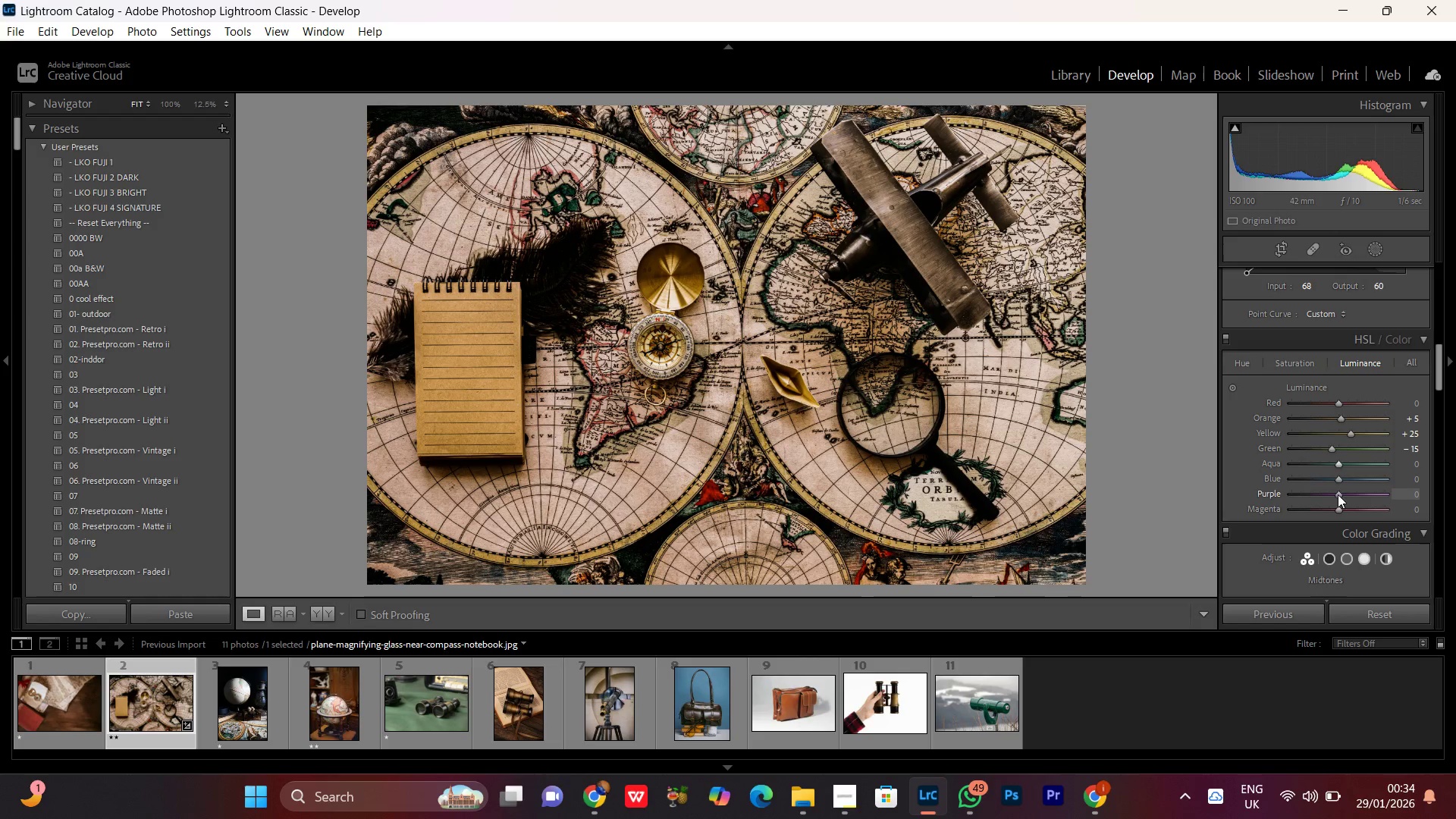 
left_click([1337, 479])
 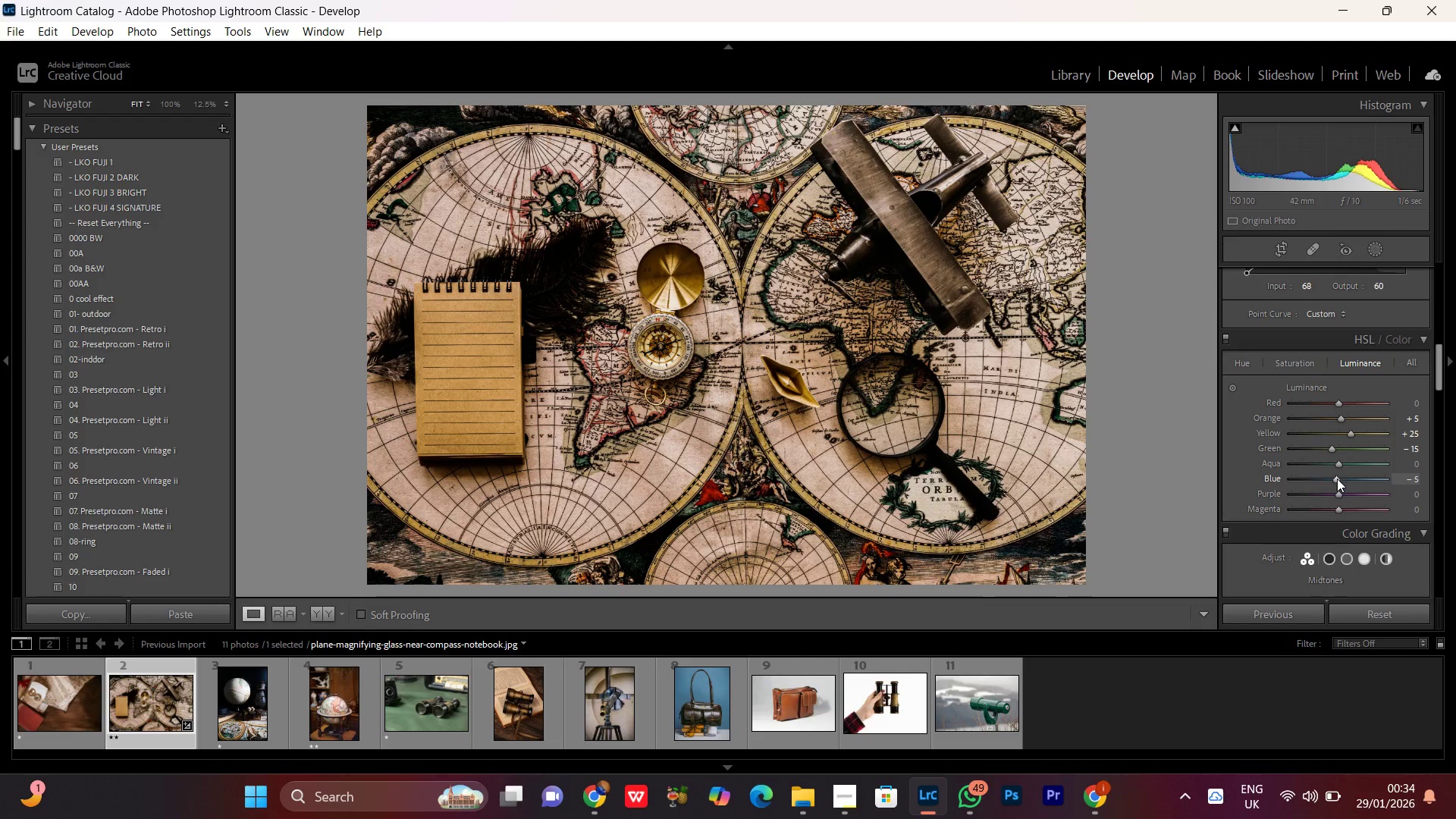 
scroll: coordinate [1337, 479], scroll_direction: down, amount: 5.0
 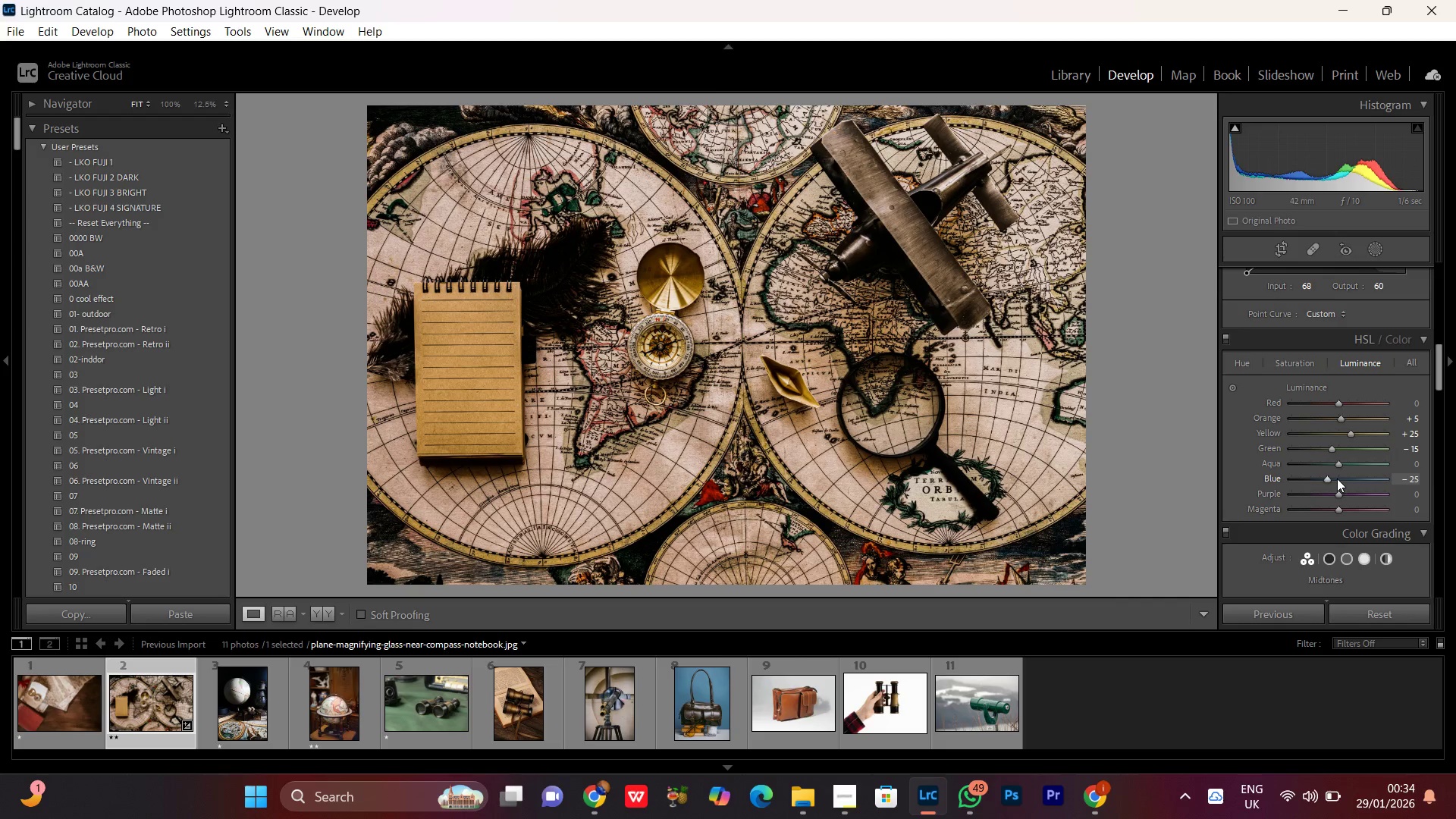 
left_click([1341, 420])
 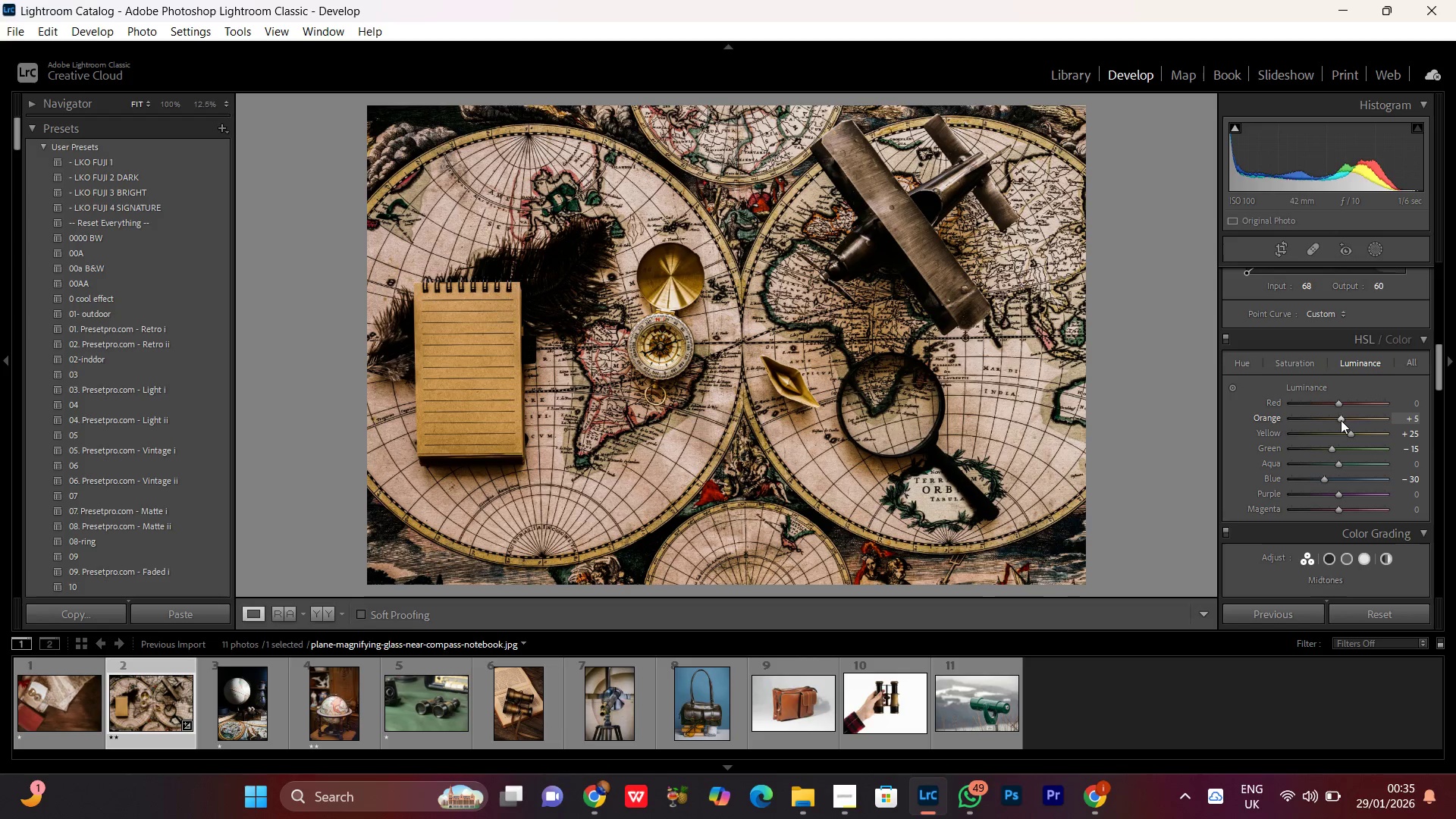 
scroll: coordinate [1341, 420], scroll_direction: up, amount: 3.0
 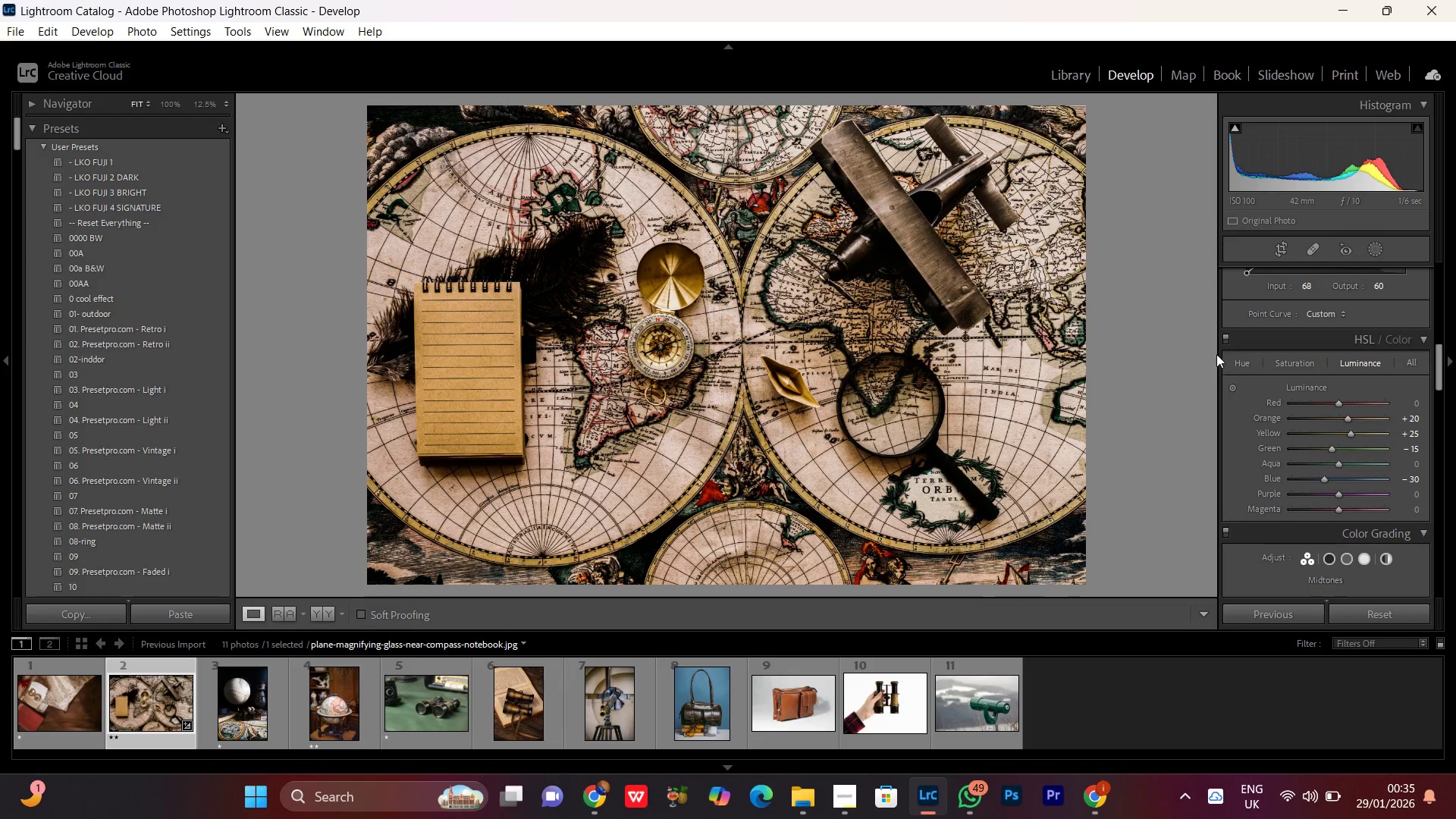 
left_click([1233, 336])
 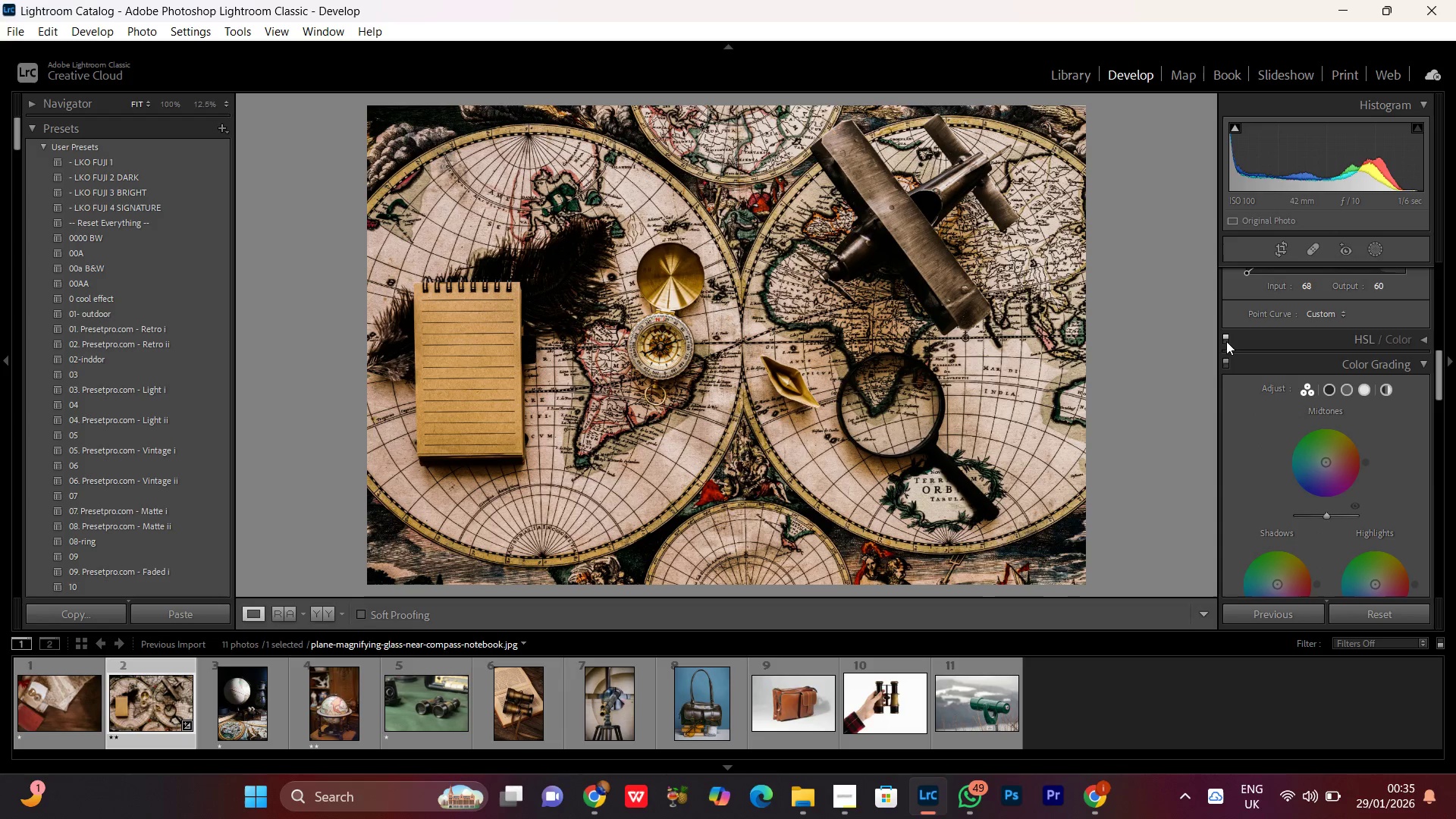 
left_click([1229, 336])
 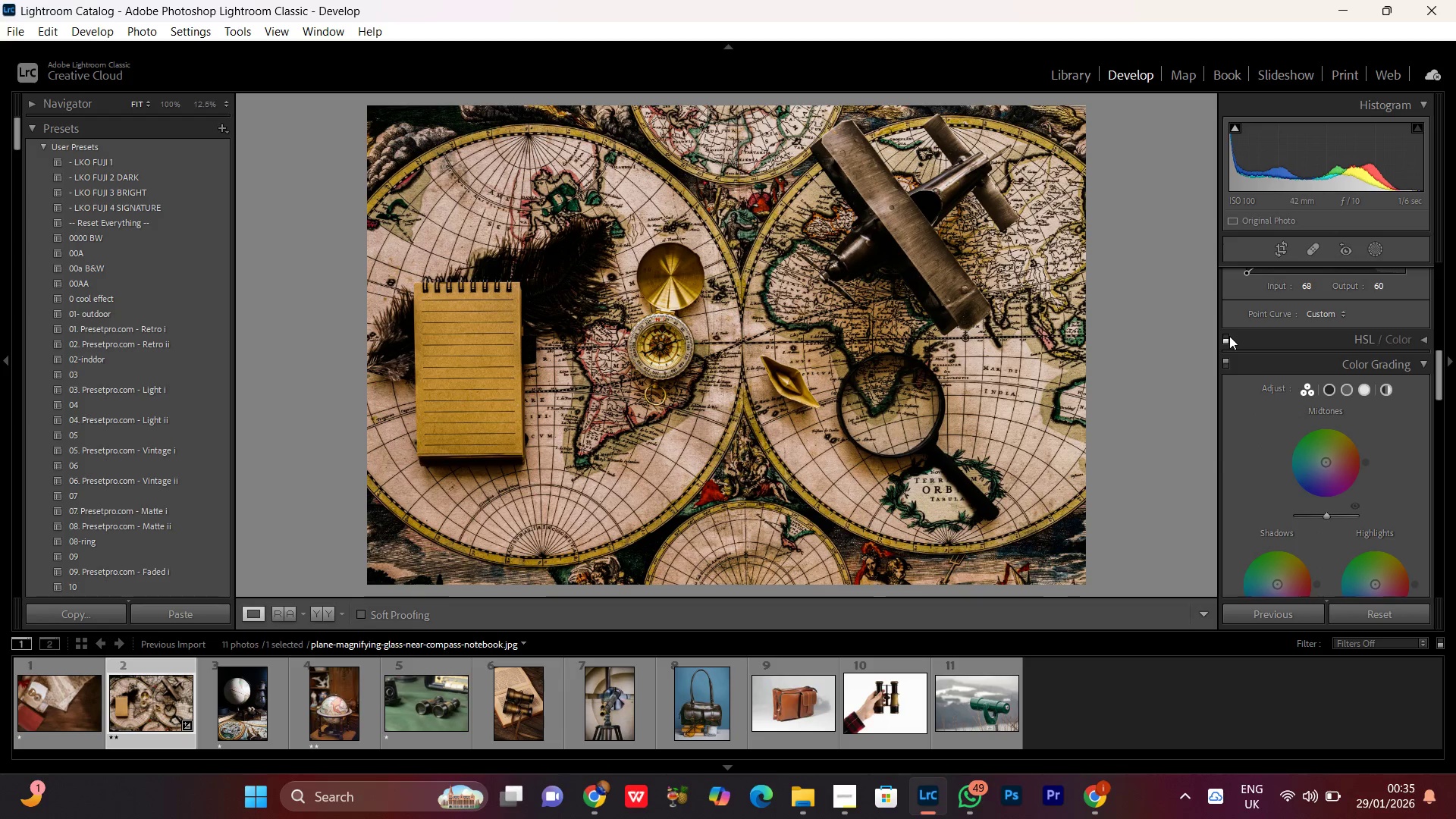 
left_click([1229, 336])
 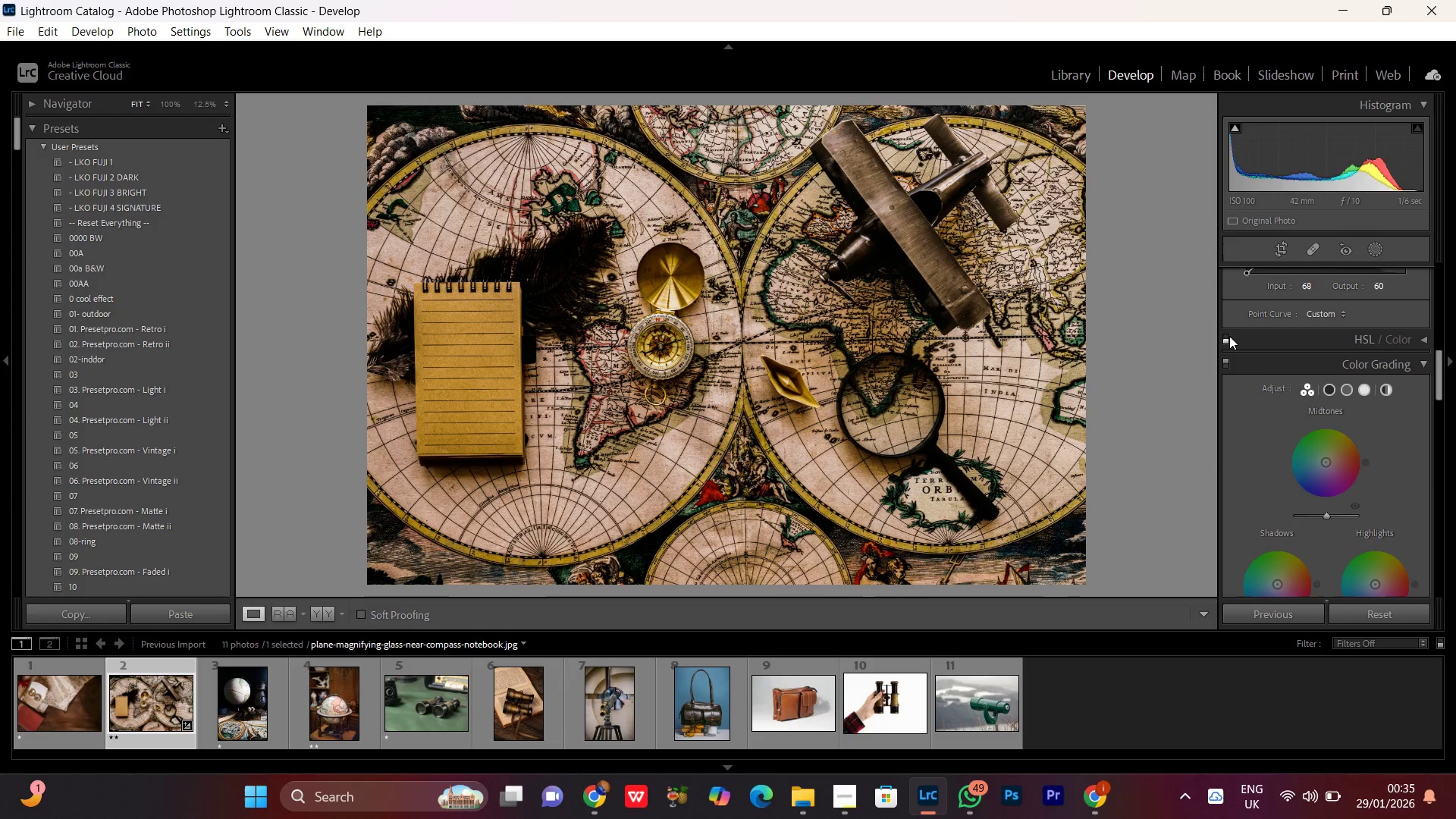 
double_click([1229, 336])
 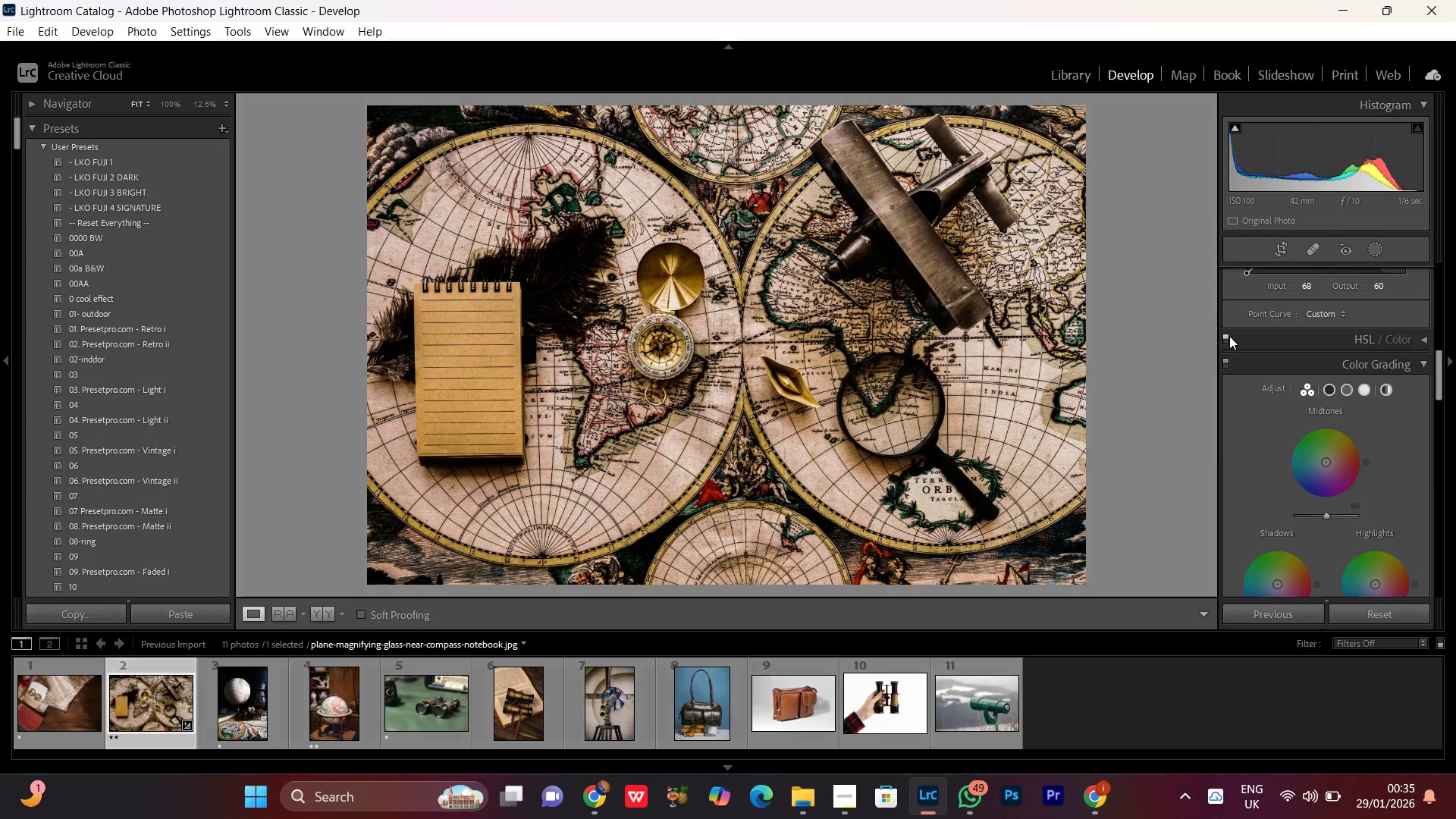 
triple_click([1229, 336])
 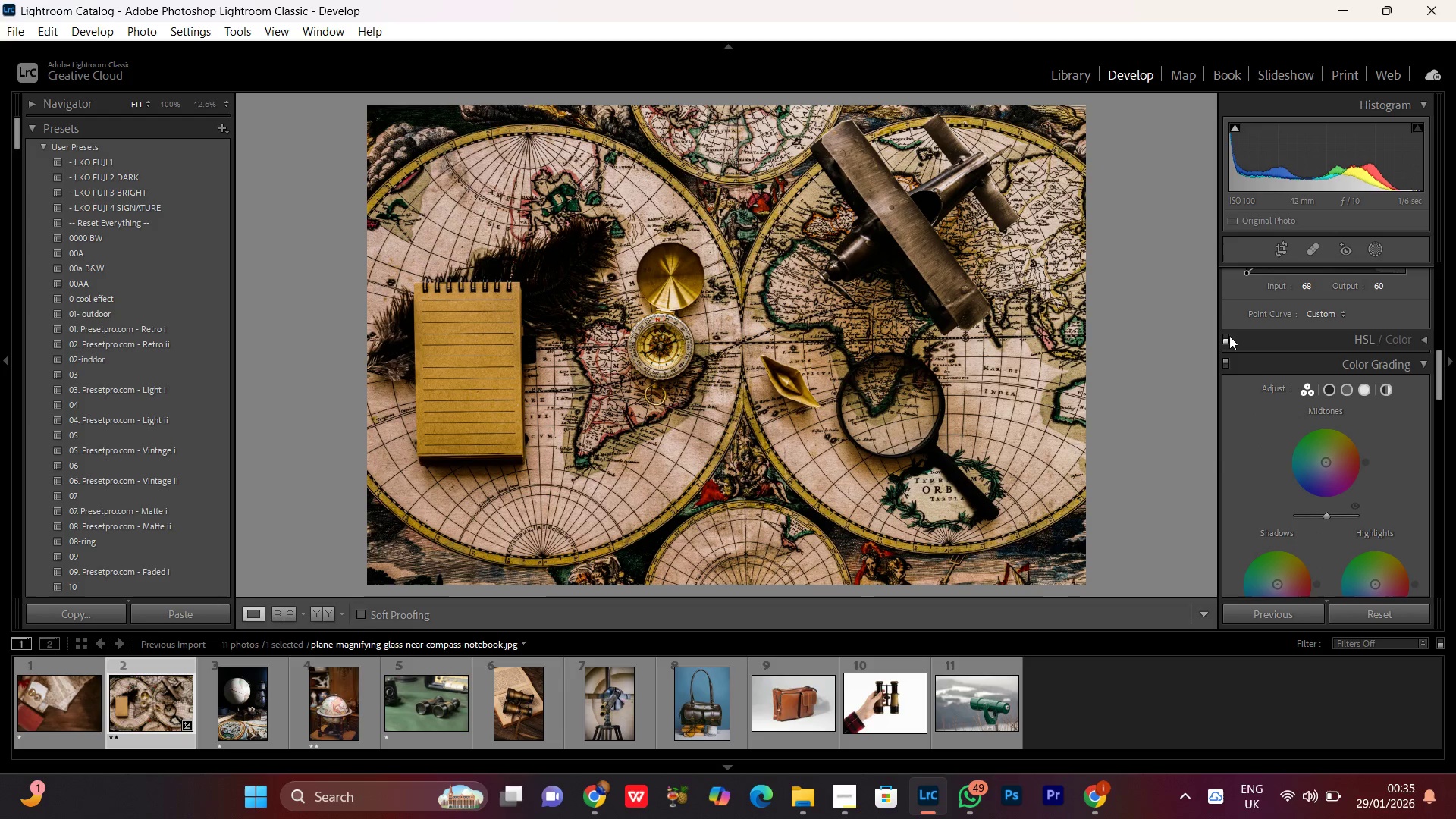 
left_click([1229, 336])
 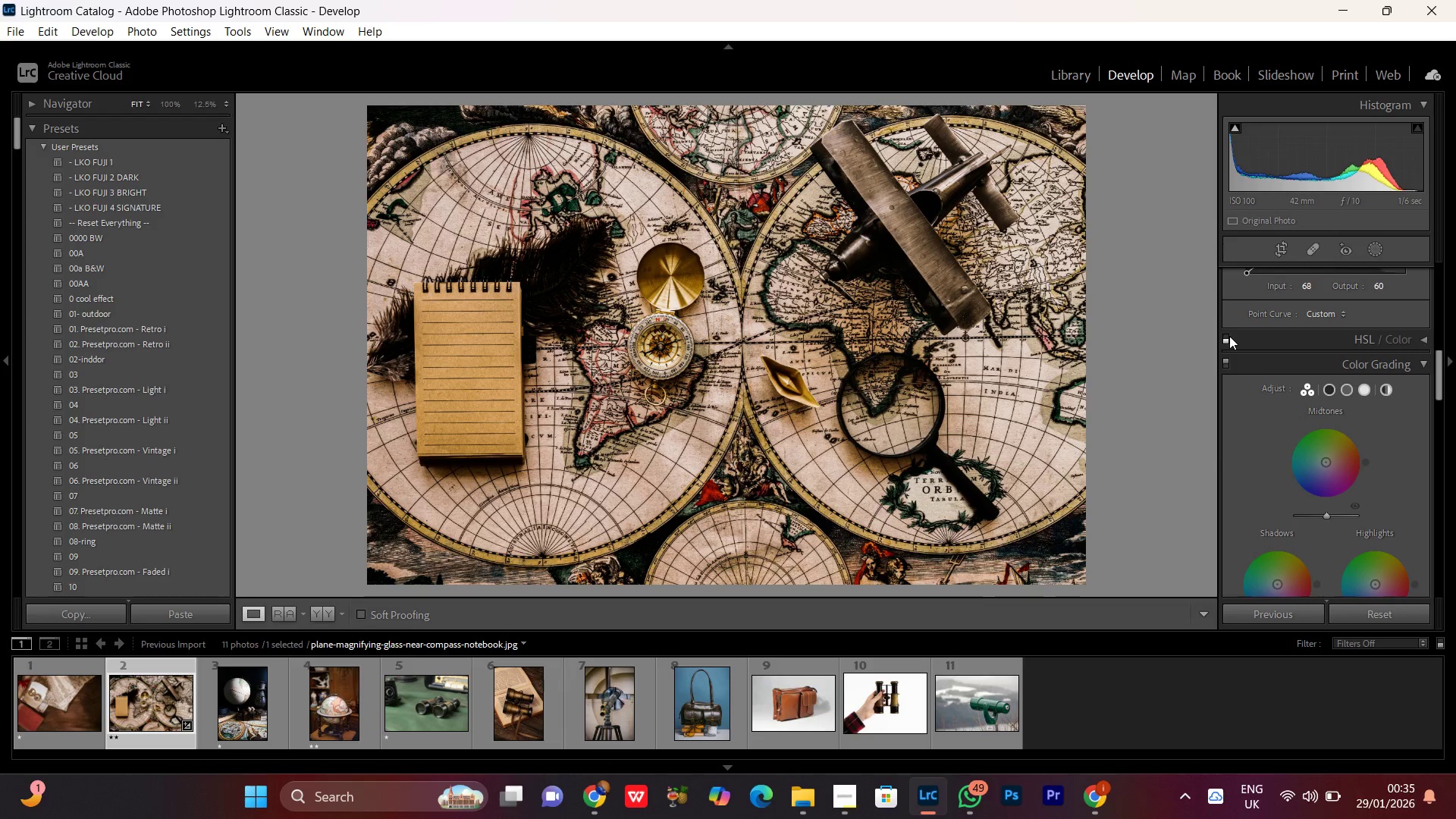 
double_click([1229, 336])
 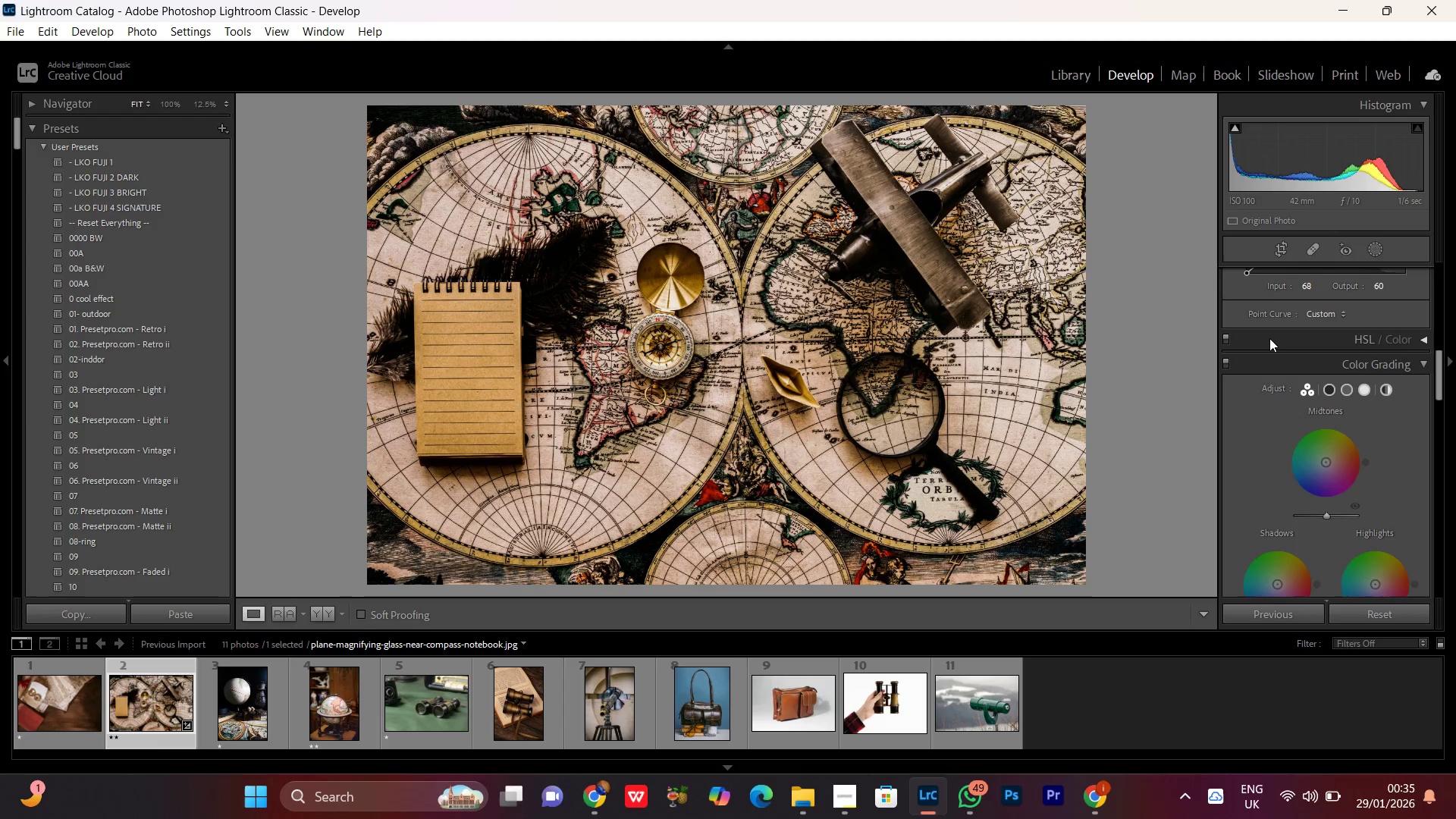 
left_click([1269, 338])
 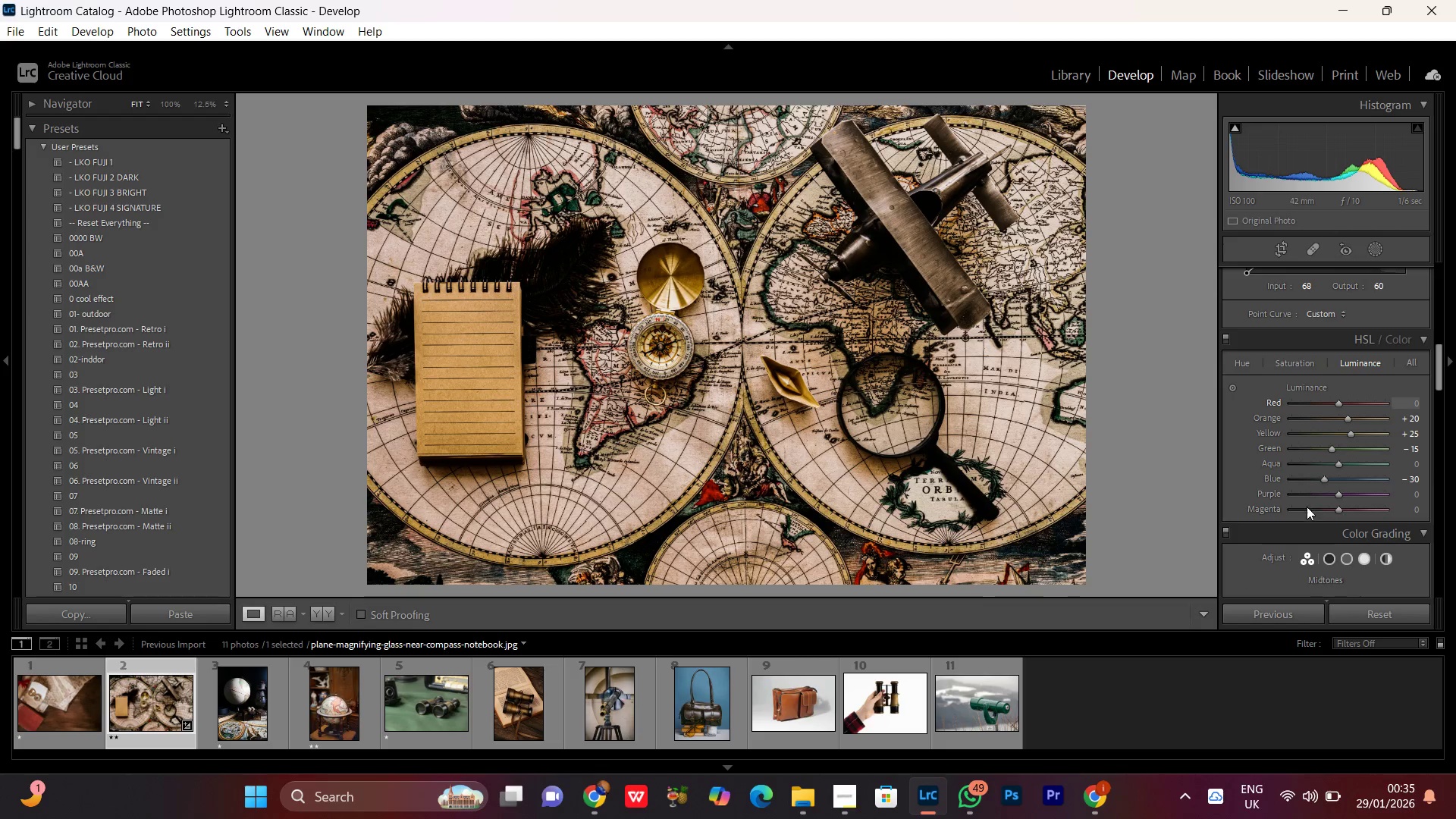 
scroll: coordinate [1326, 450], scroll_direction: down, amount: 3.0
 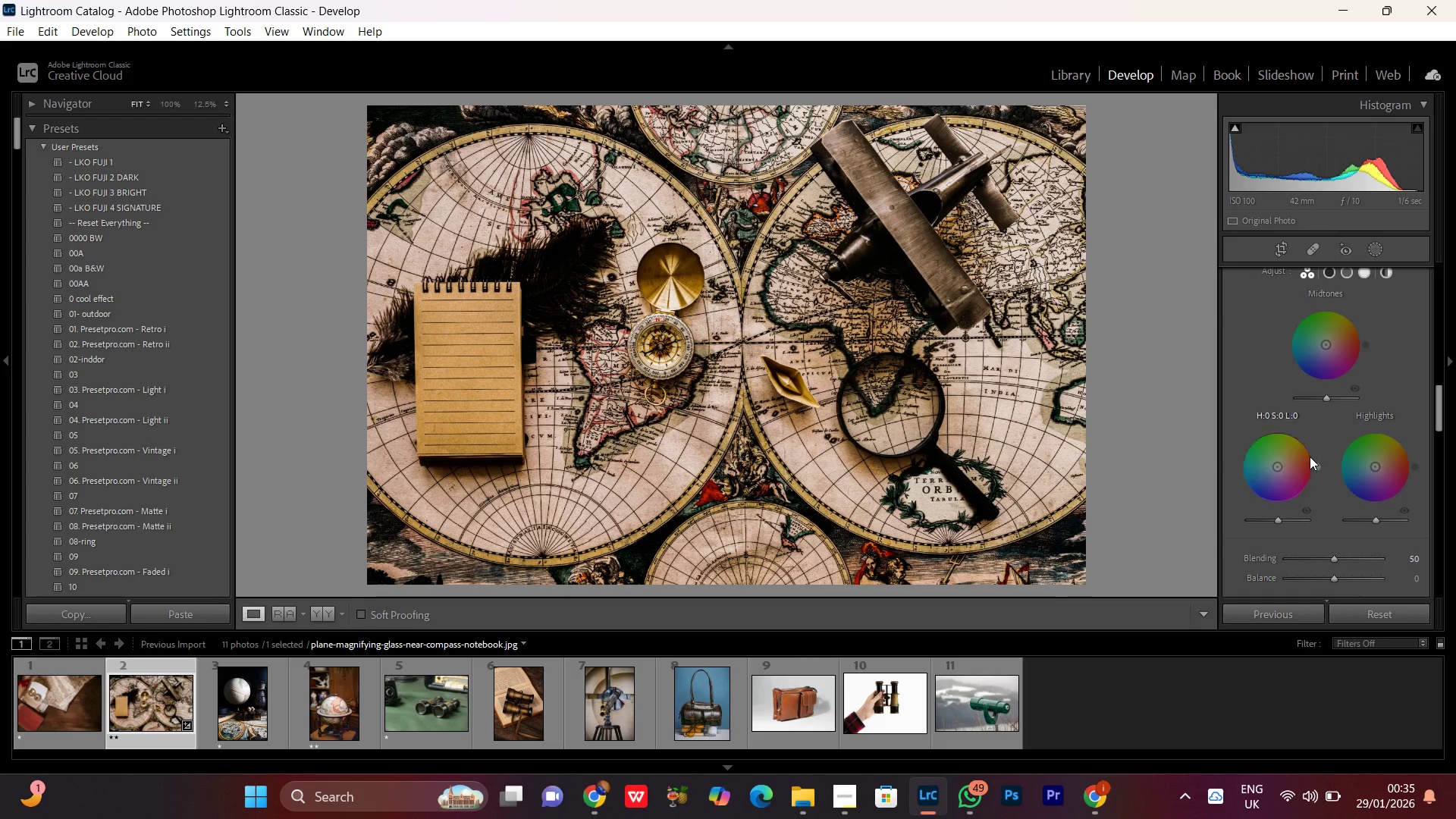 
scroll: coordinate [1310, 457], scroll_direction: up, amount: 1.0
 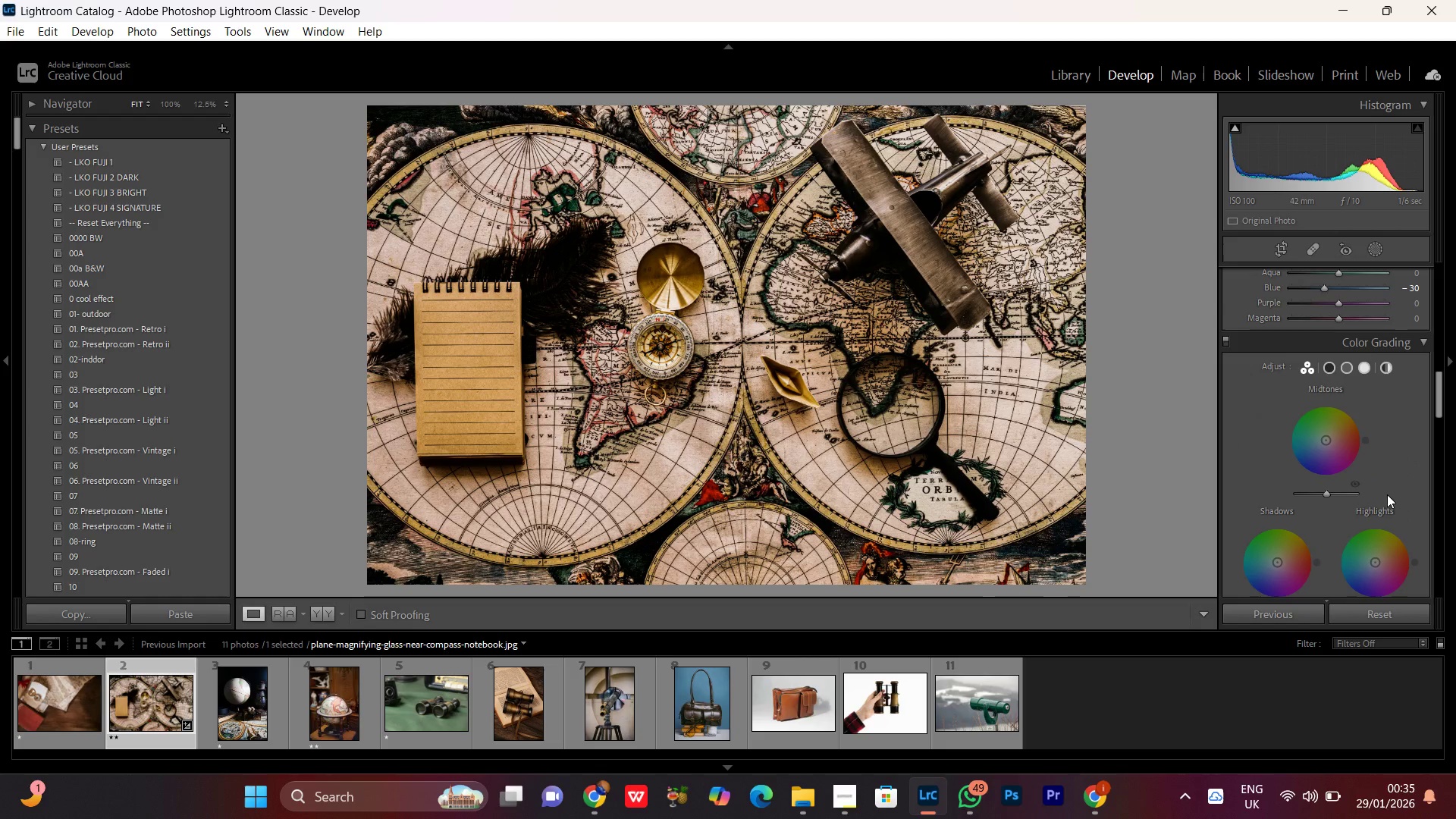 
scroll: coordinate [1398, 463], scroll_direction: down, amount: 1.0
 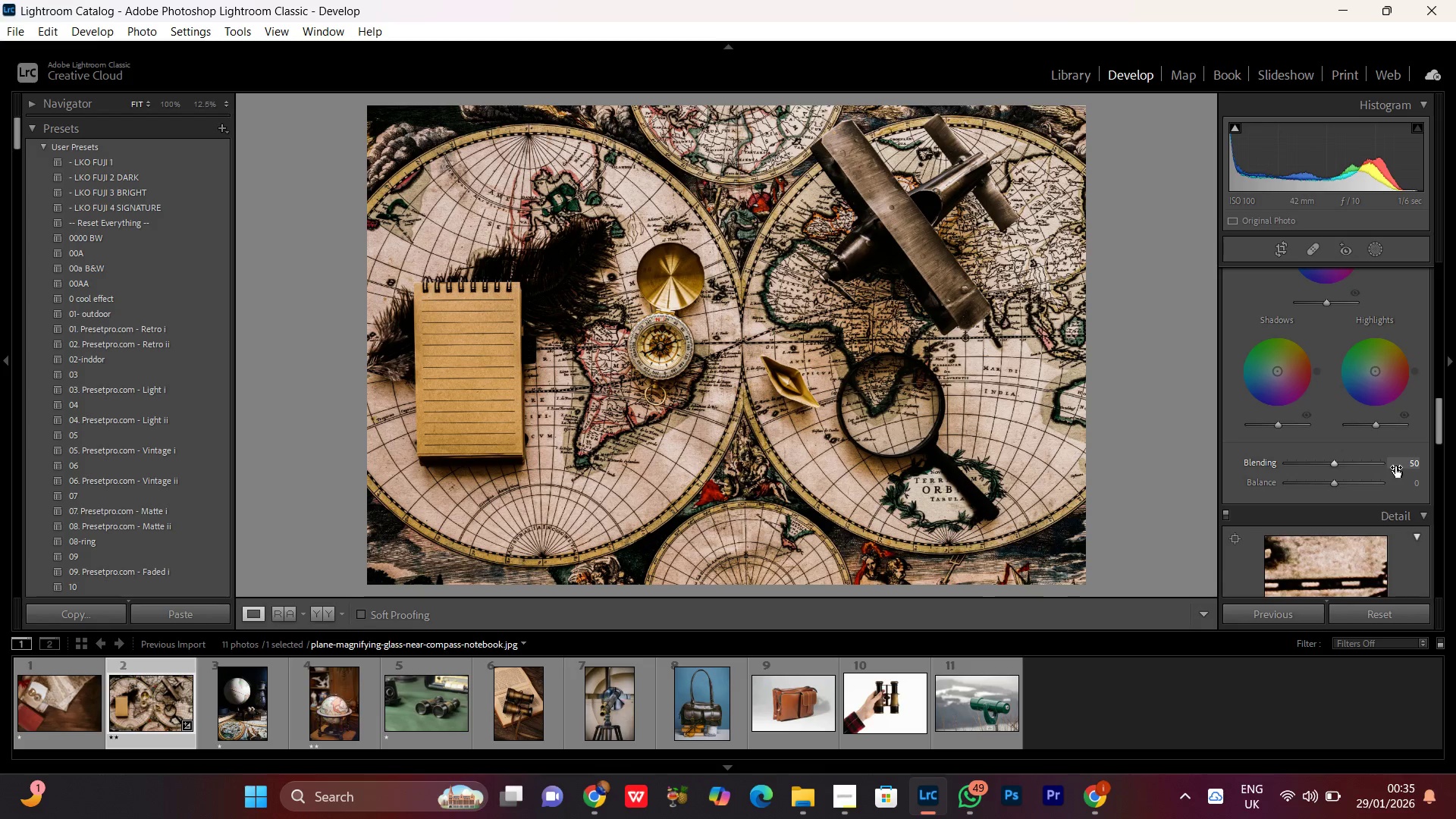 
scroll: coordinate [1264, 392], scroll_direction: up, amount: 2.0
 